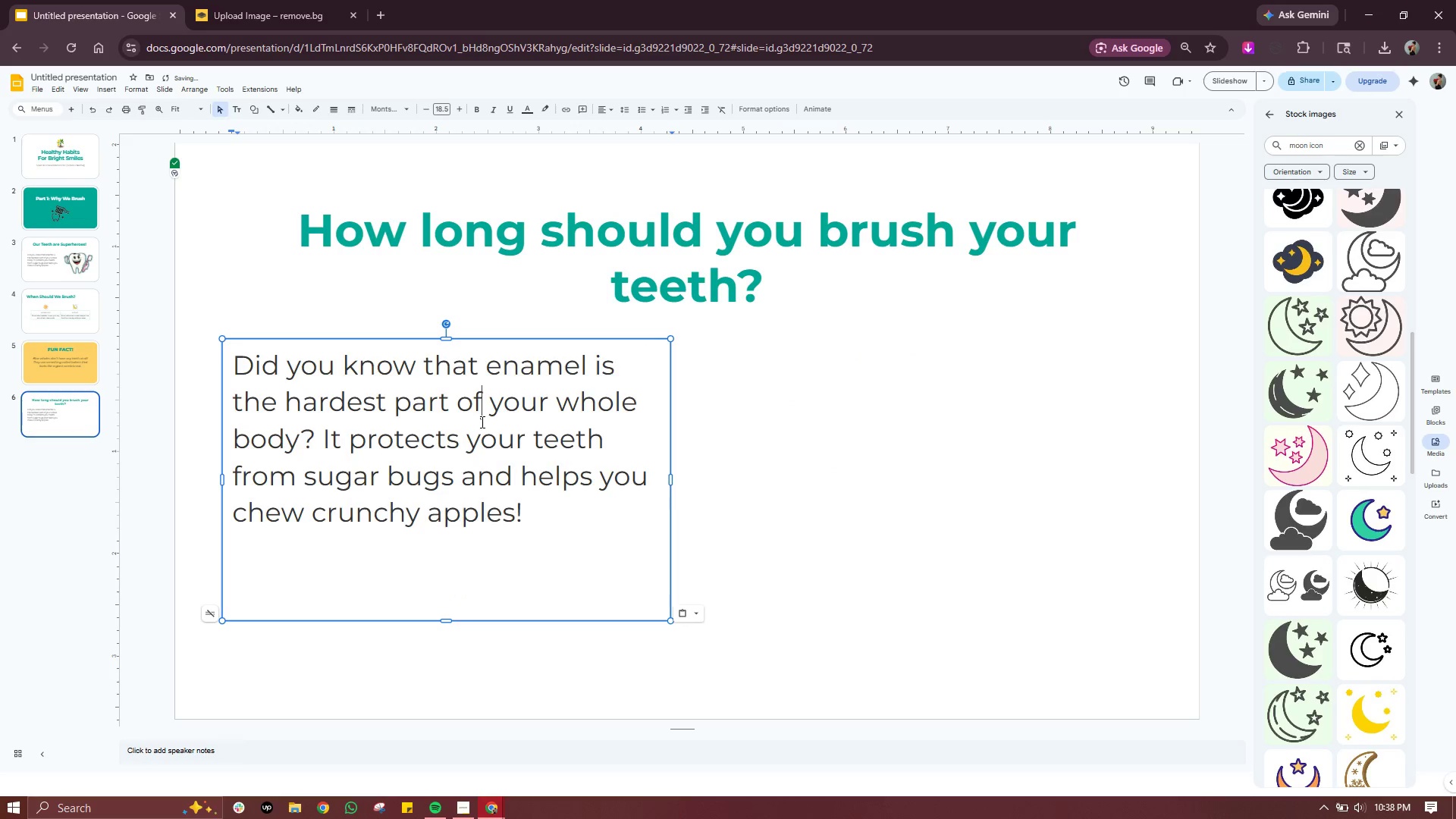 
key(Control+ControlLeft)
 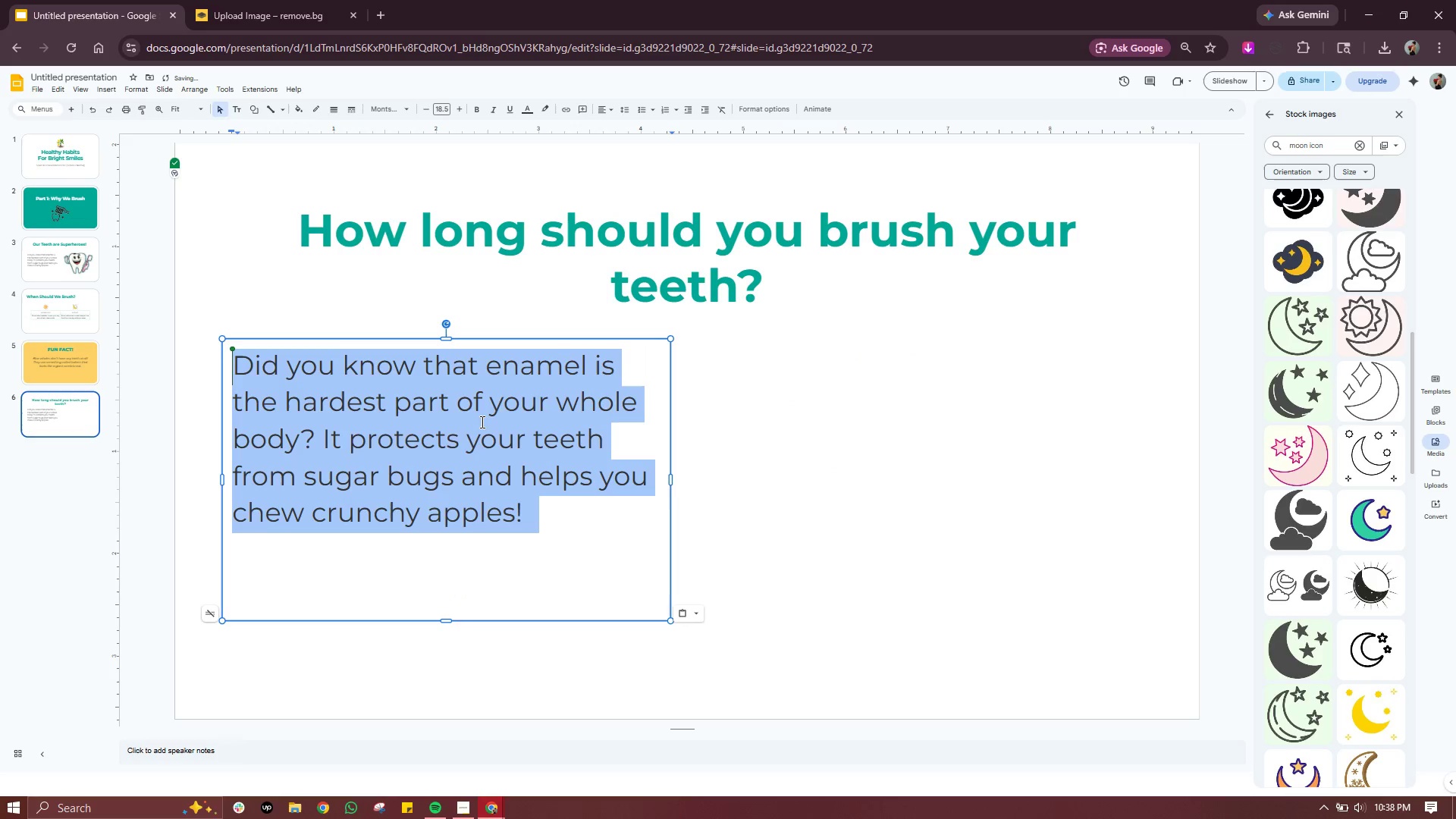 
key(Control+A)
 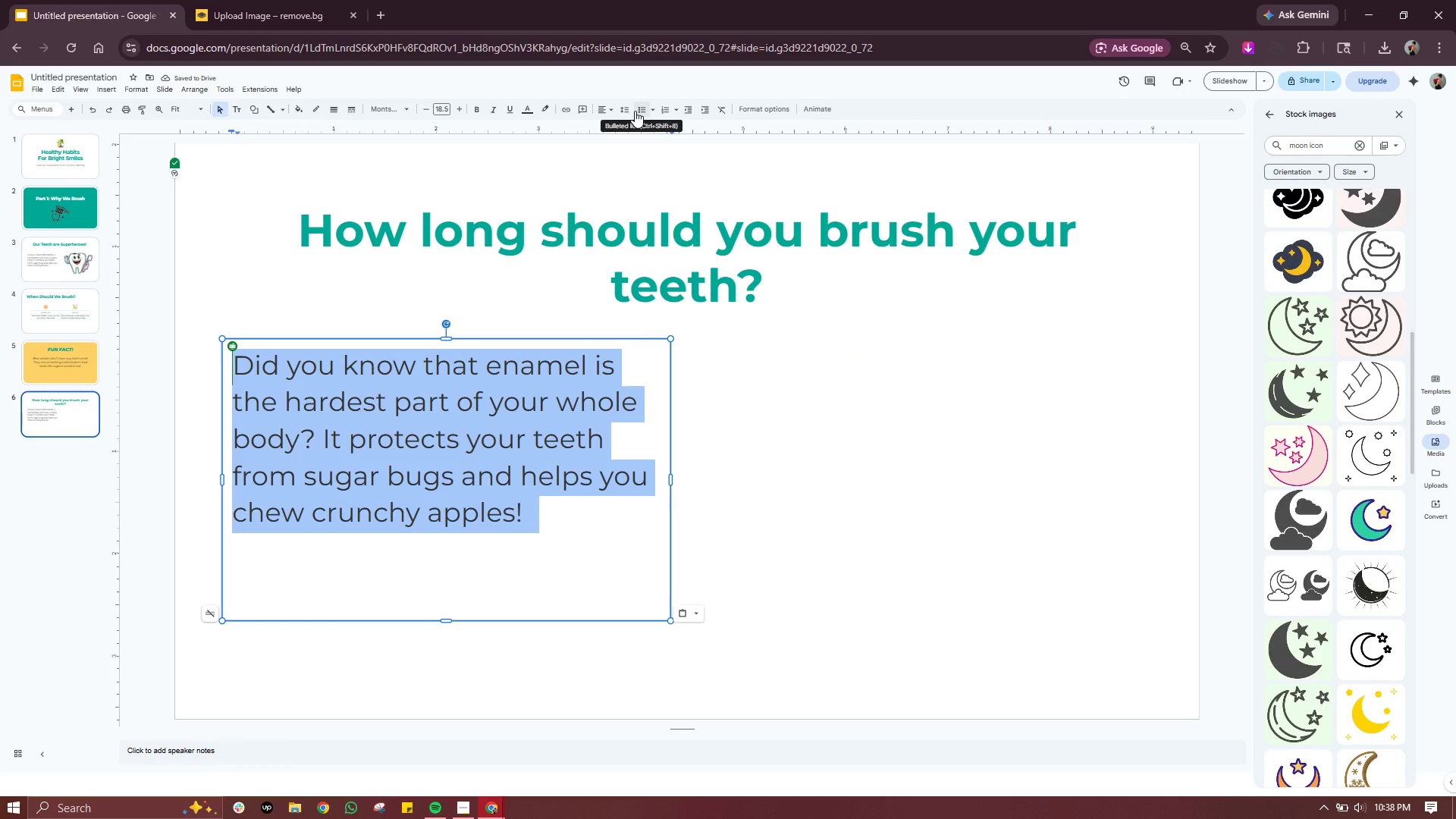 
left_click([641, 108])
 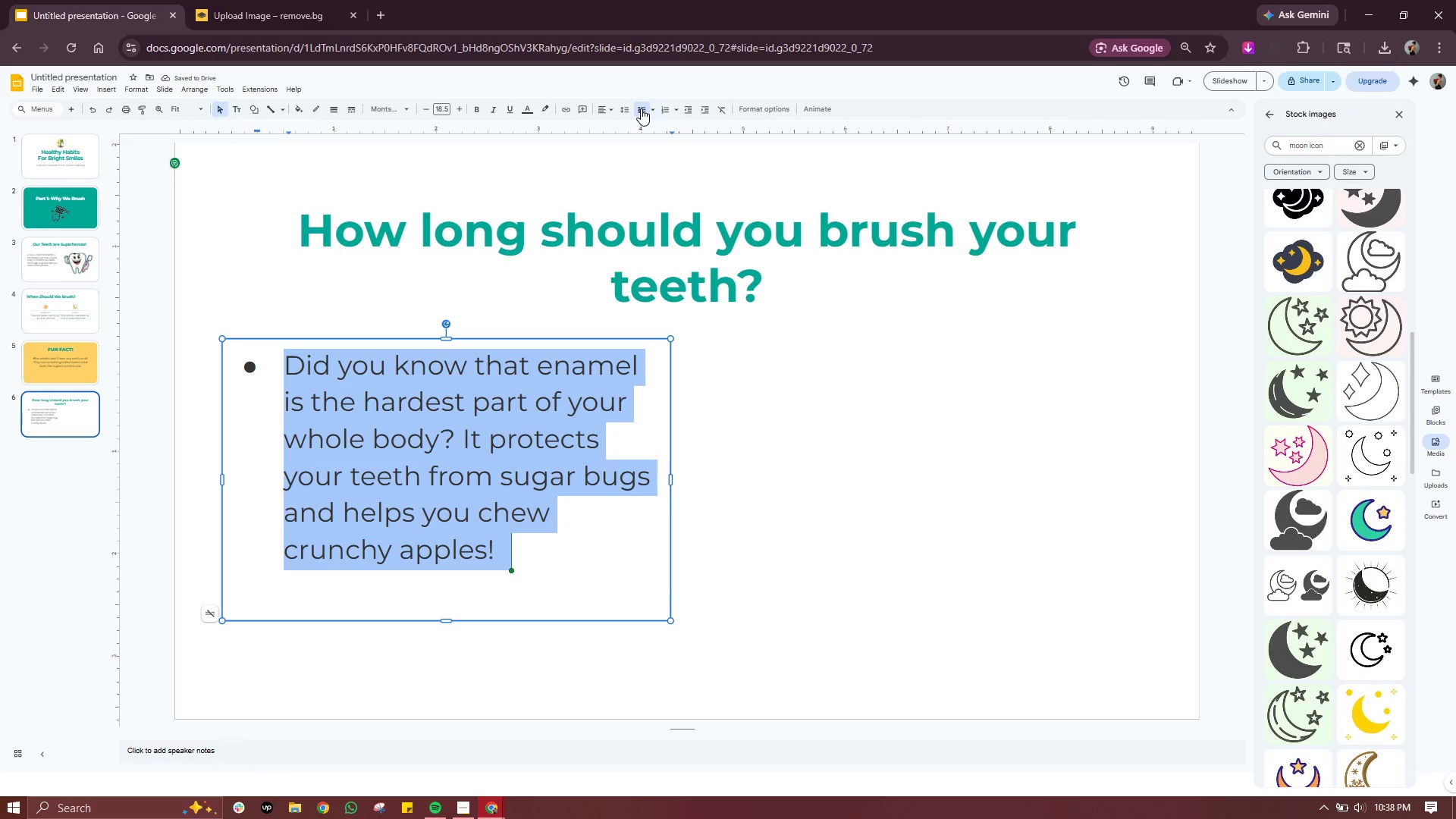 
type(A))
 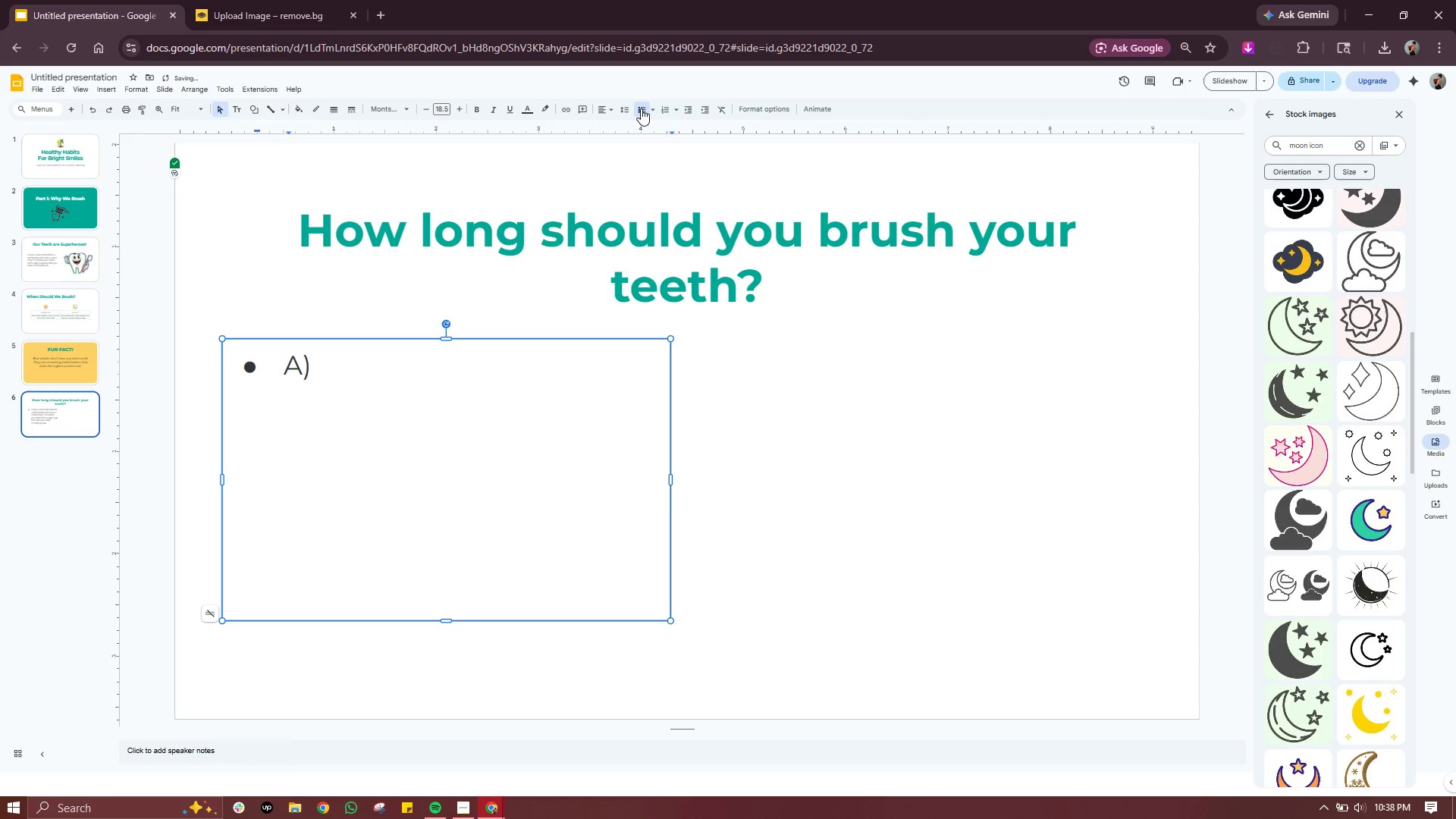 
type( 10 )
key(Backspace)
key(Backspace)
key(Backspace)
key(Backspace)
key(Backspace)
key(Backspace)
key(Backspace)
key(Backspace)
 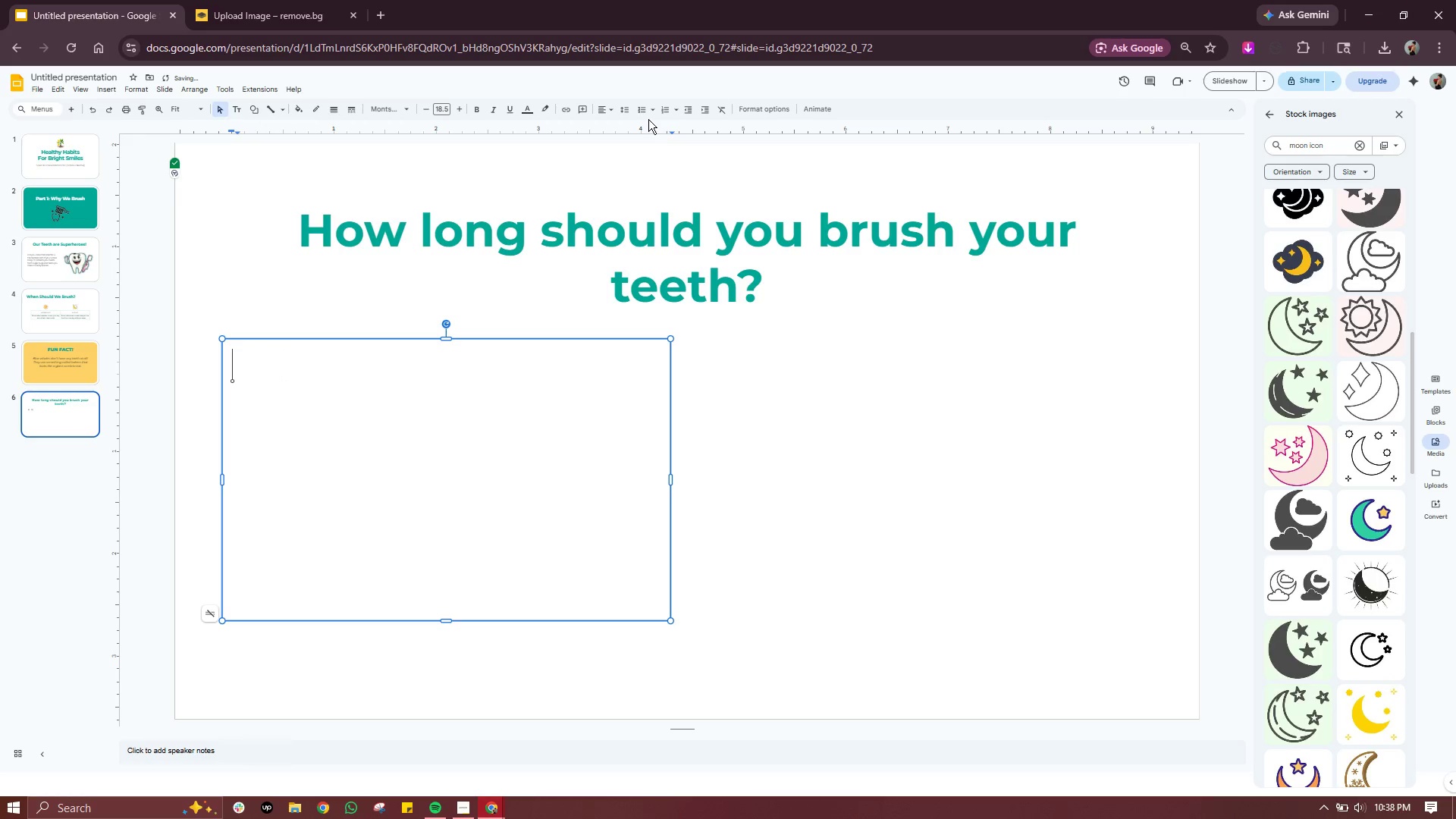 
left_click([648, 114])
 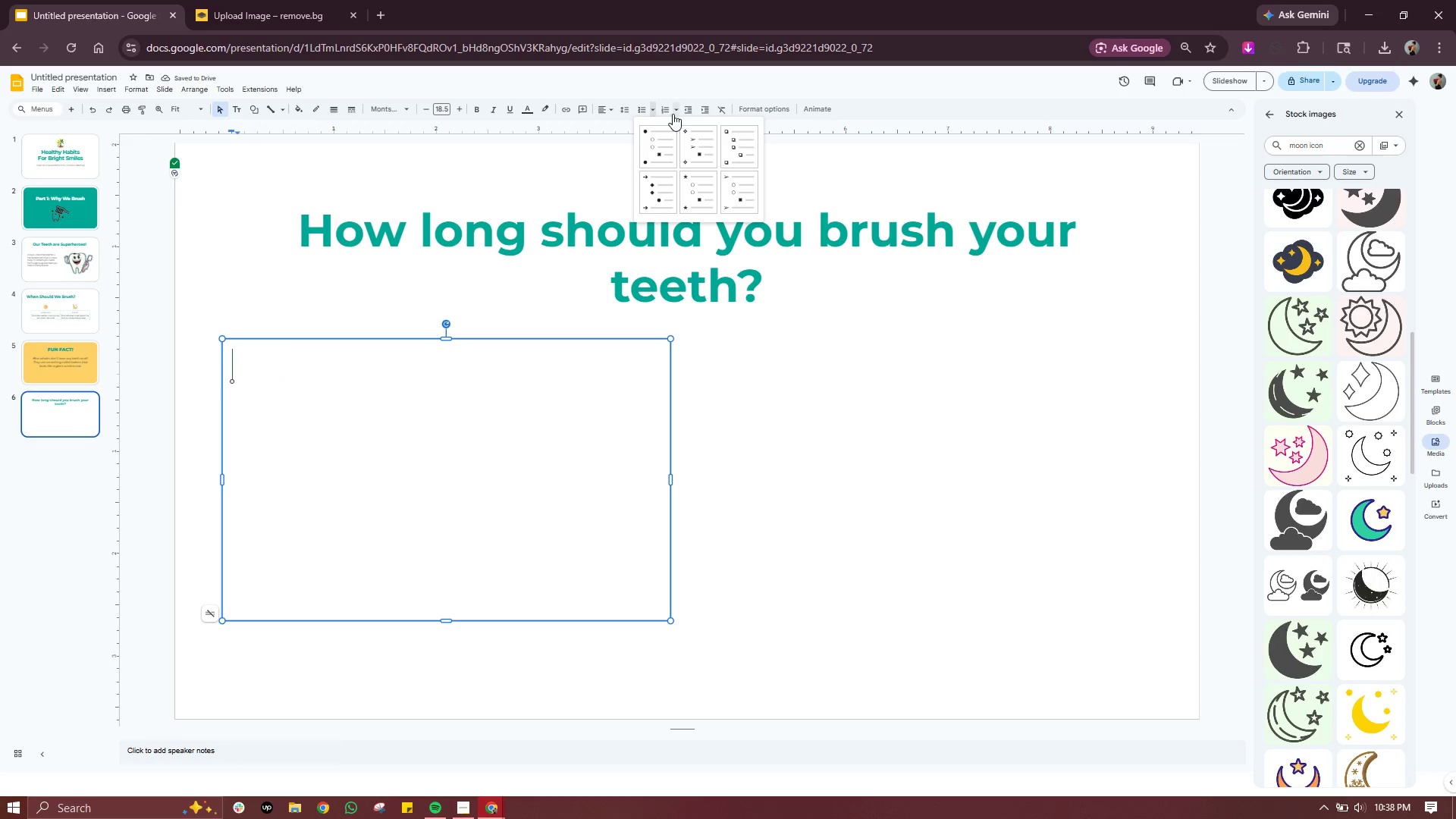 
left_click([673, 114])
 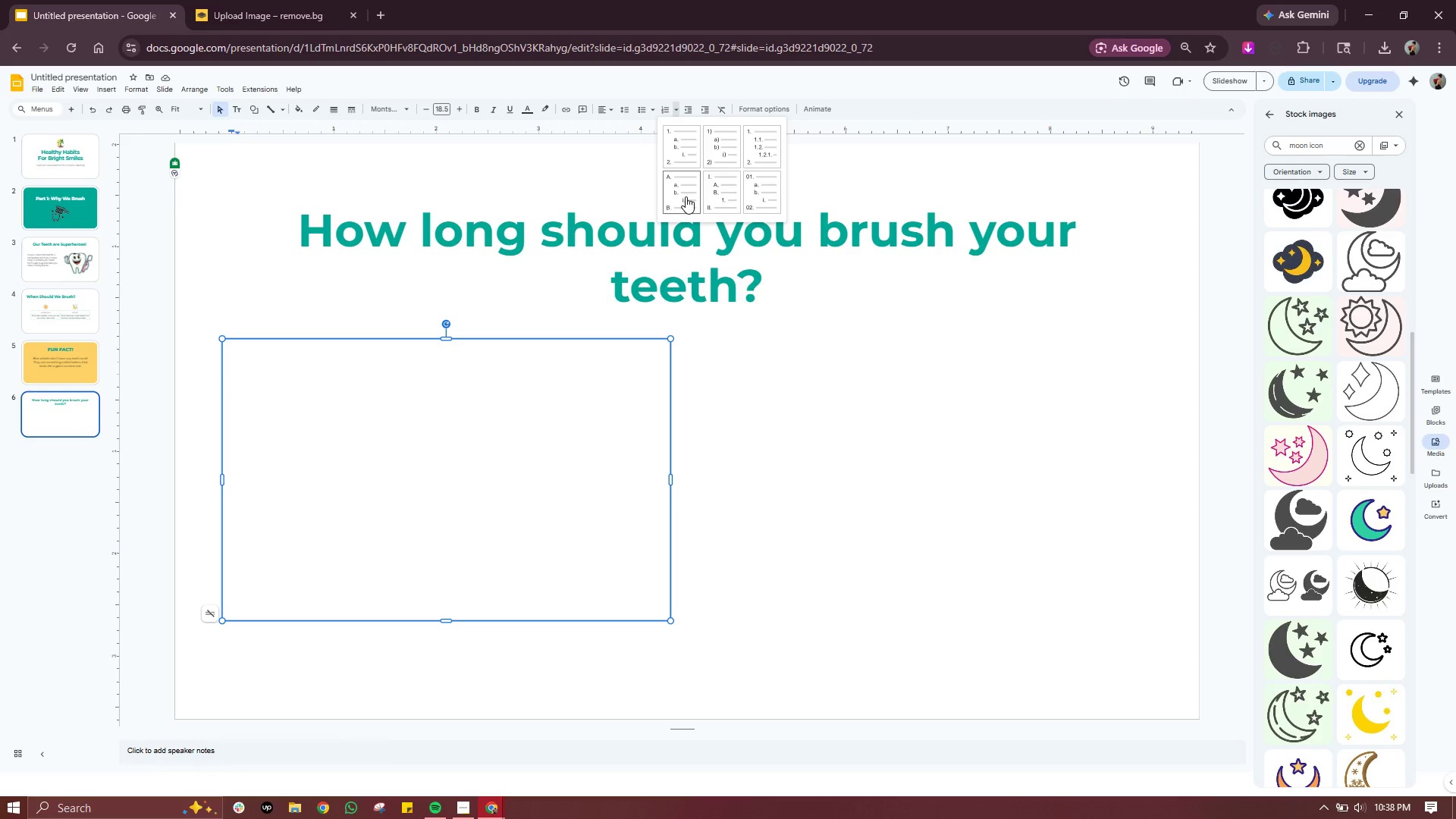 
left_click([686, 196])
 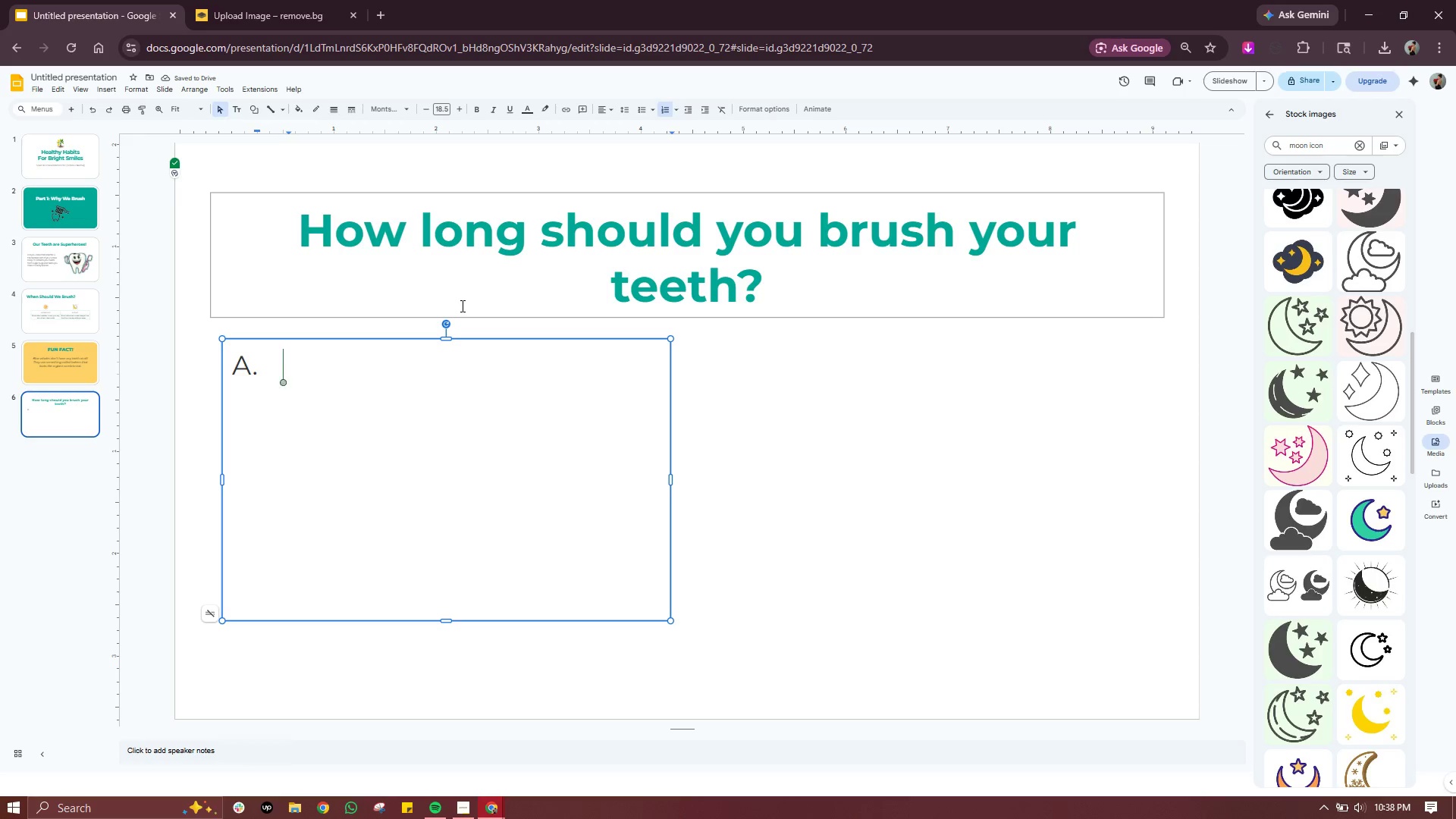 
type(10 secons)
key(Backspace)
type(ds)
key(Backspace)
key(Backspace)
key(Backspace)
key(Backspace)
key(Backspace)
key(Backspace)
key(Backspace)
type(Seconds)
 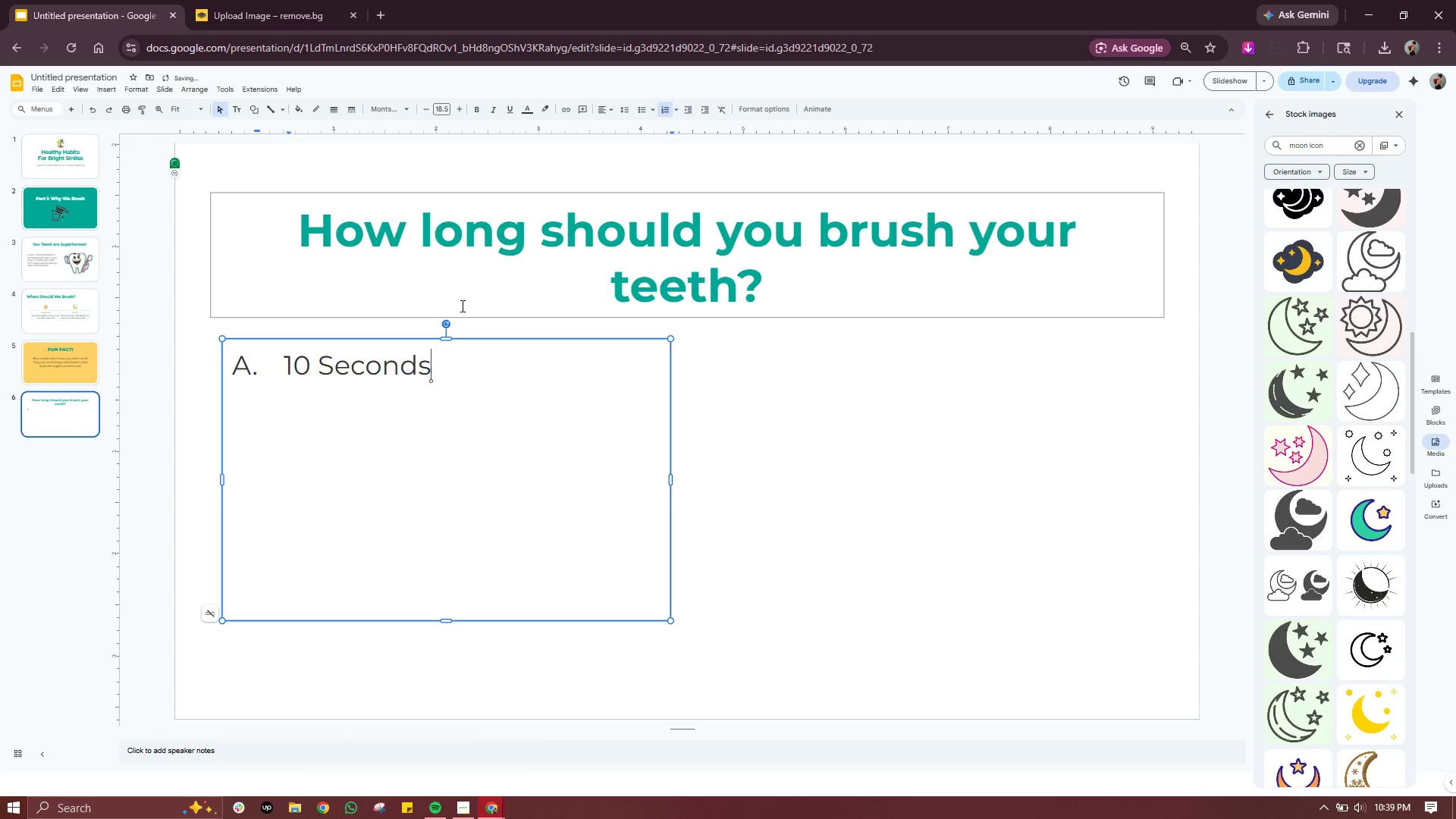 
key(Enter)
 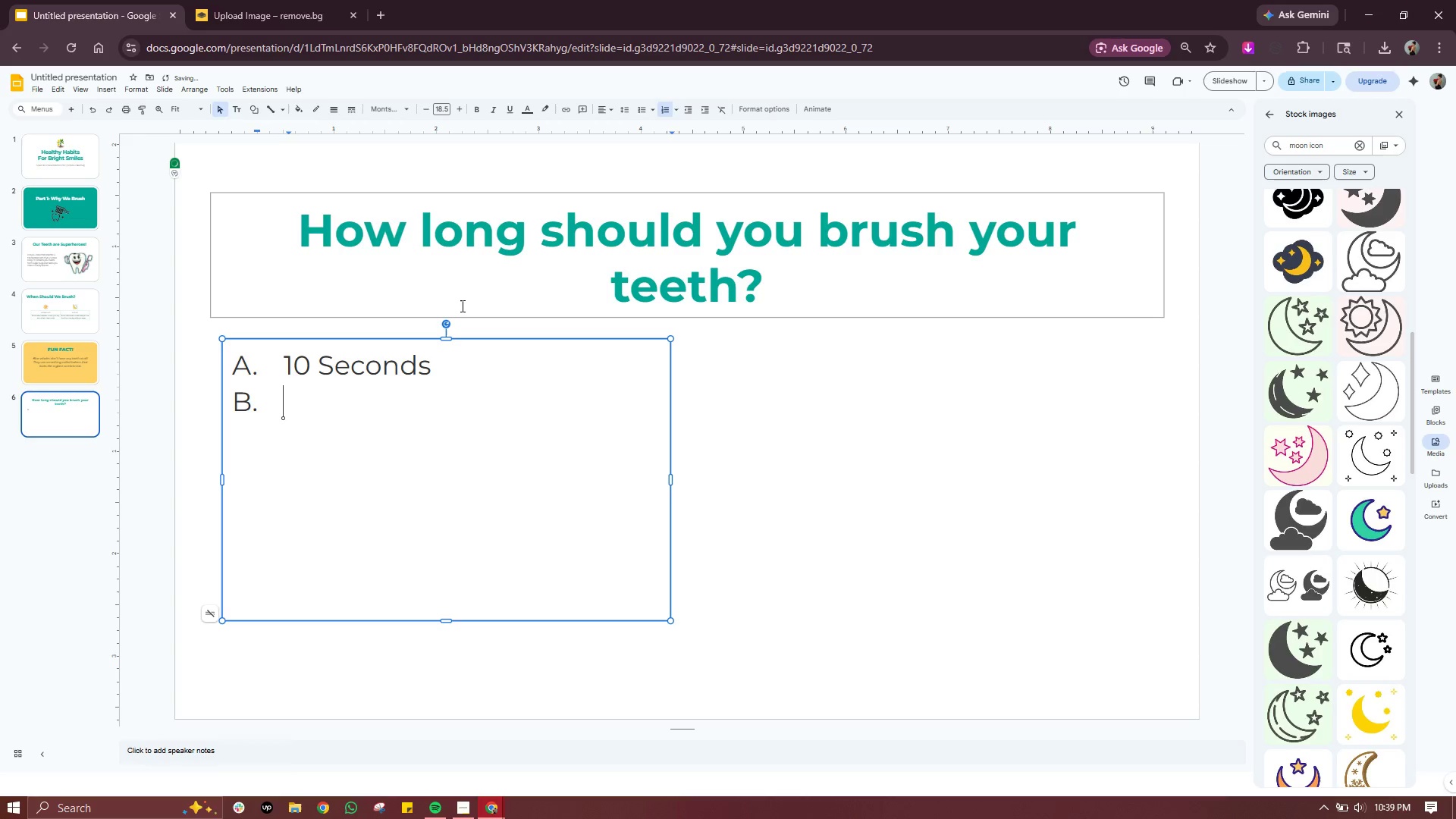 
type(b)
key(Backspace)
type(2 Full Minn)
key(Backspace)
type(utes)
 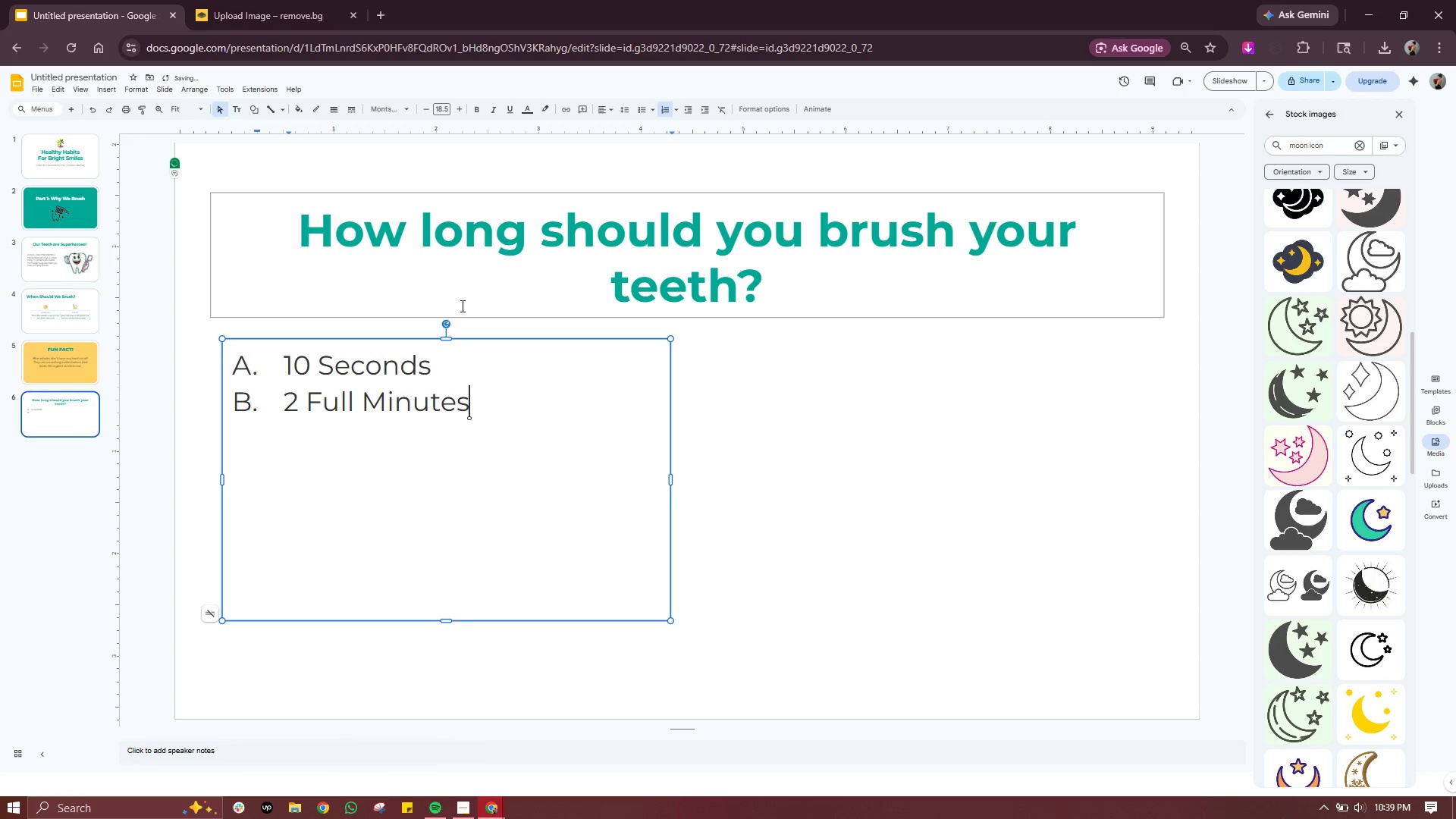 
key(Enter)
 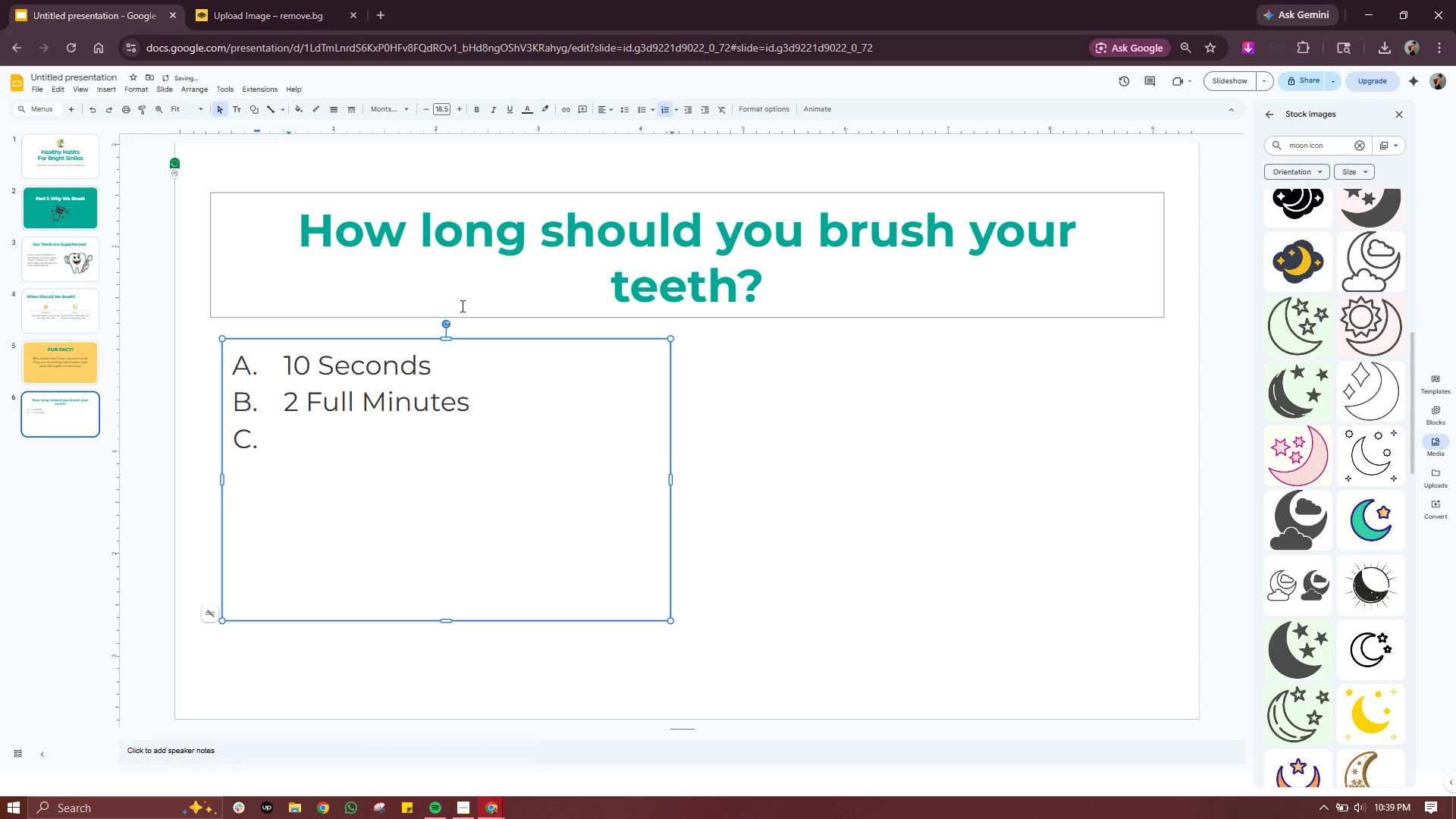 
key(Backspace)
key(Backspace)
key(Backspace)
type( (The len)
key(Backspace)
type(g)
 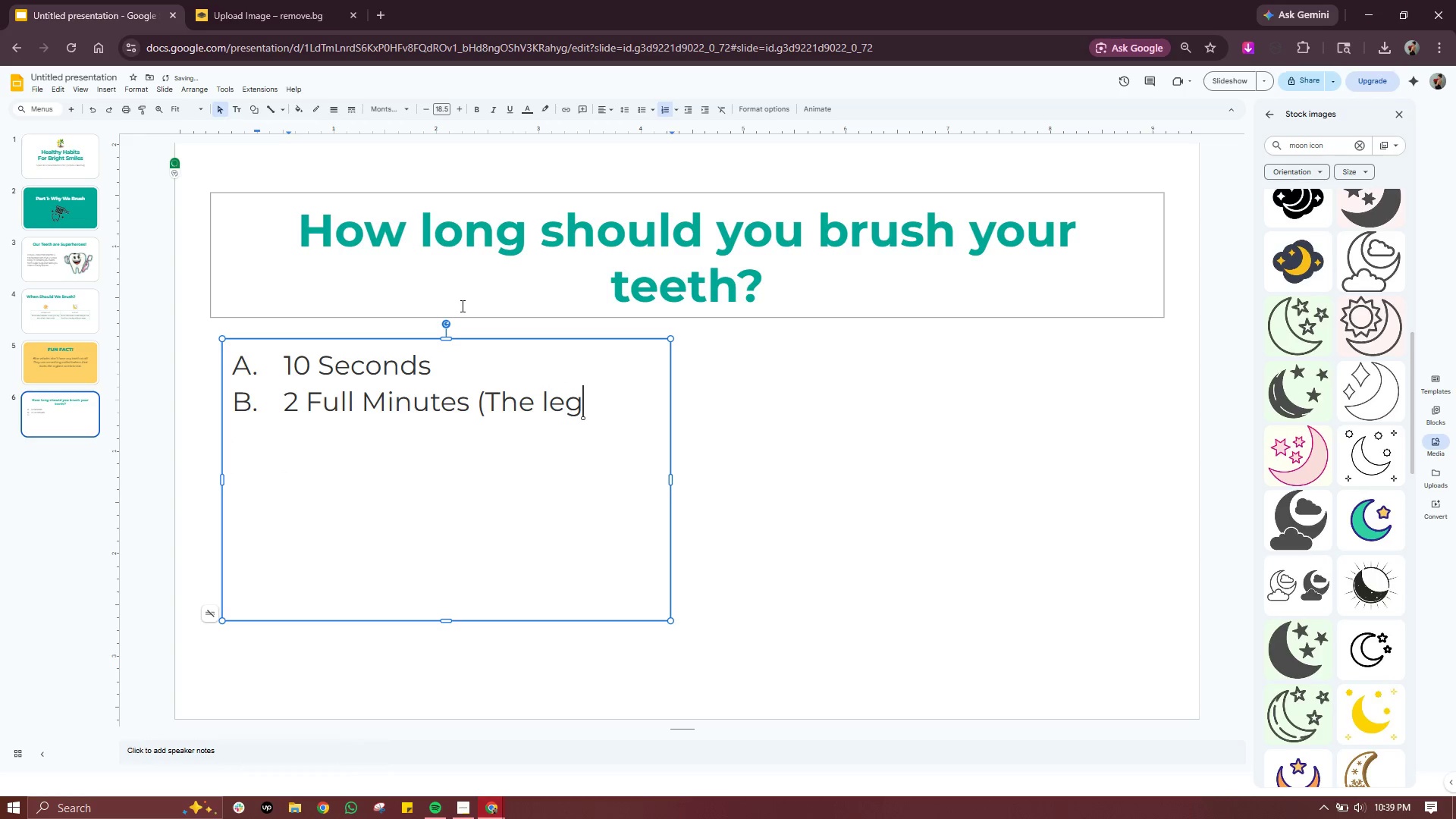 
key(Backspace)
type(ngh)
key(Backspace)
type(th of your favorite song!))
 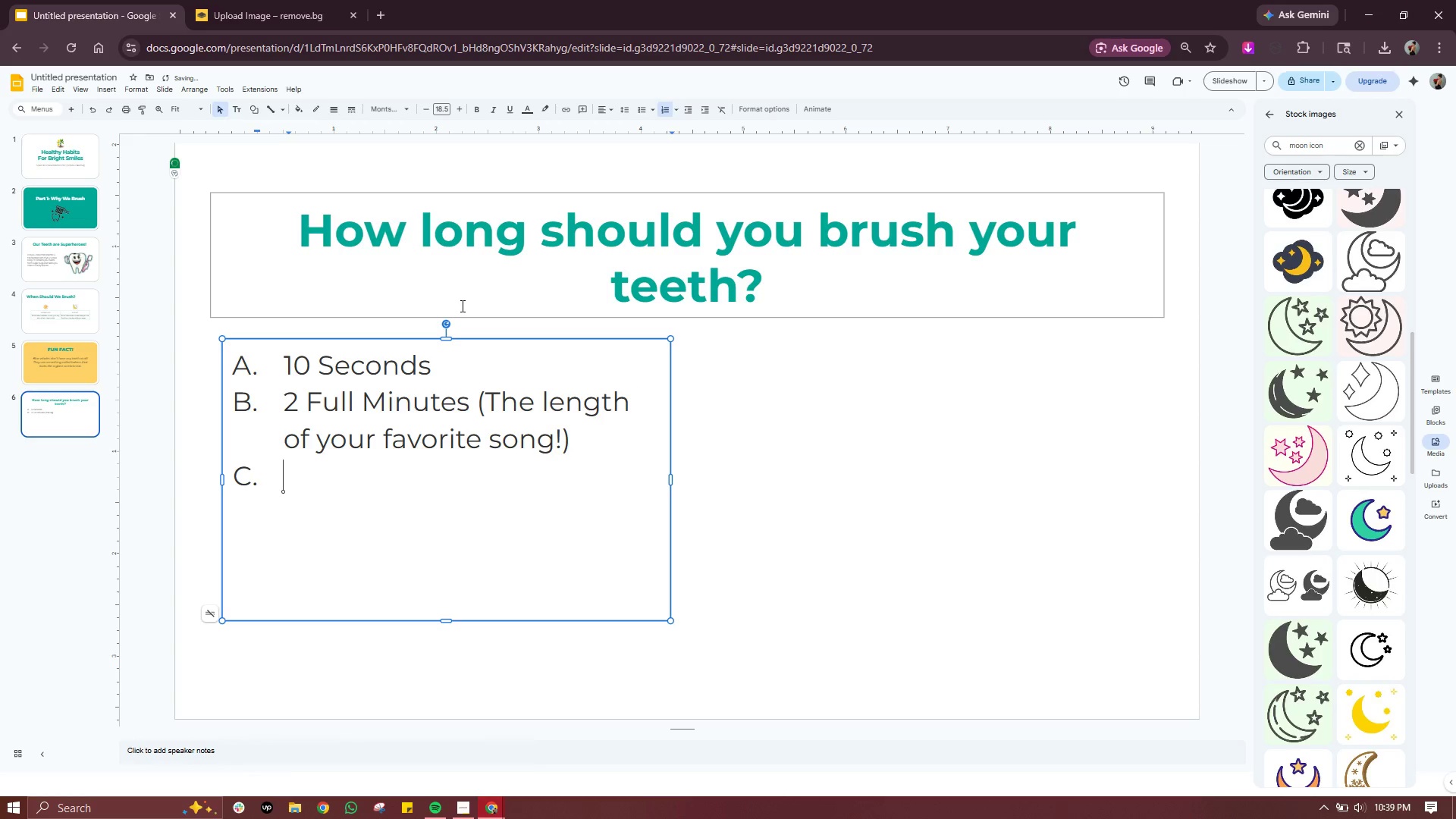 
 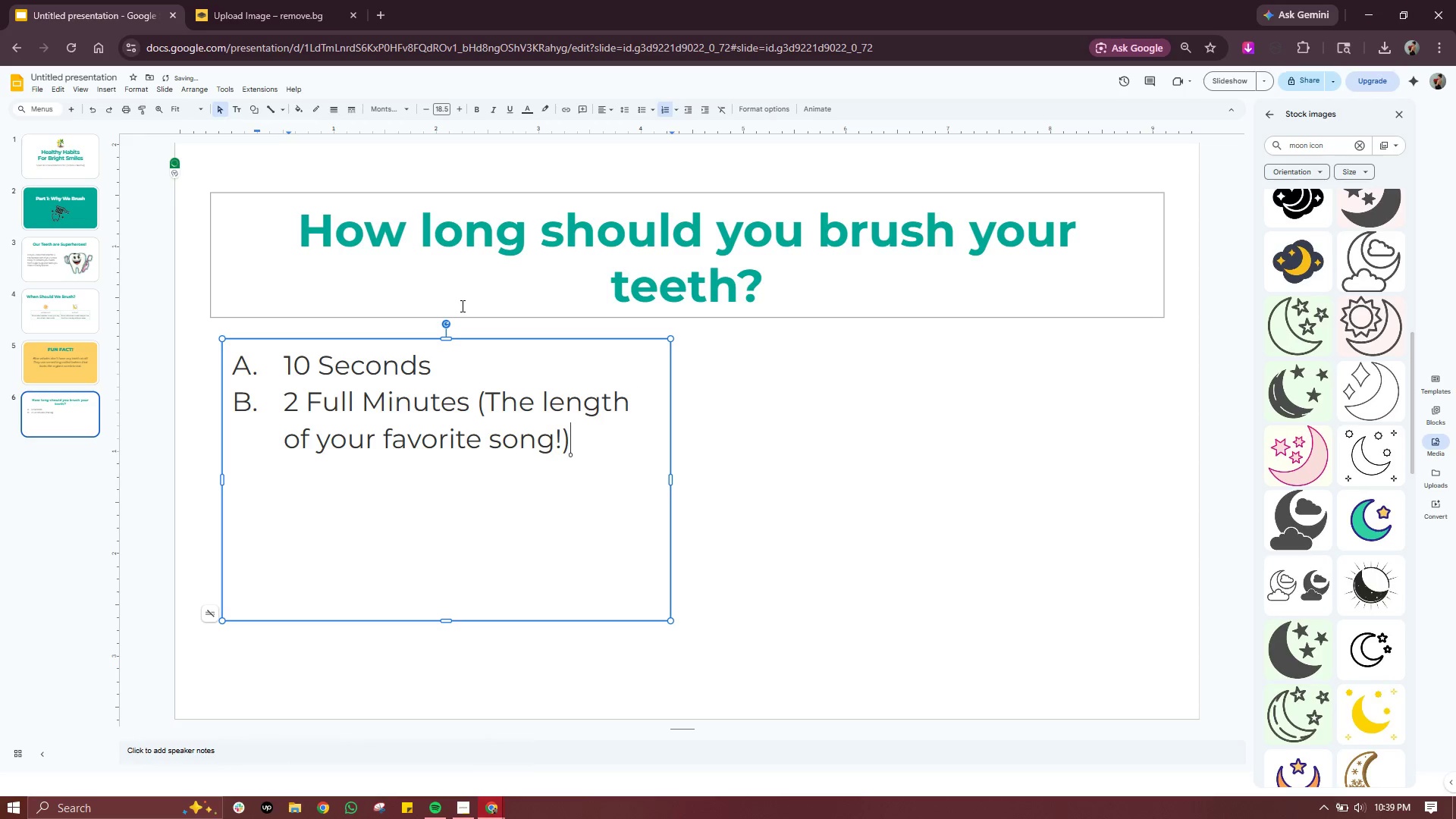 
key(Enter)
 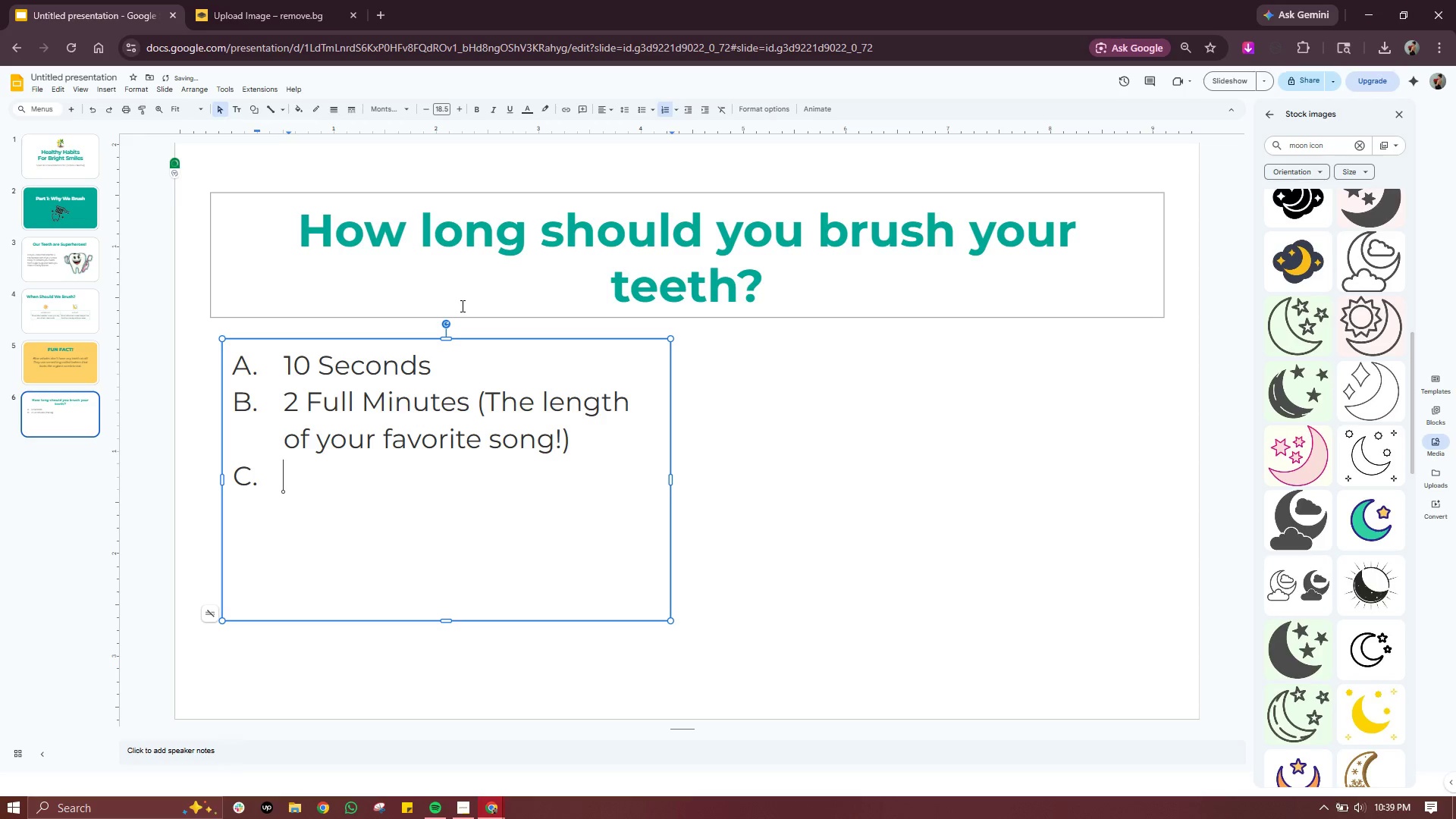 
type(Han)
key(Backspace)
type(lf an hour)
 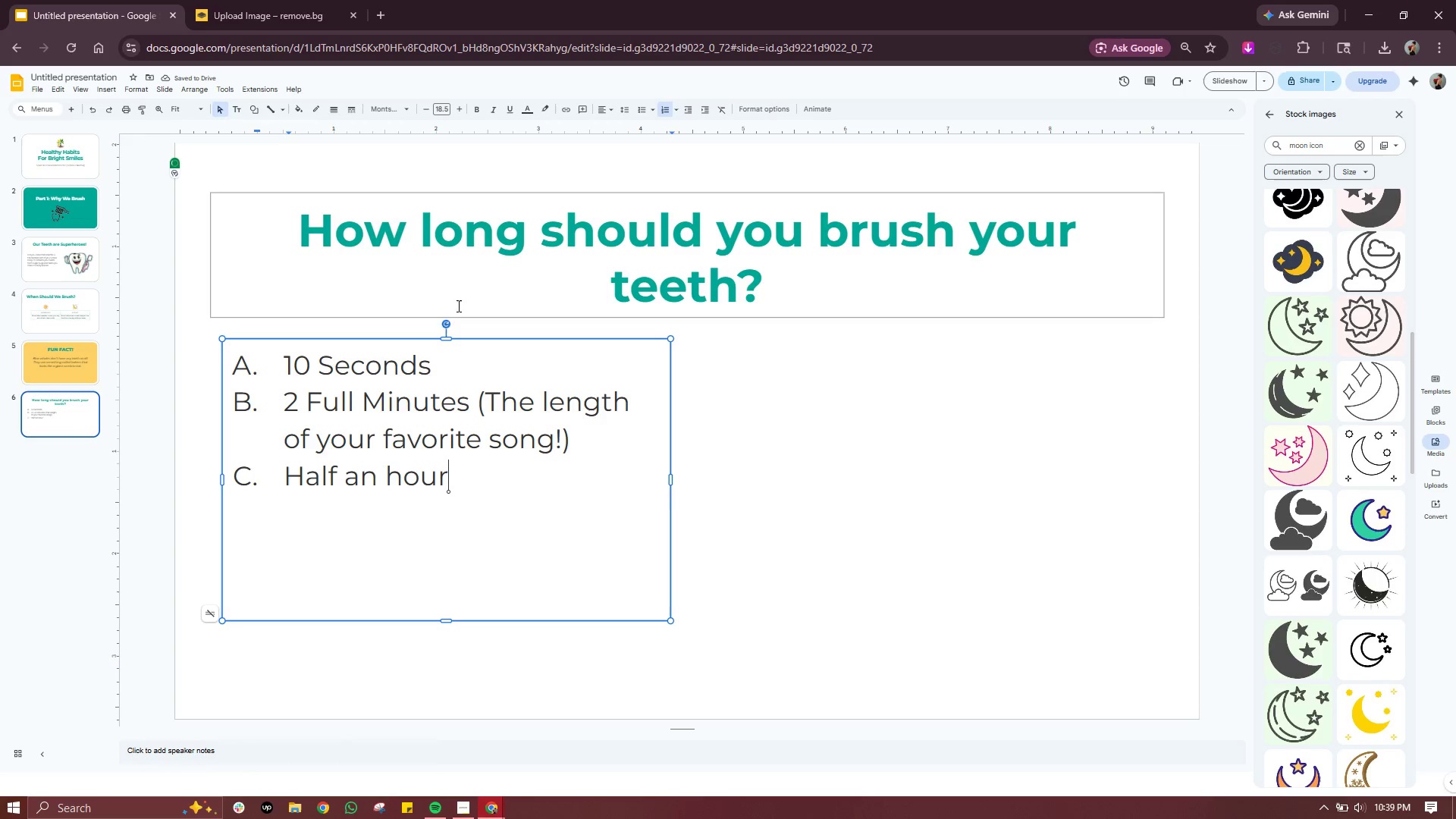 
left_click_drag(start_coordinate=[452, 485], to_coordinate=[284, 356])
 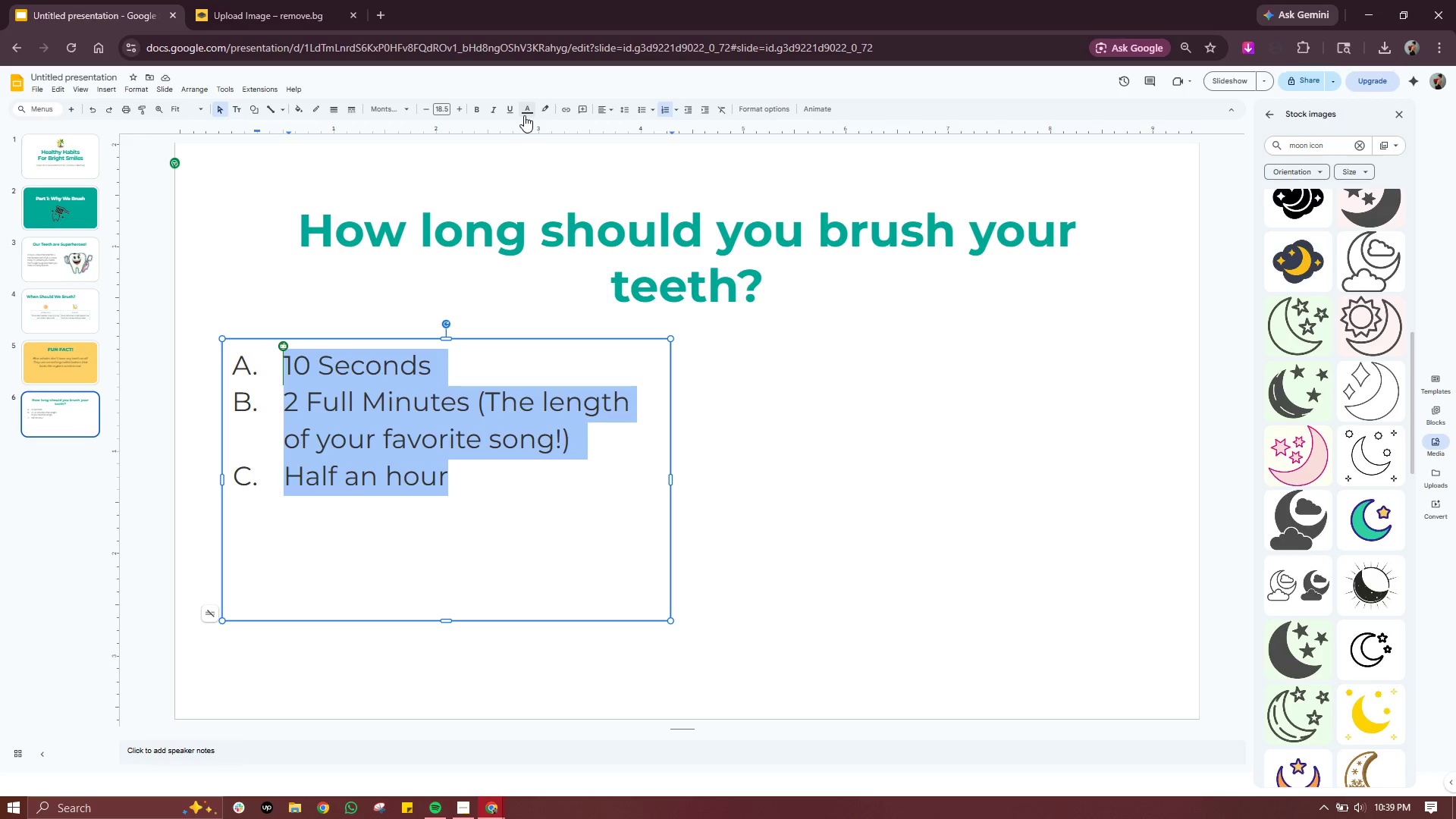 
left_click([526, 113])
 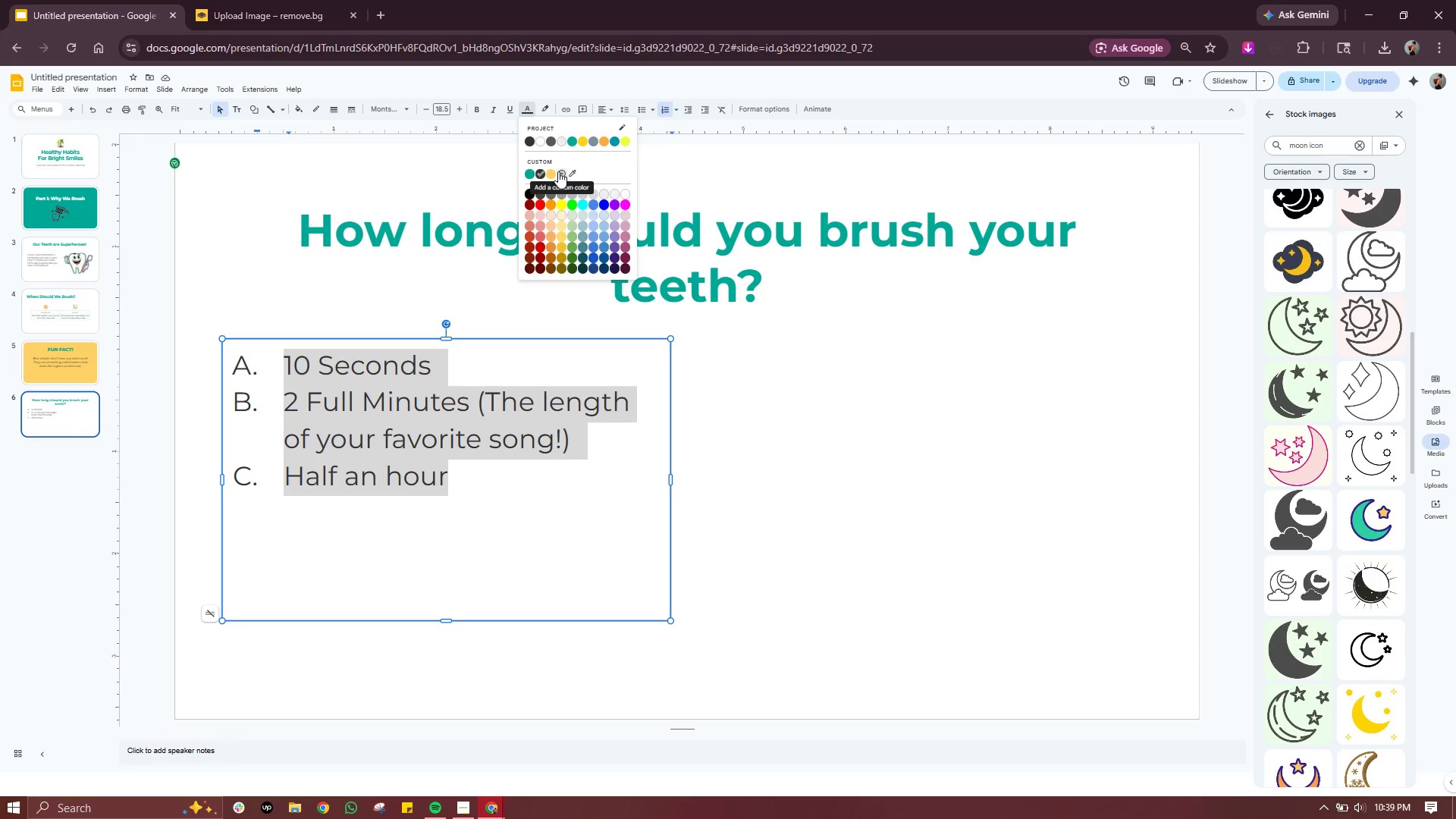 
left_click([558, 171])
 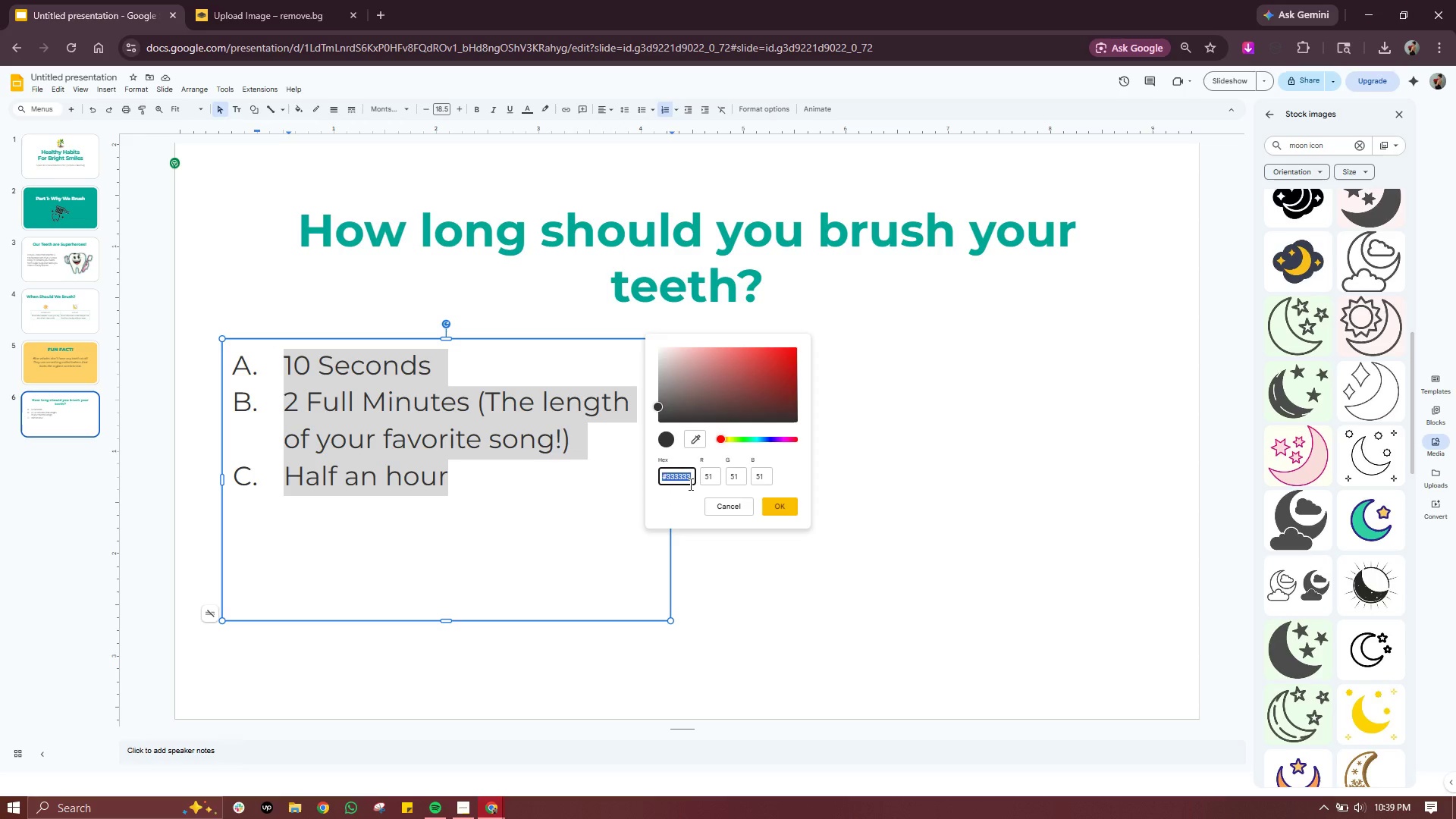 
left_click([731, 498])
 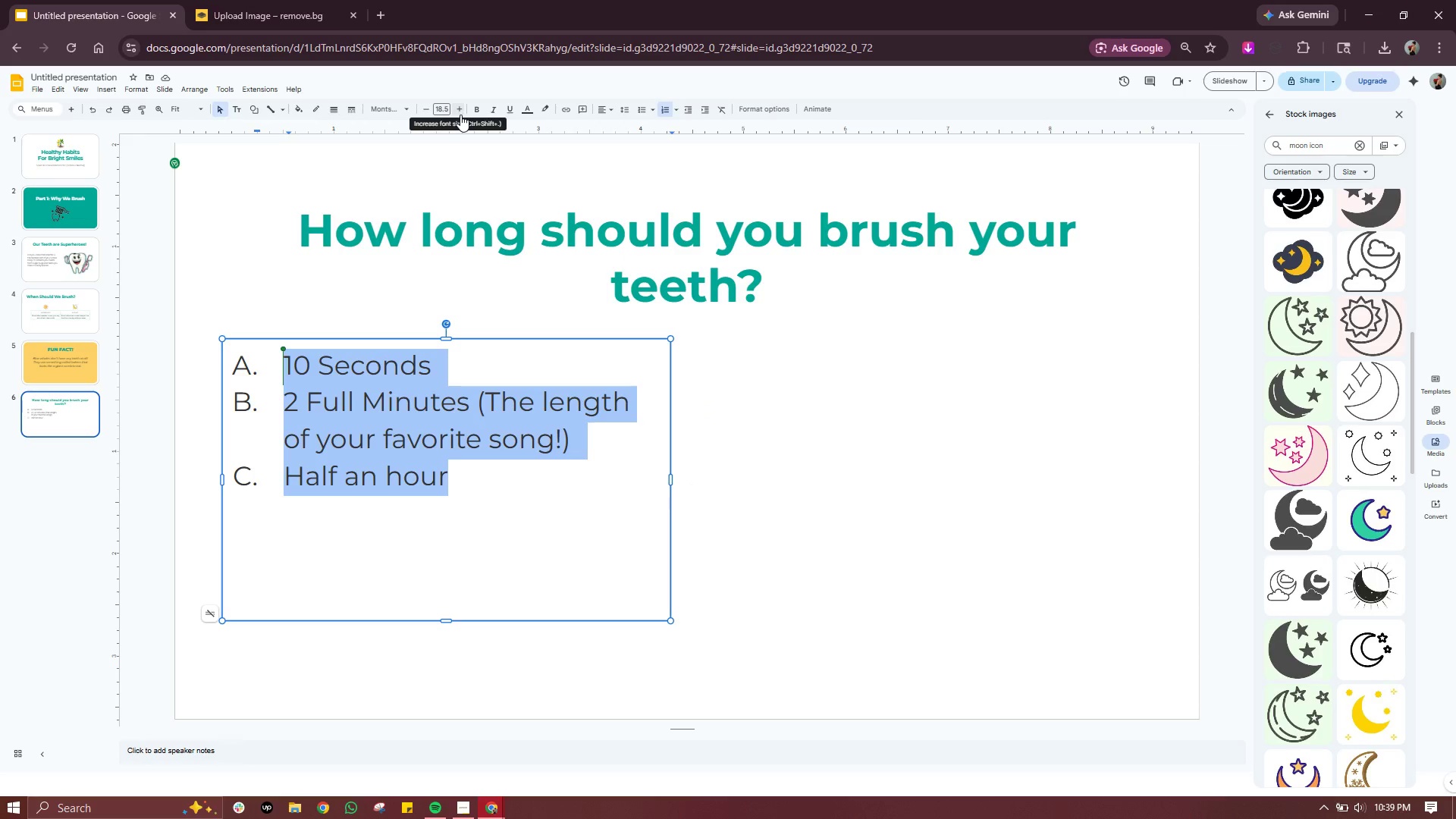 
double_click([460, 115])
 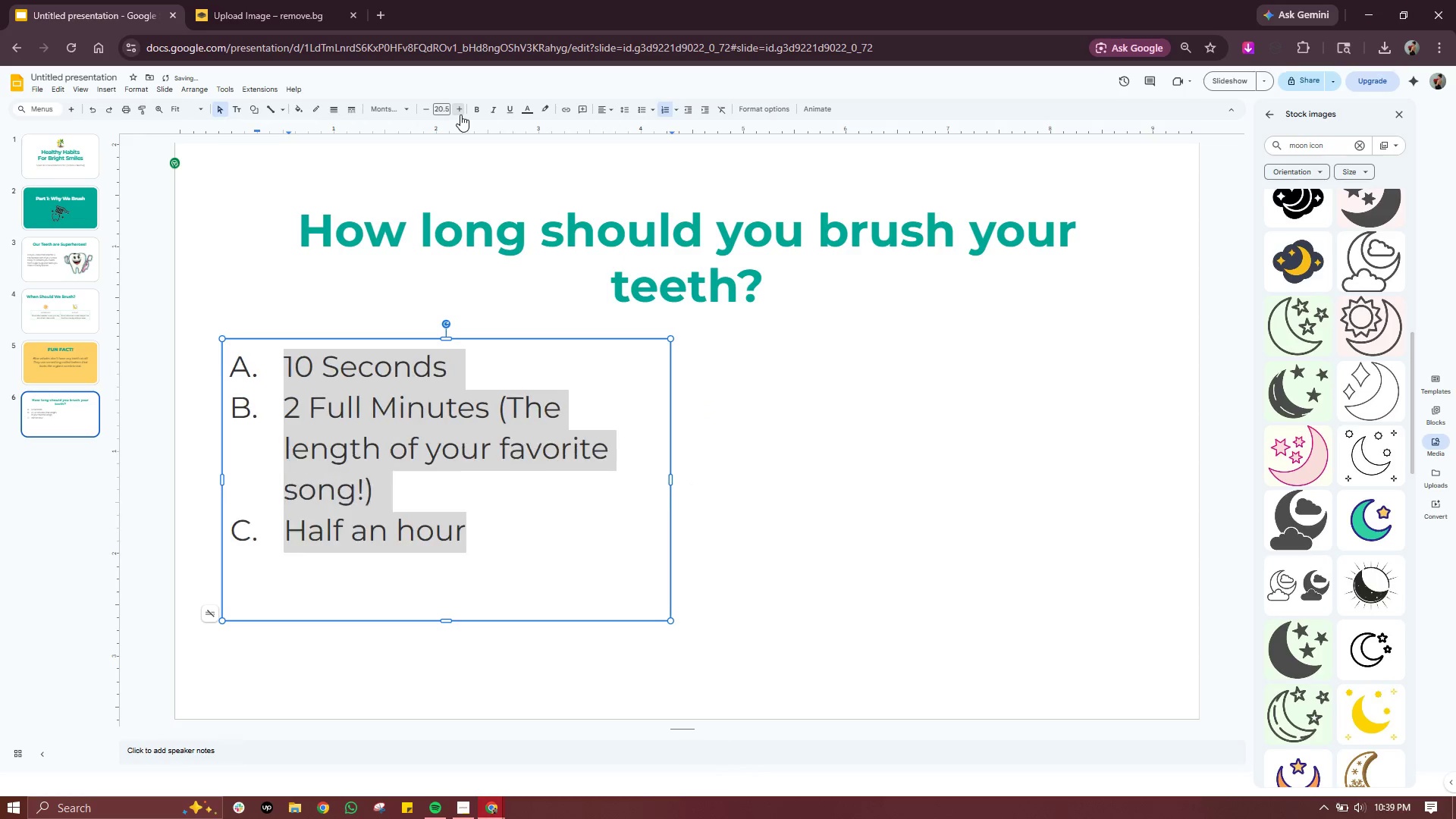 
triple_click([460, 115])
 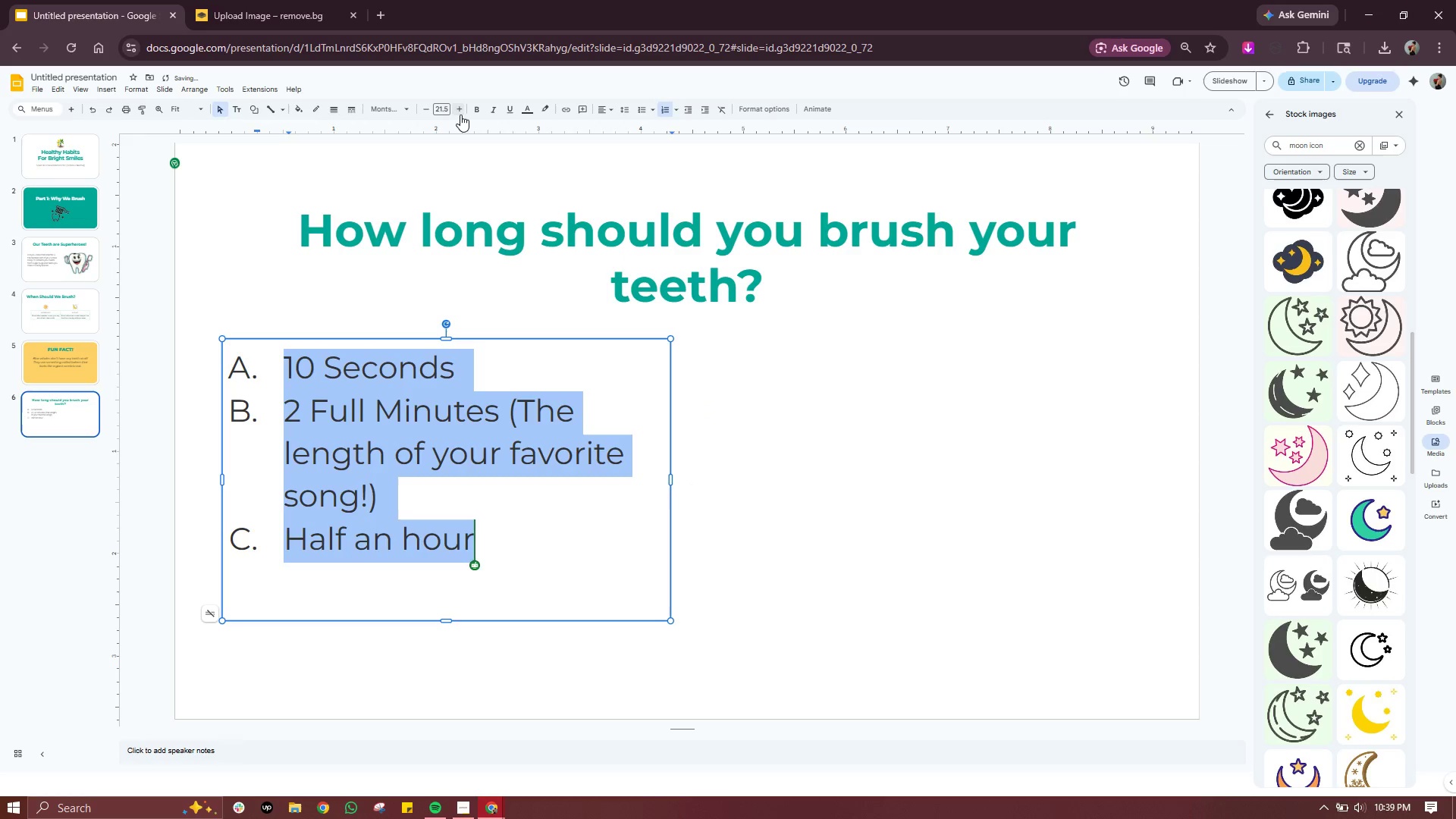 
left_click([460, 115])
 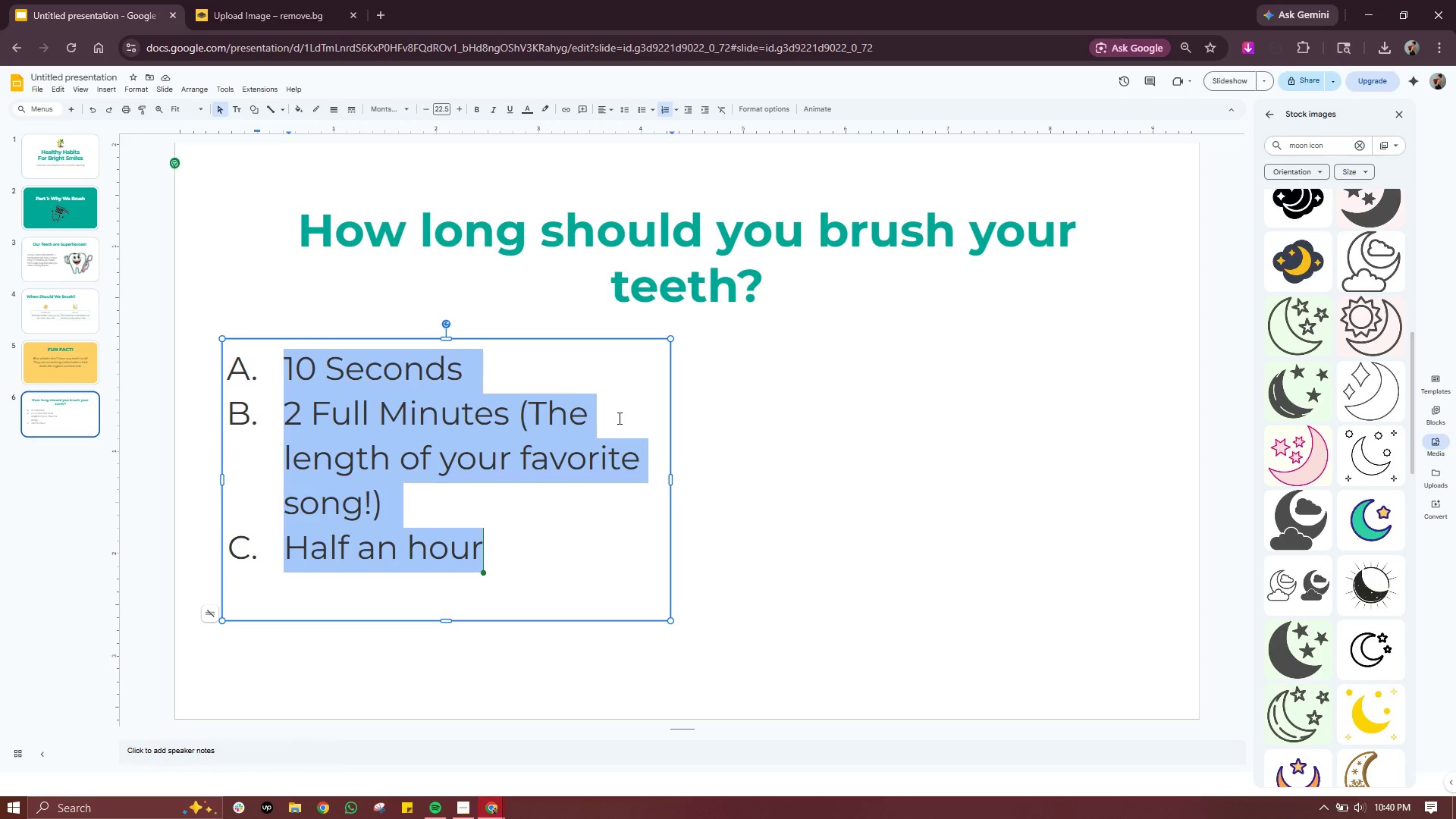 
wait(7.12)
 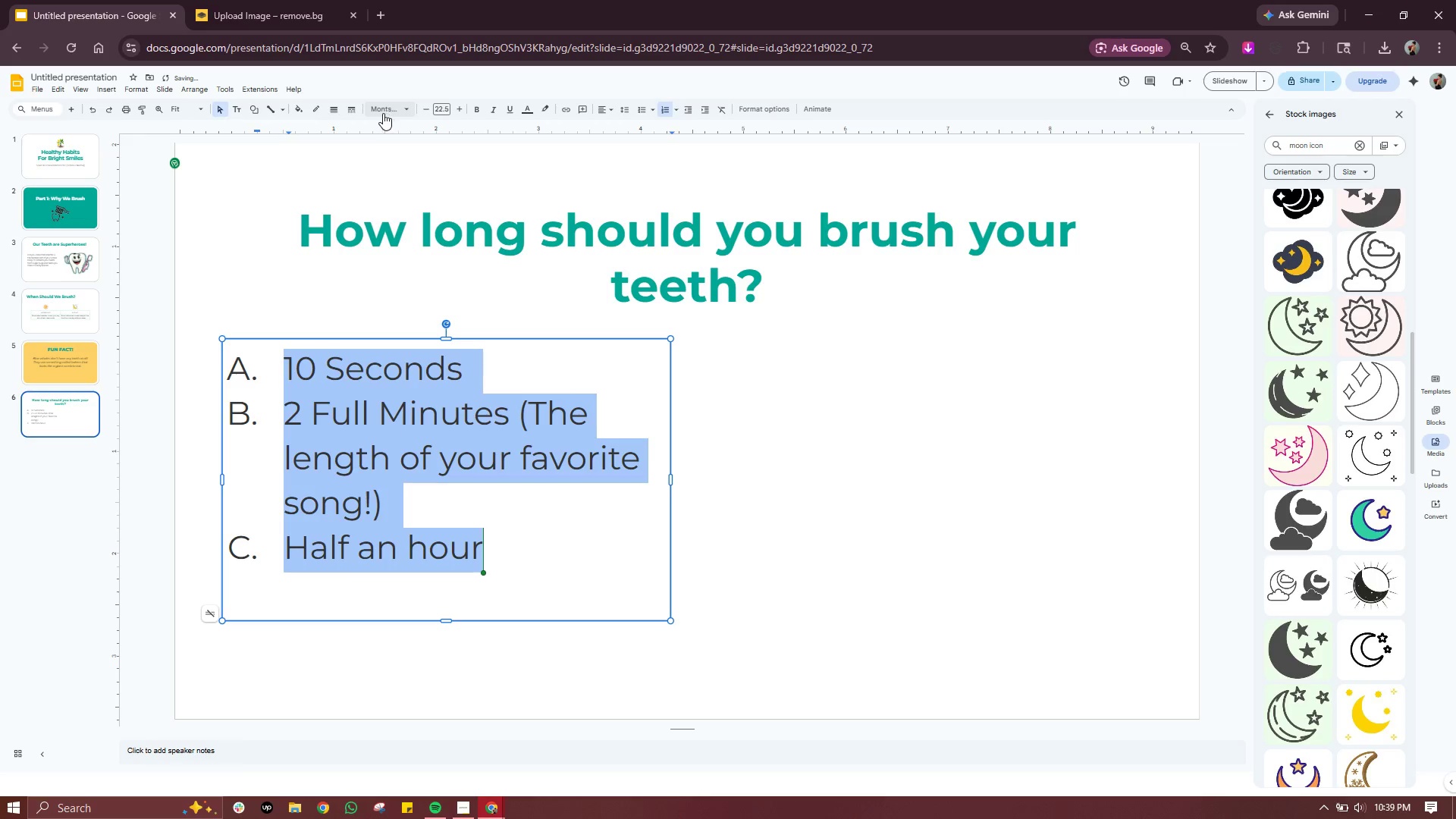 
left_click_drag(start_coordinate=[672, 479], to_coordinate=[899, 489])
 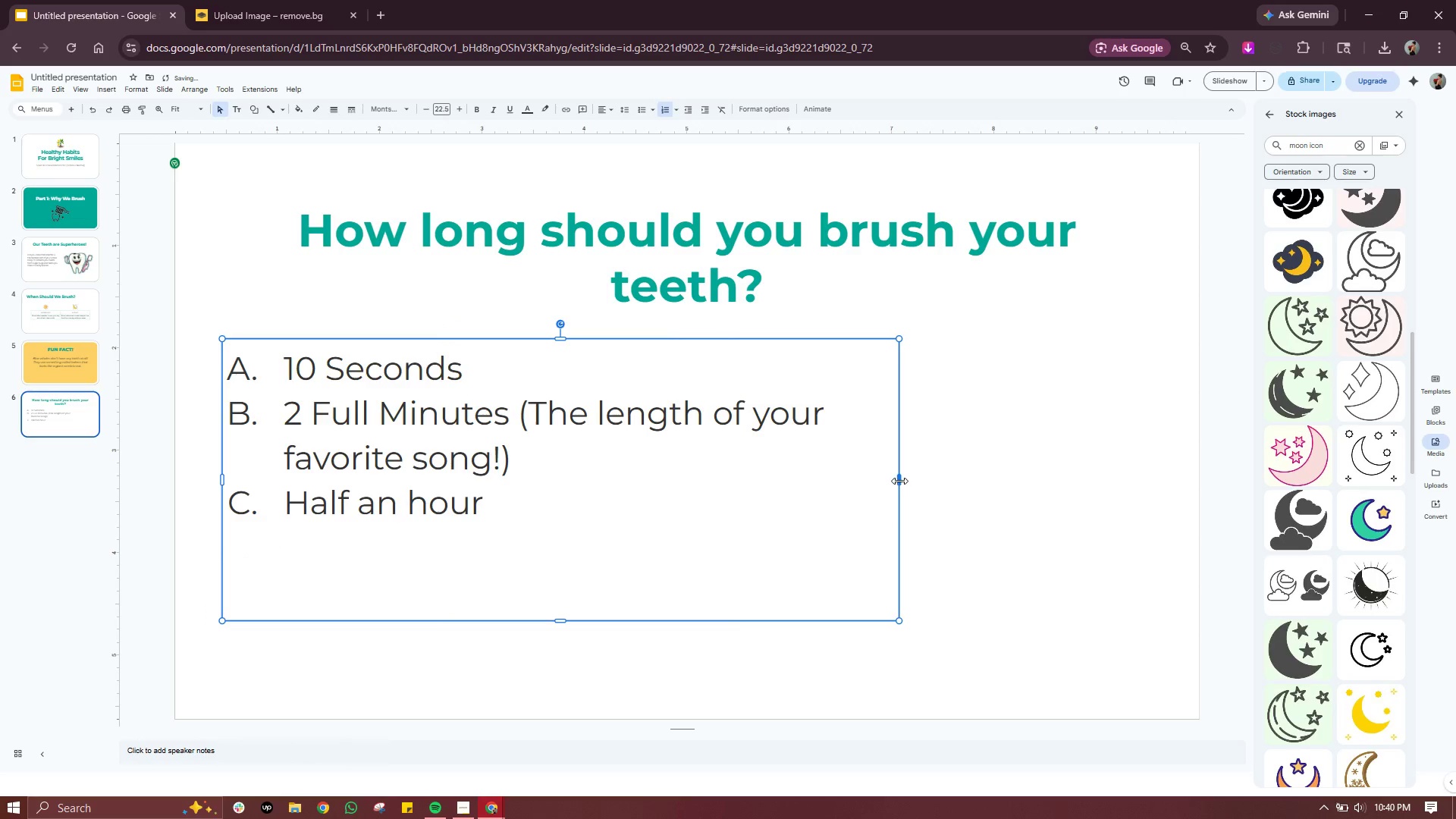 
left_click_drag(start_coordinate=[899, 481], to_coordinate=[996, 481])
 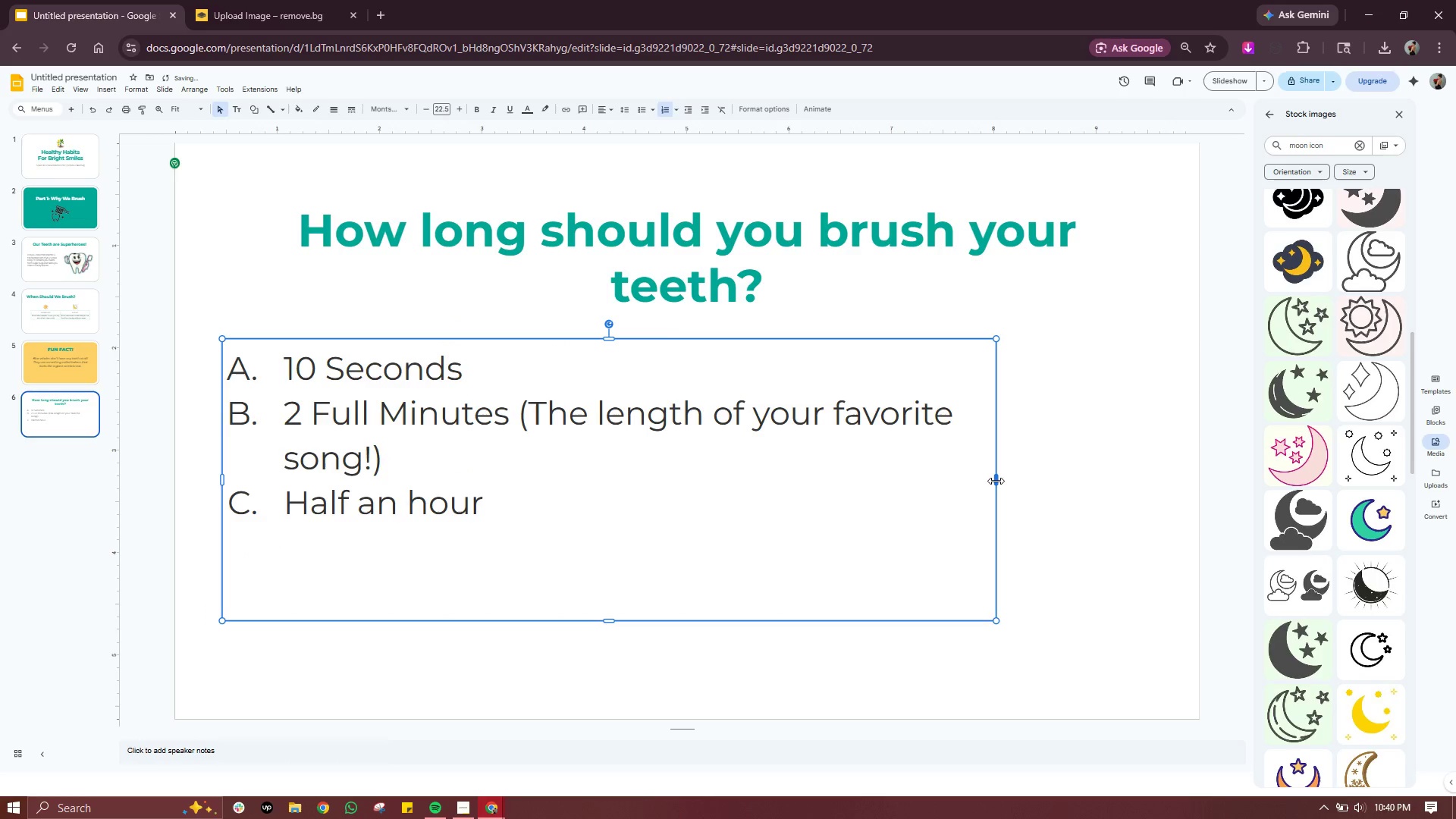 
left_click_drag(start_coordinate=[996, 481], to_coordinate=[1071, 479])
 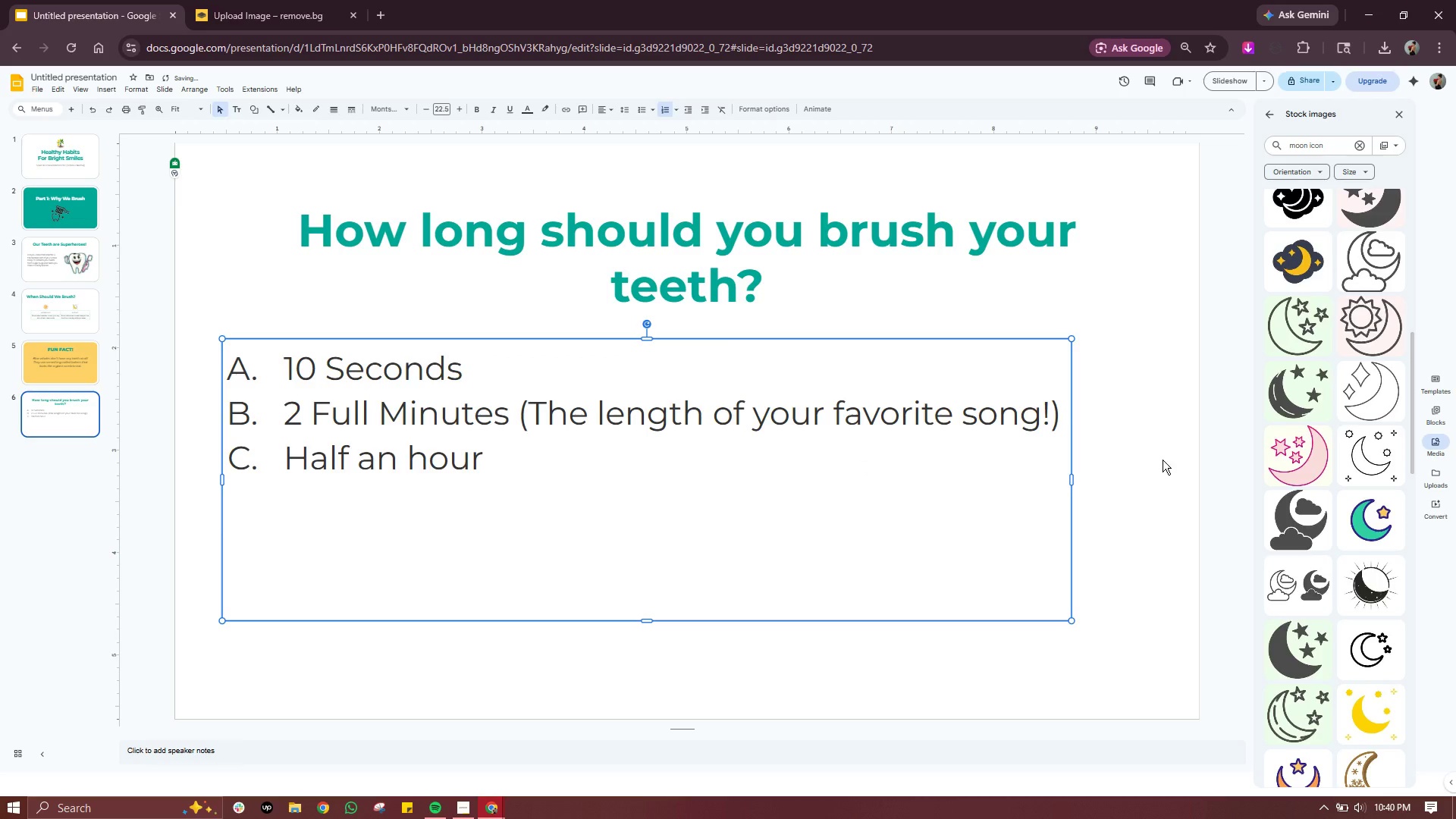 
left_click([1163, 460])
 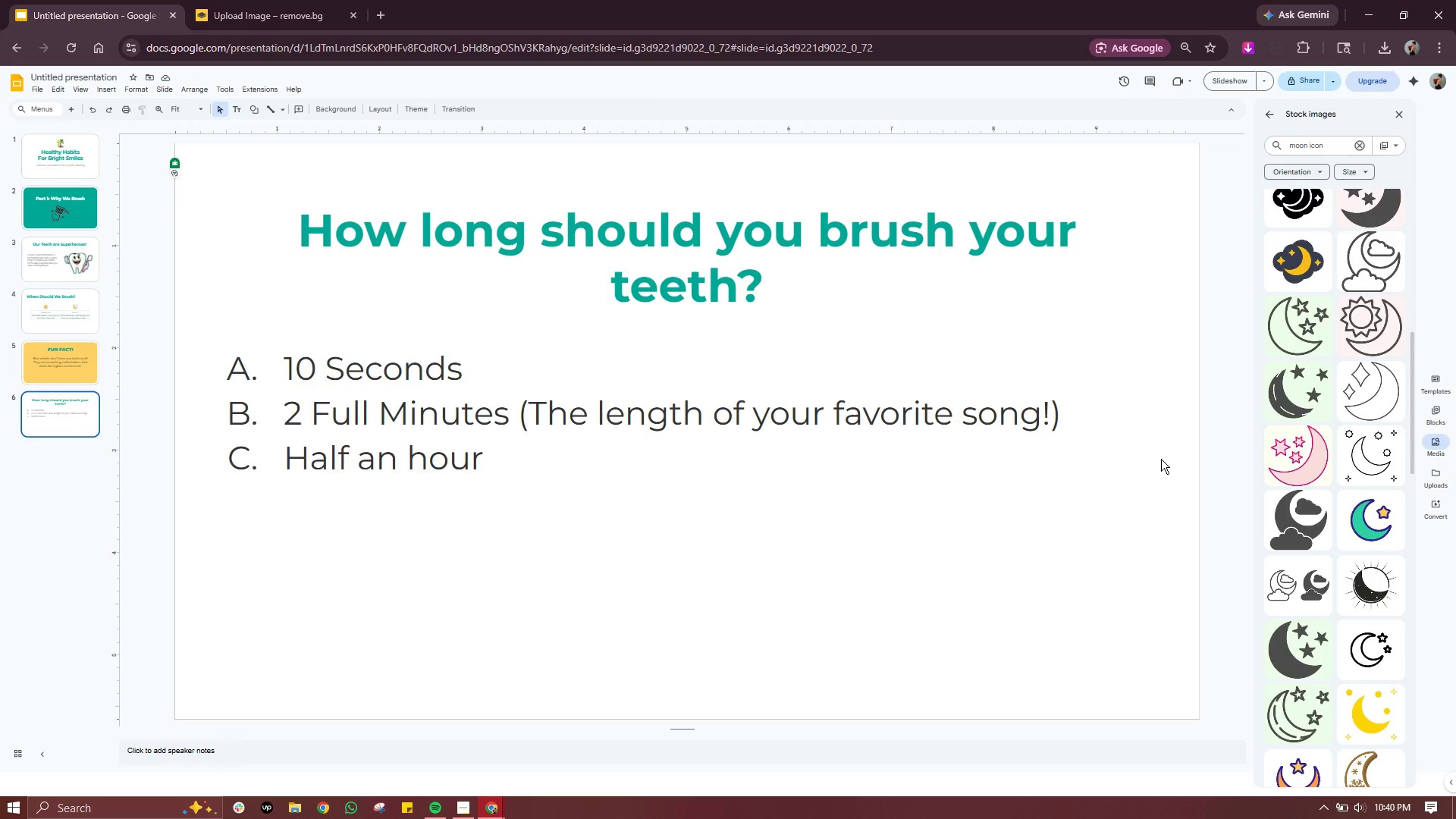 
wait(19.23)
 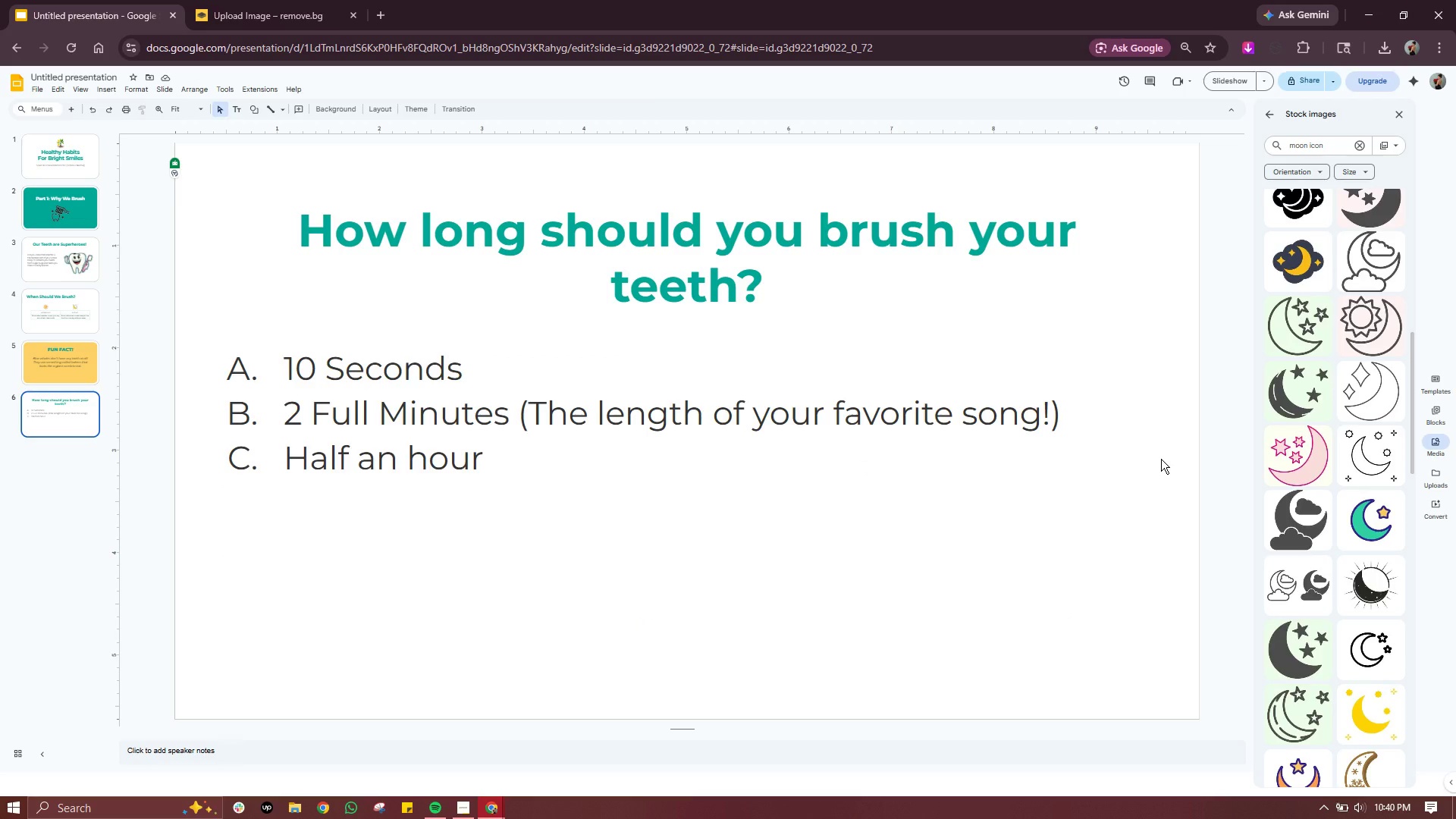 
left_click([1366, 140])
 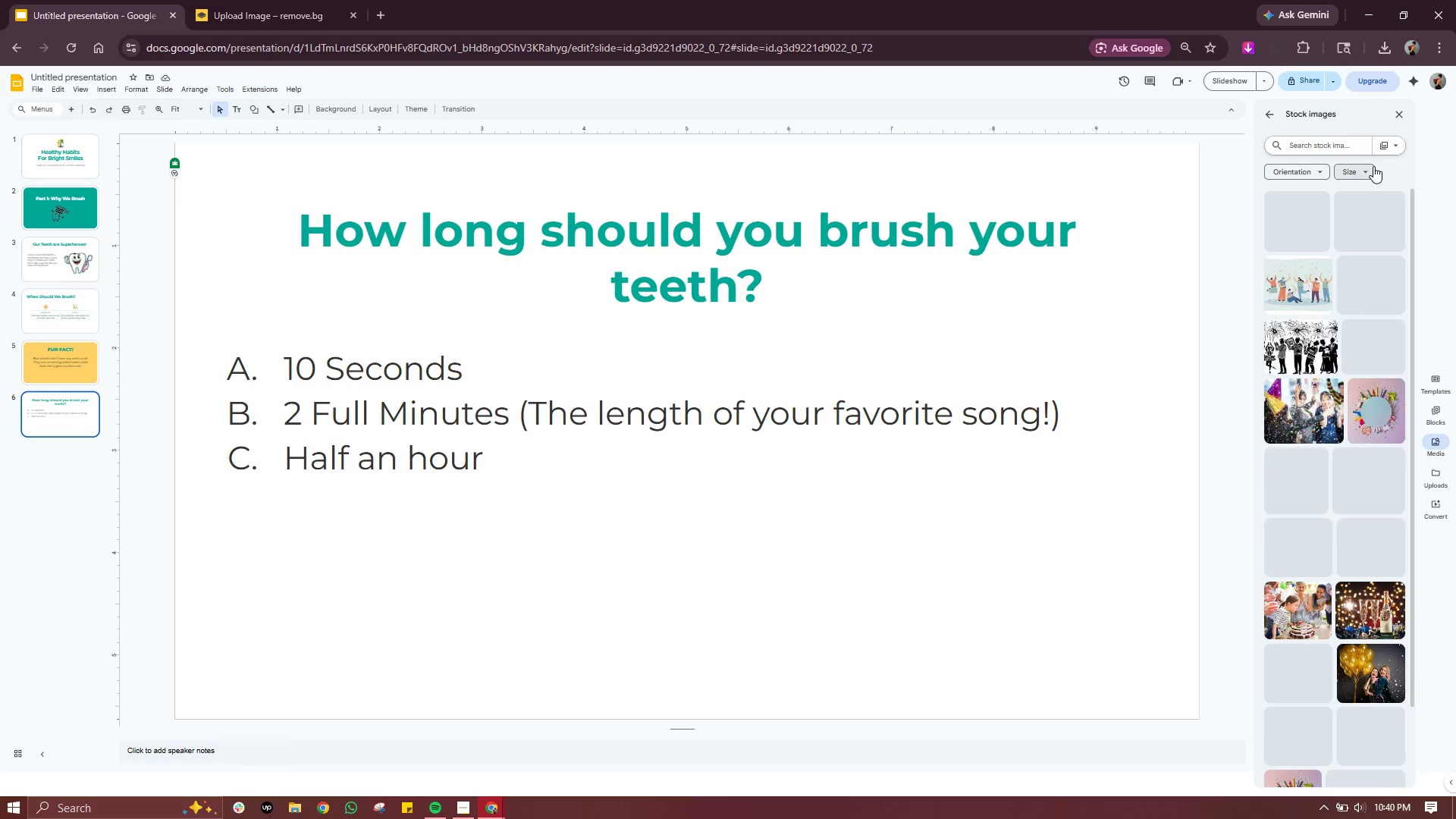 
type(clock icon)
 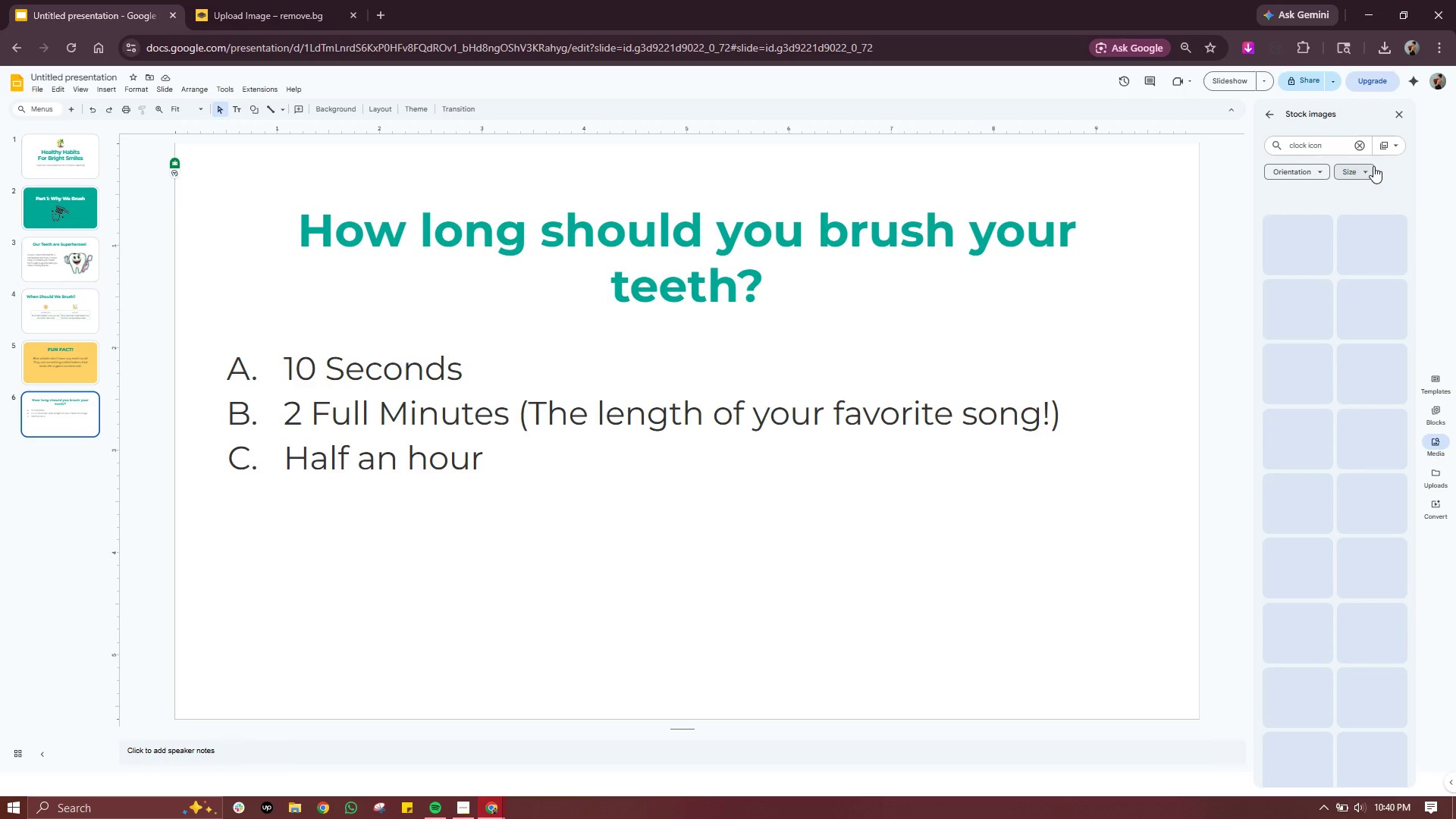 
key(Enter)
 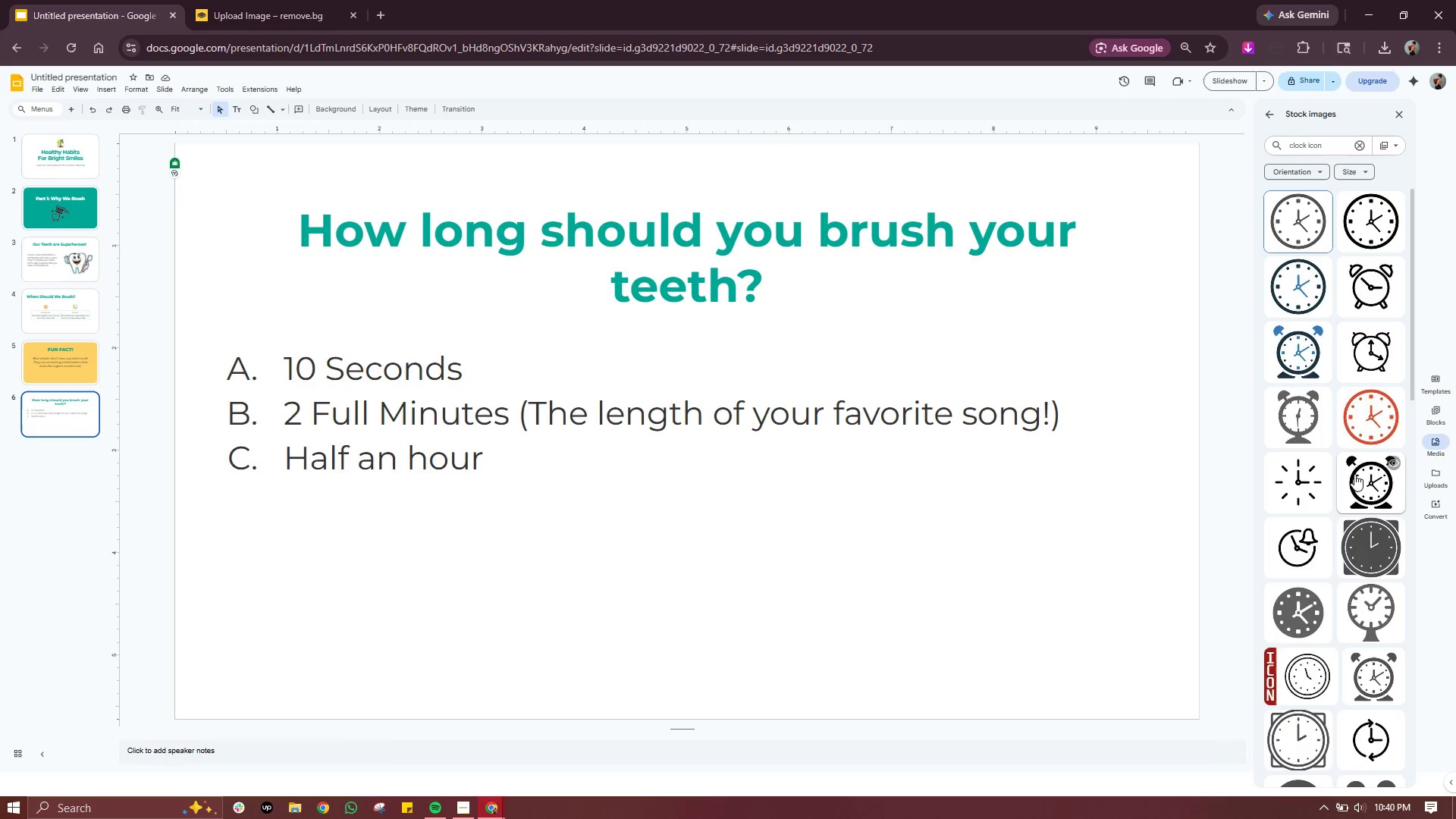 
wait(9.25)
 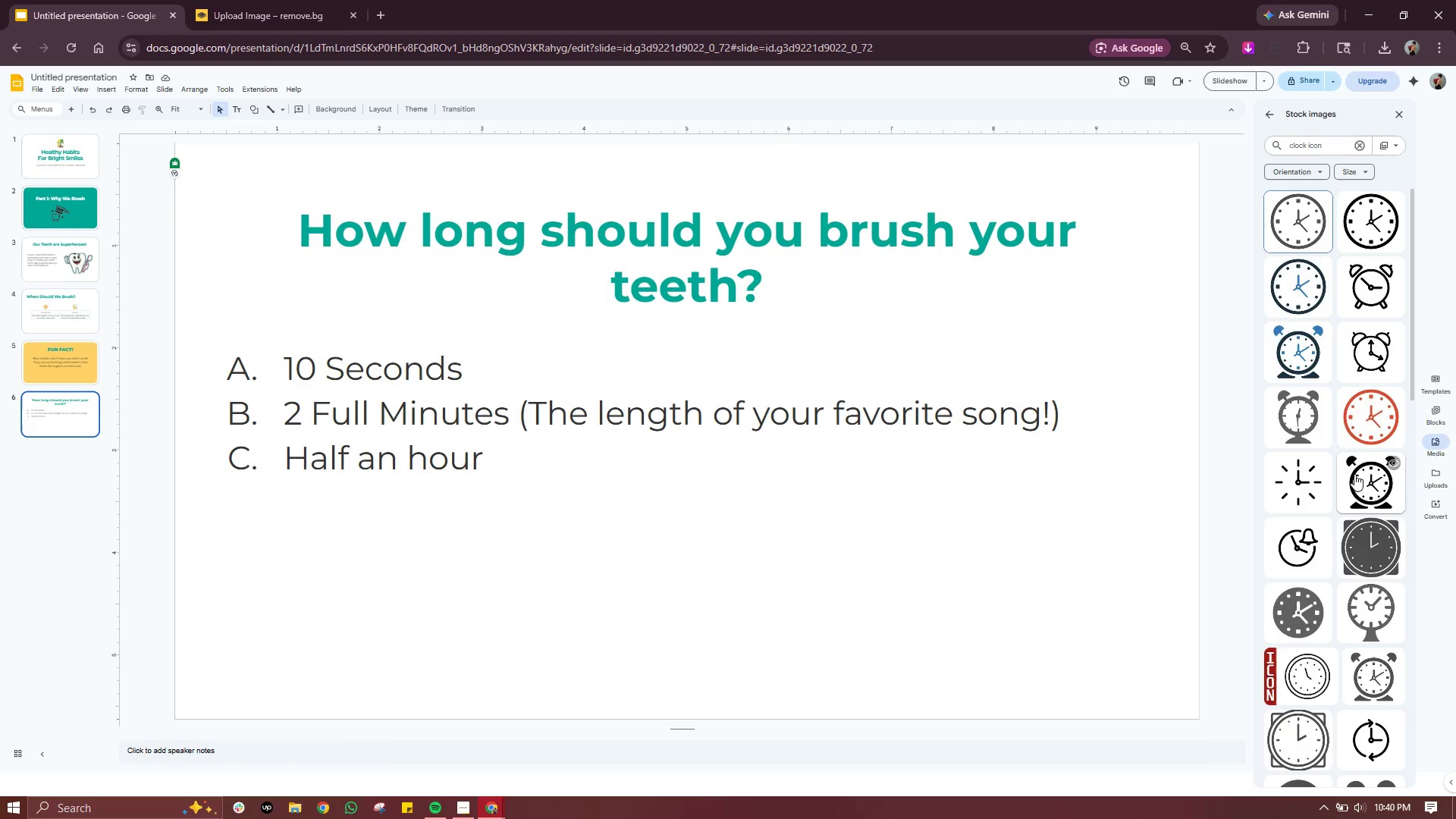 
scroll: coordinate [1323, 590], scroll_direction: down, amount: 6.0
 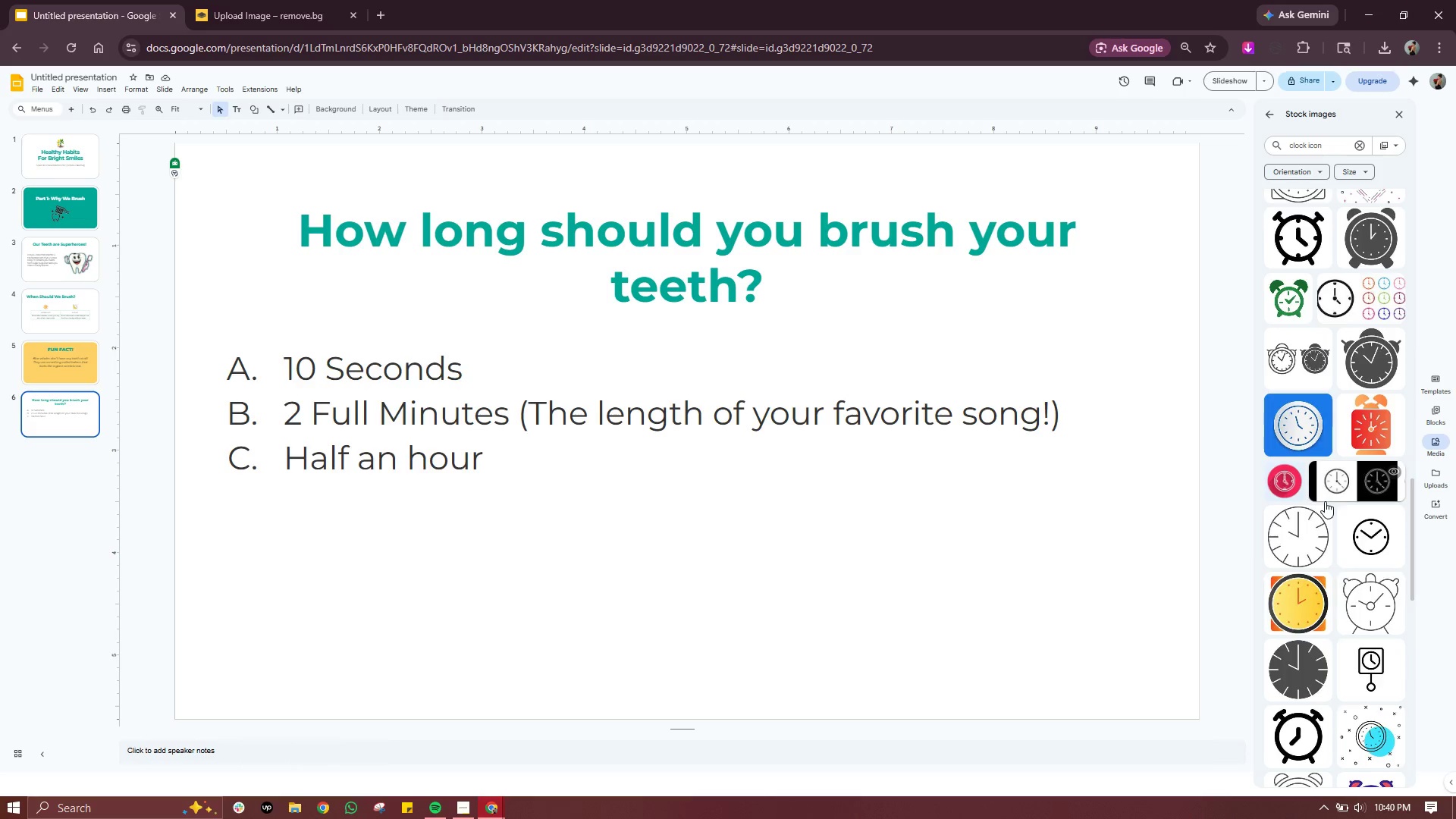 
scroll: coordinate [1376, 573], scroll_direction: down, amount: 8.0
 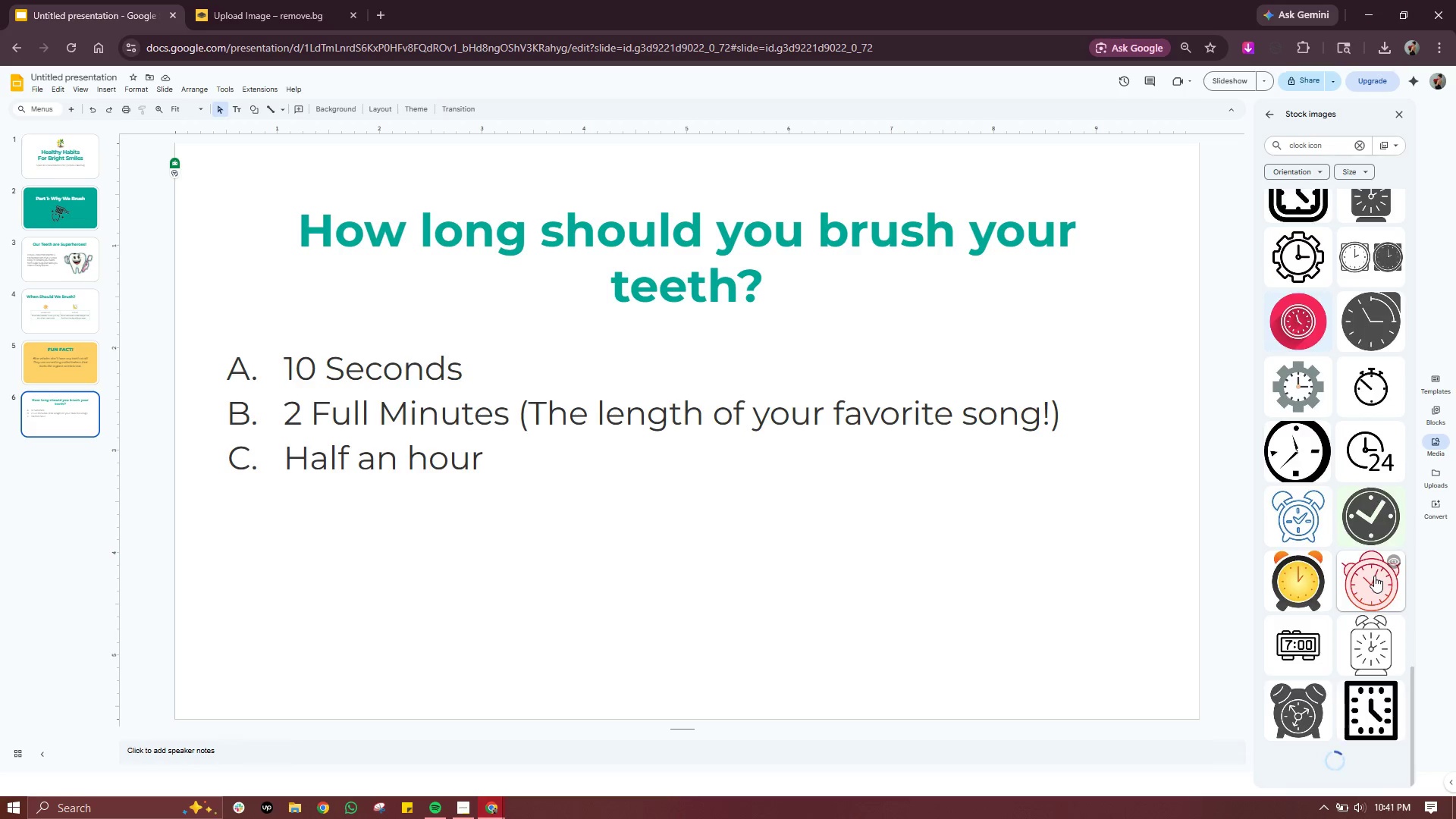 
scroll: coordinate [1374, 572], scroll_direction: up, amount: 18.0
 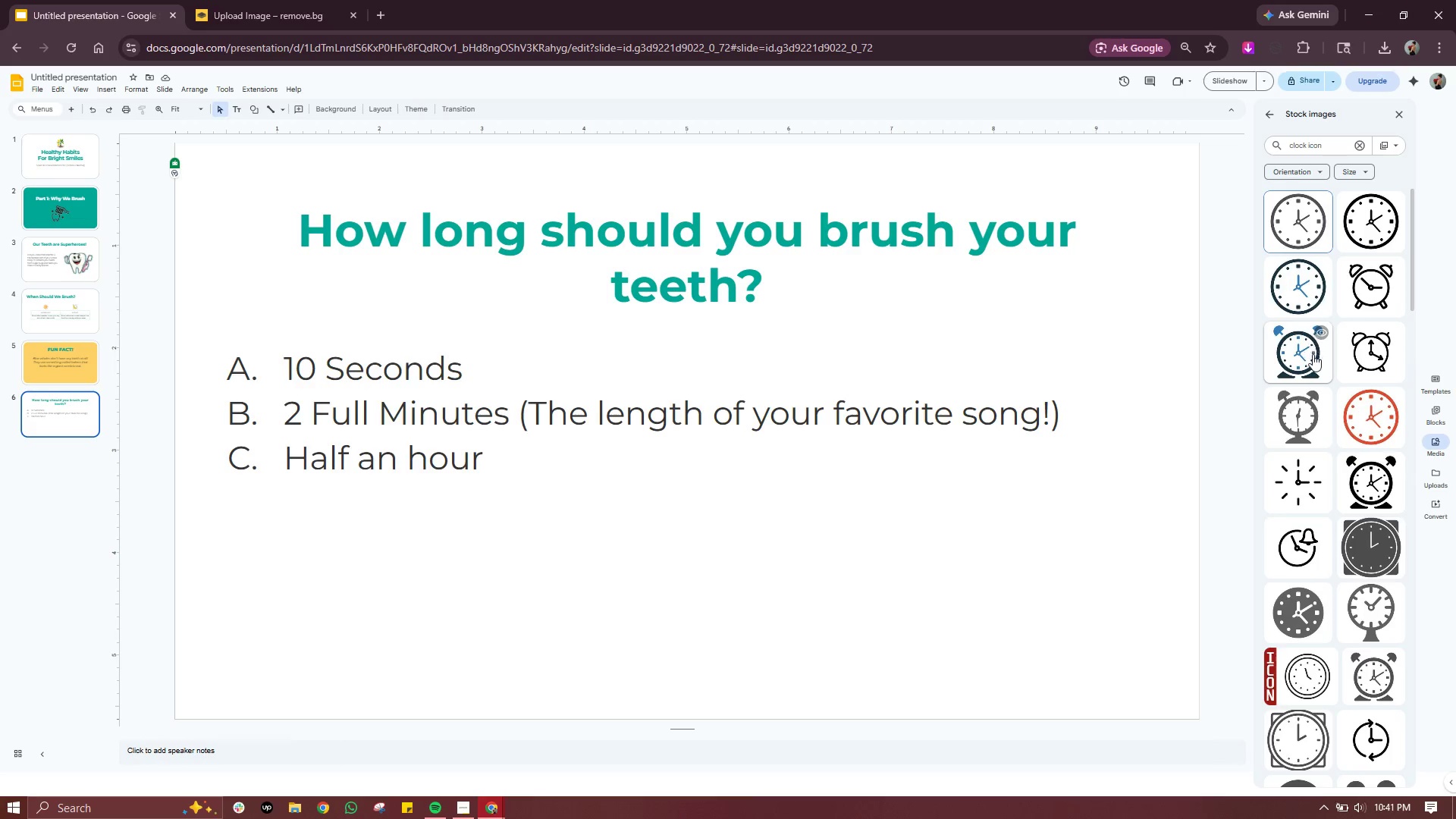 
scroll: coordinate [1313, 378], scroll_direction: down, amount: 2.0
 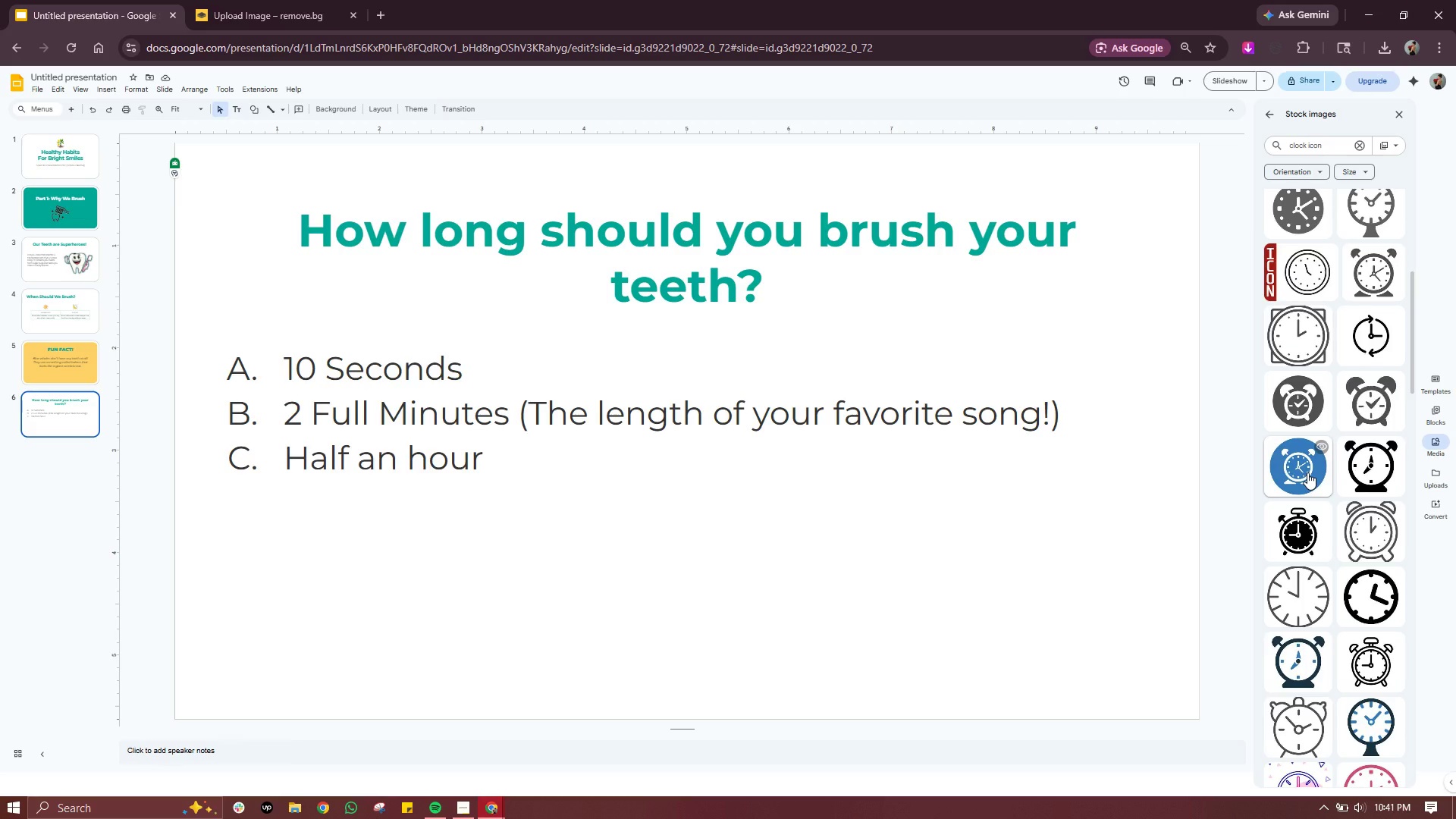 
left_click([1307, 472])
 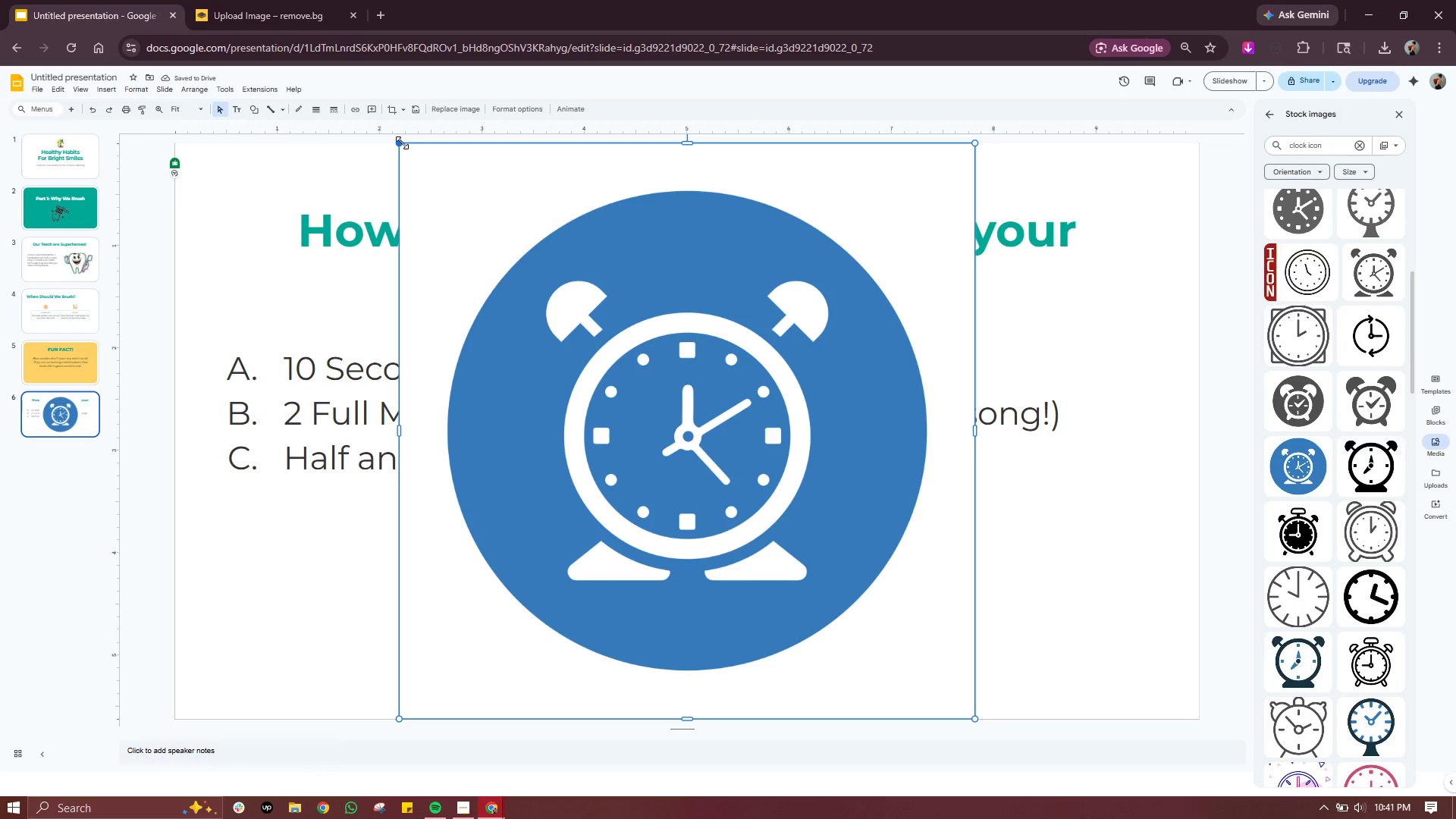 
left_click_drag(start_coordinate=[402, 143], to_coordinate=[765, 525])
 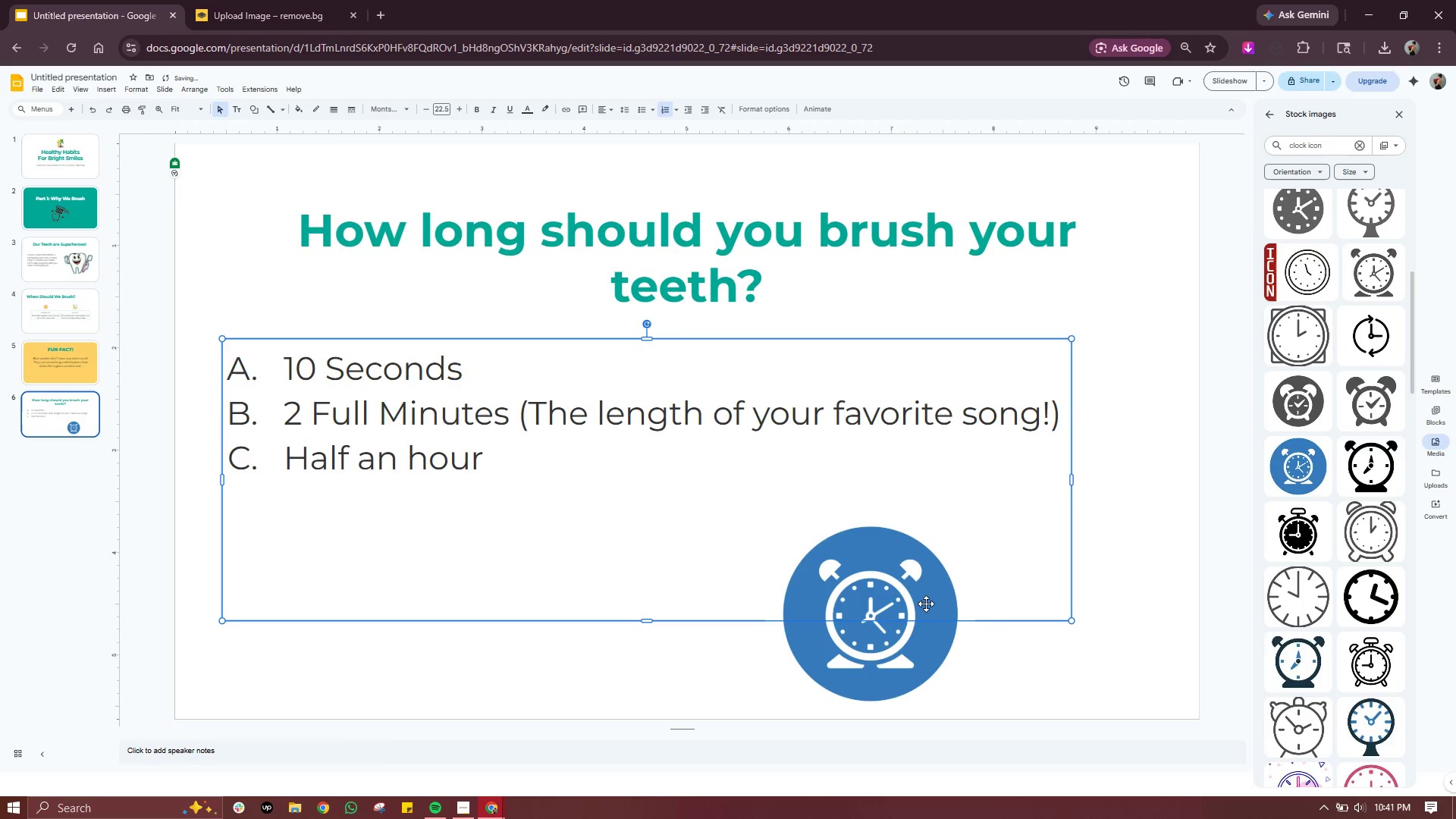 
double_click([866, 609])
 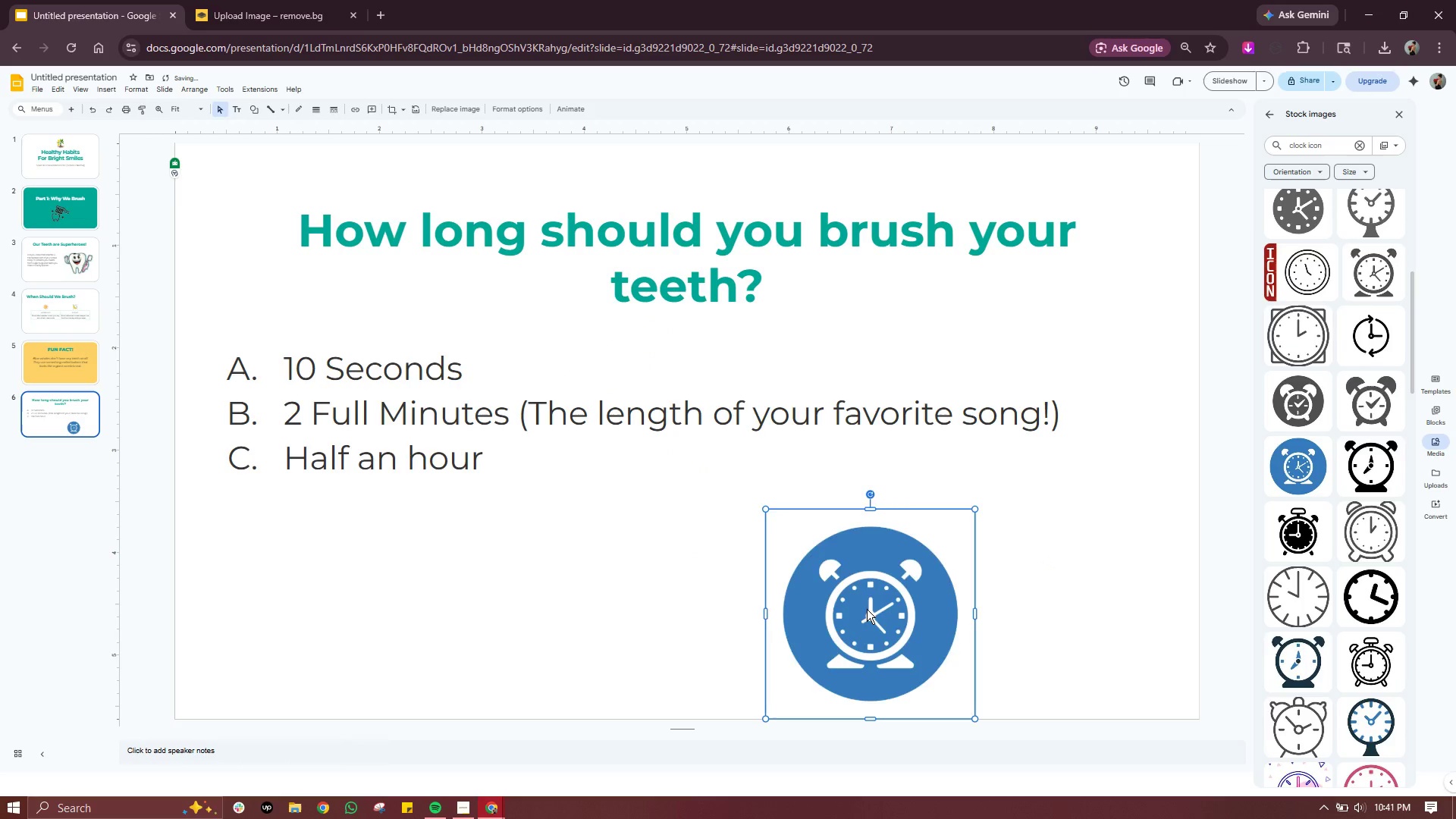 
key(Delete)
 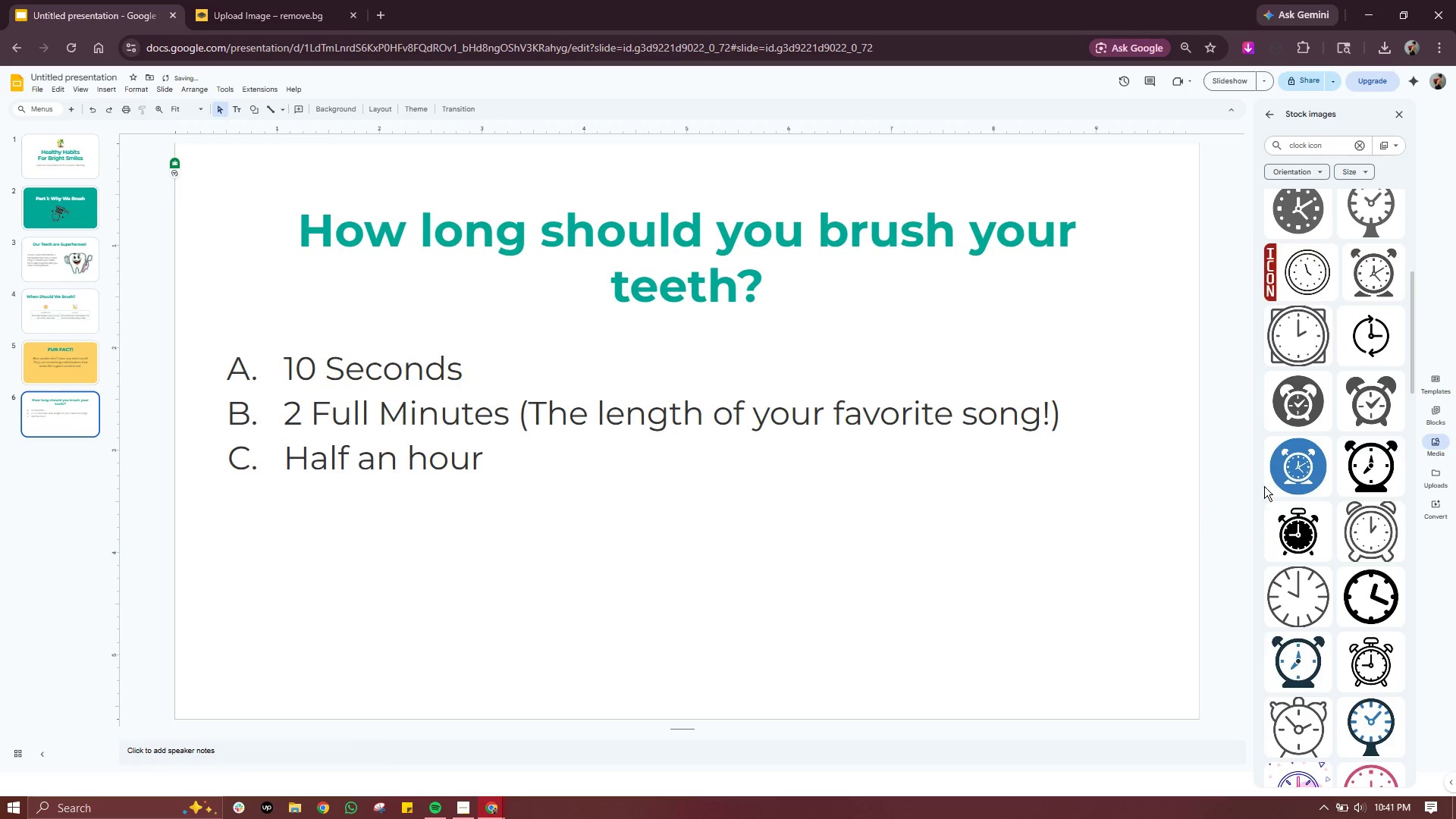 
scroll: coordinate [1300, 473], scroll_direction: down, amount: 2.0
 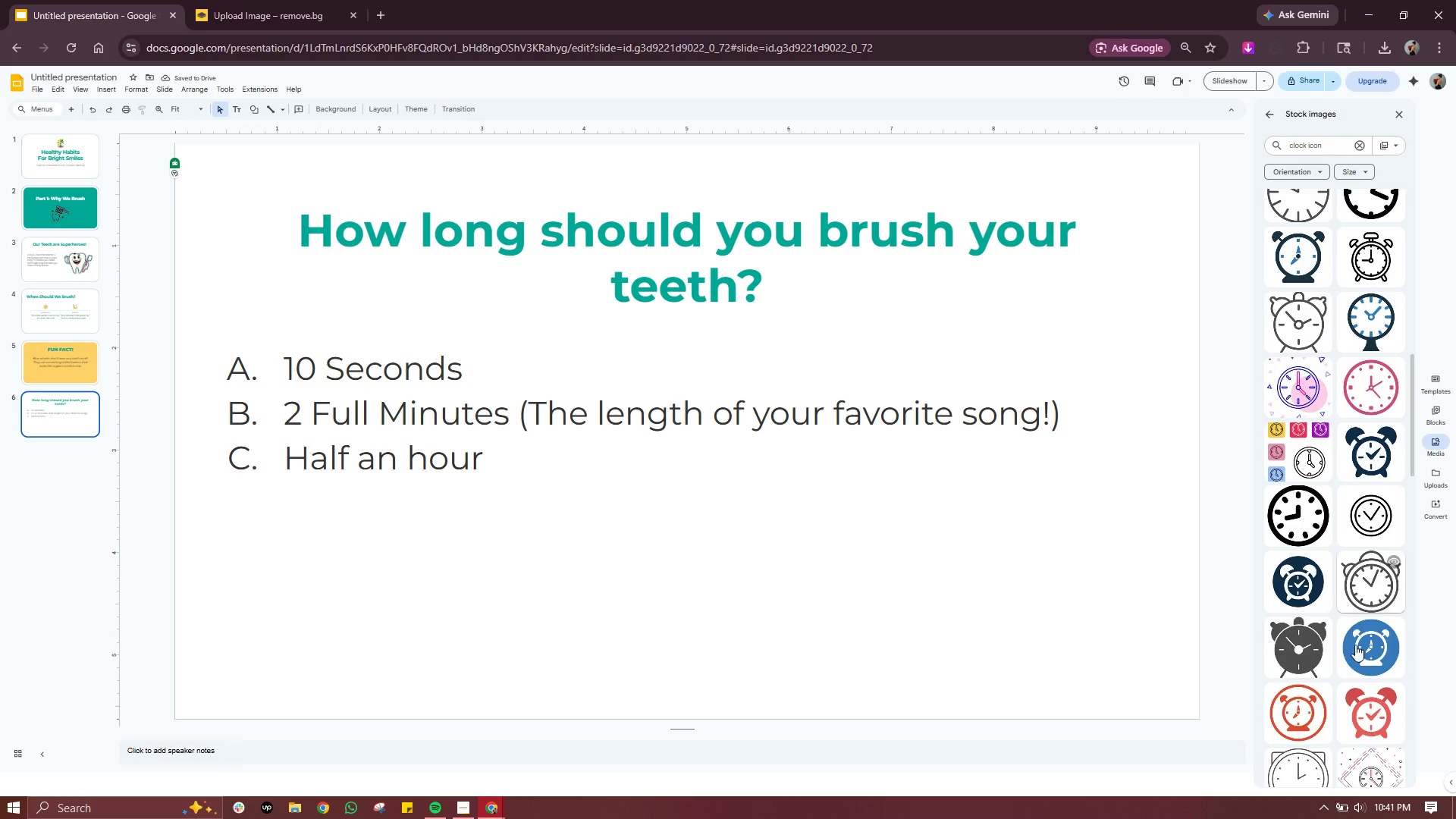 
left_click([1366, 651])
 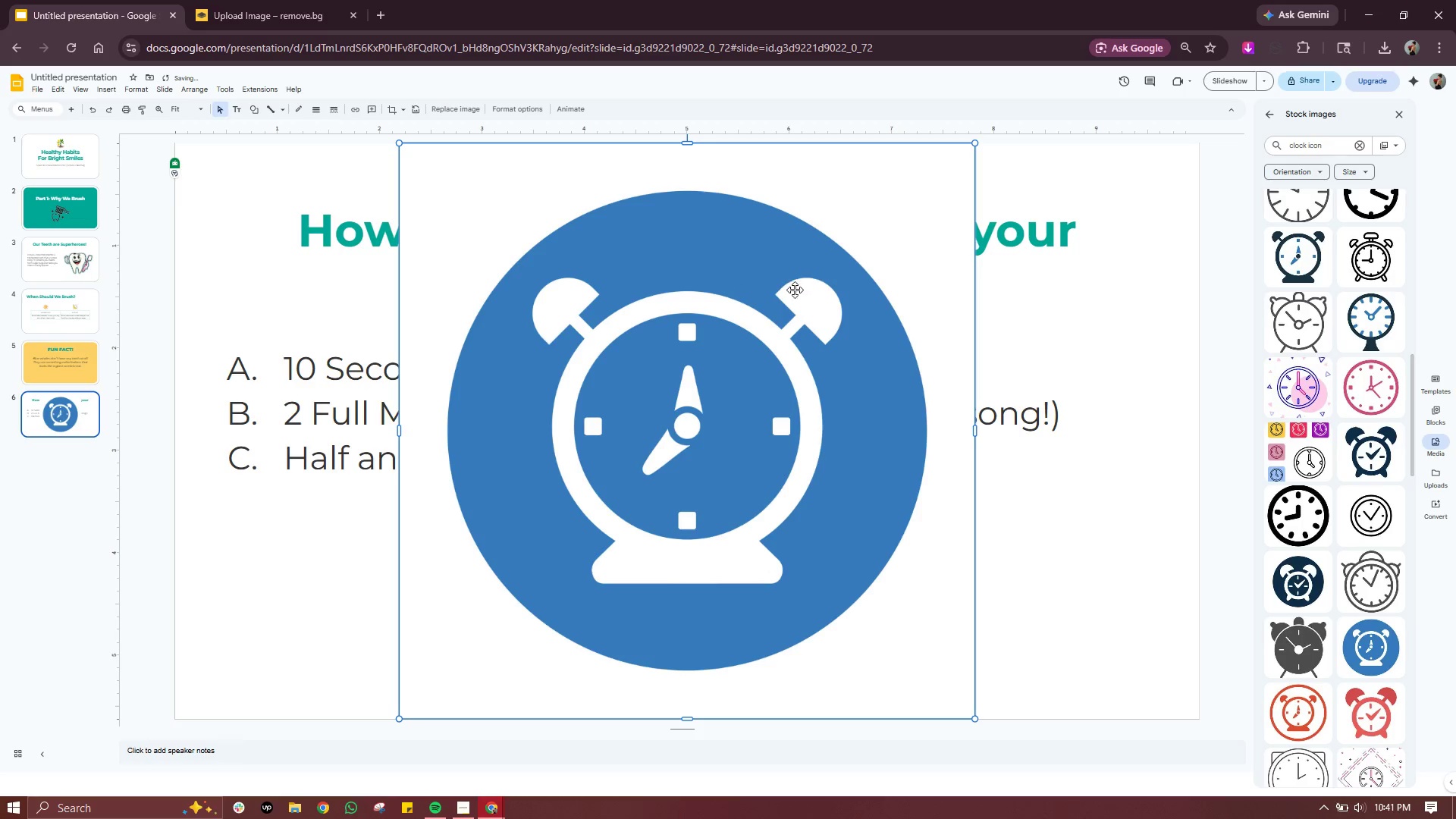 
left_click([763, 332])
 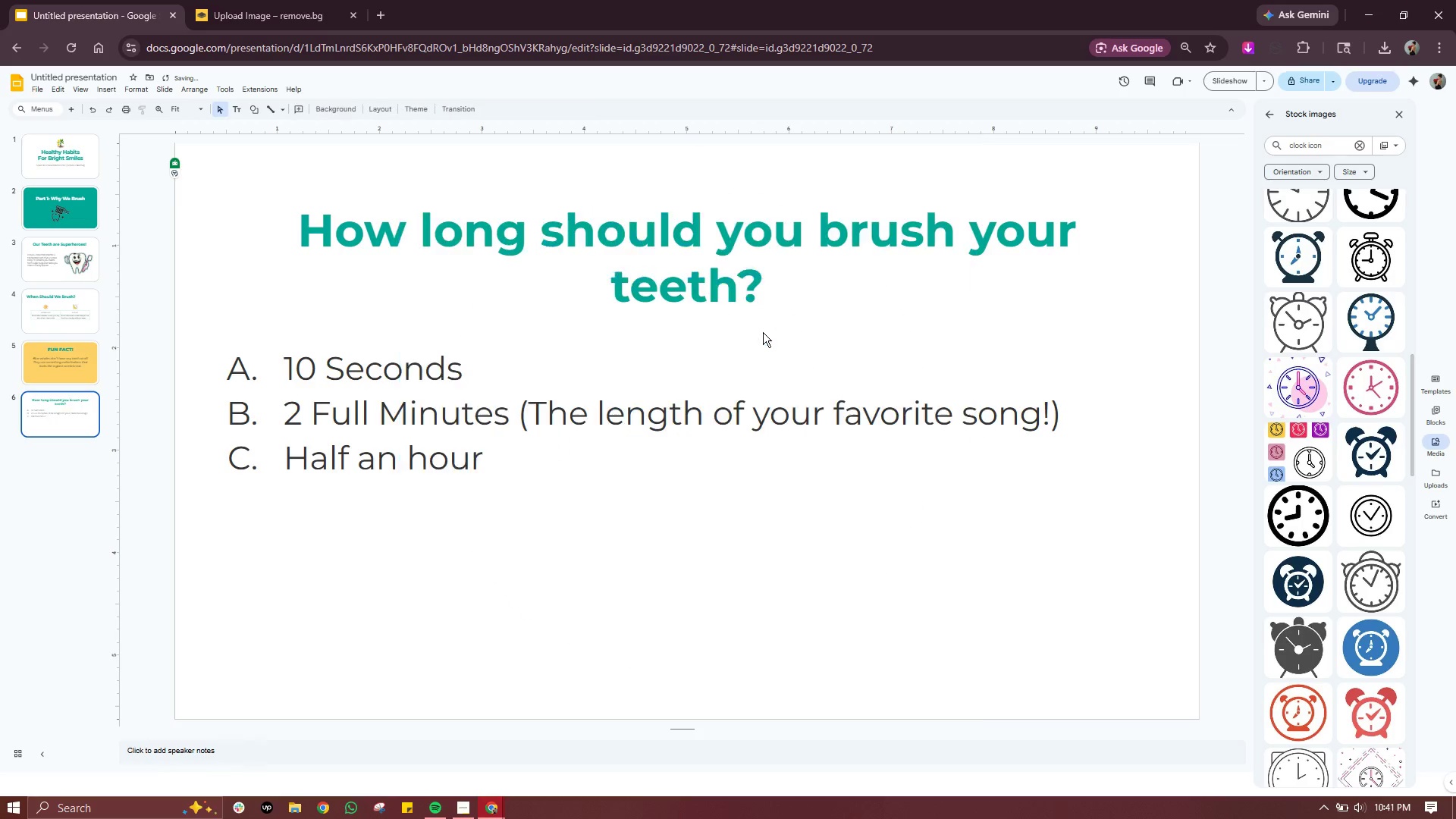 
key(Delete)
 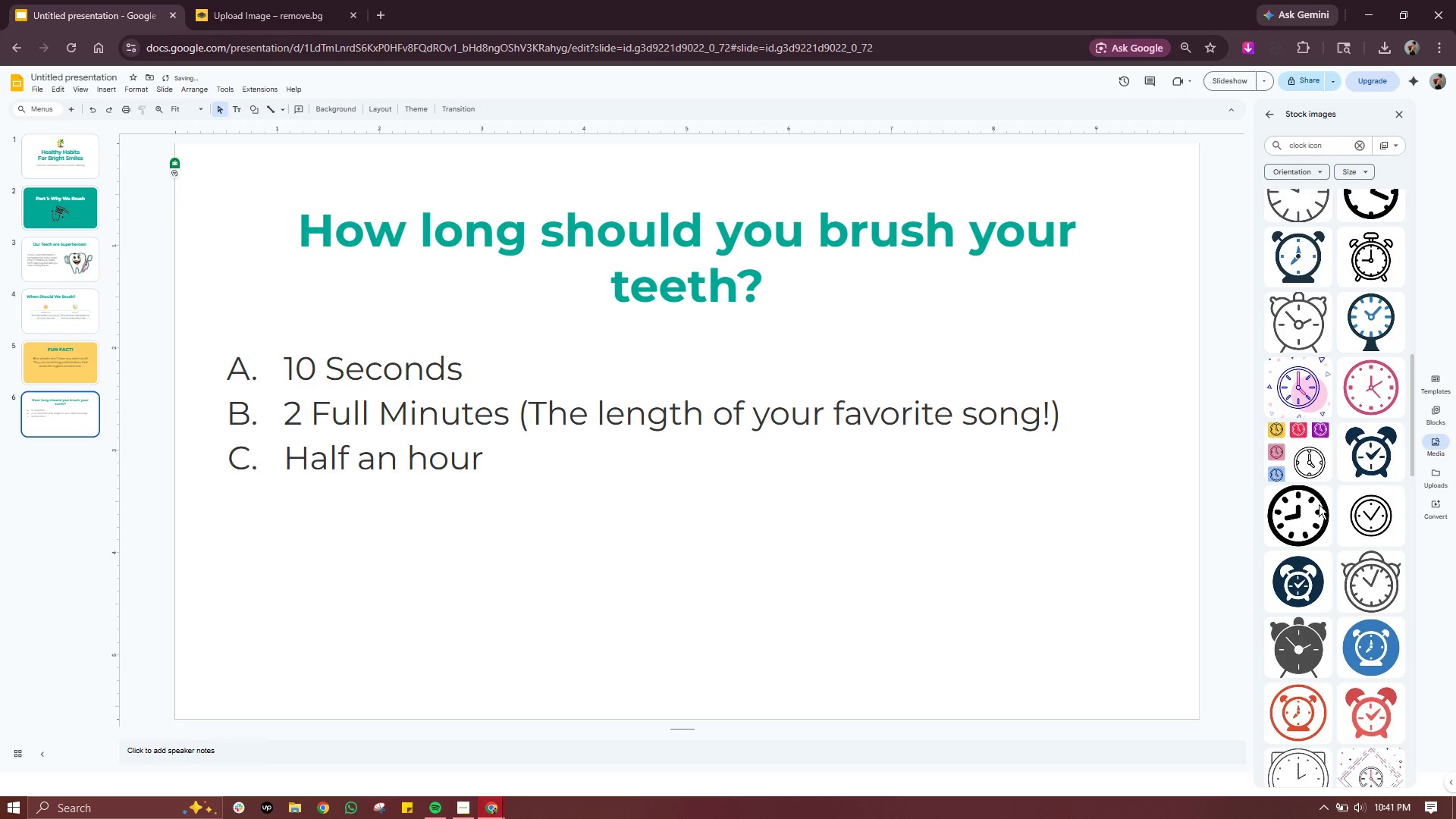 
scroll: coordinate [1343, 519], scroll_direction: down, amount: 3.0
 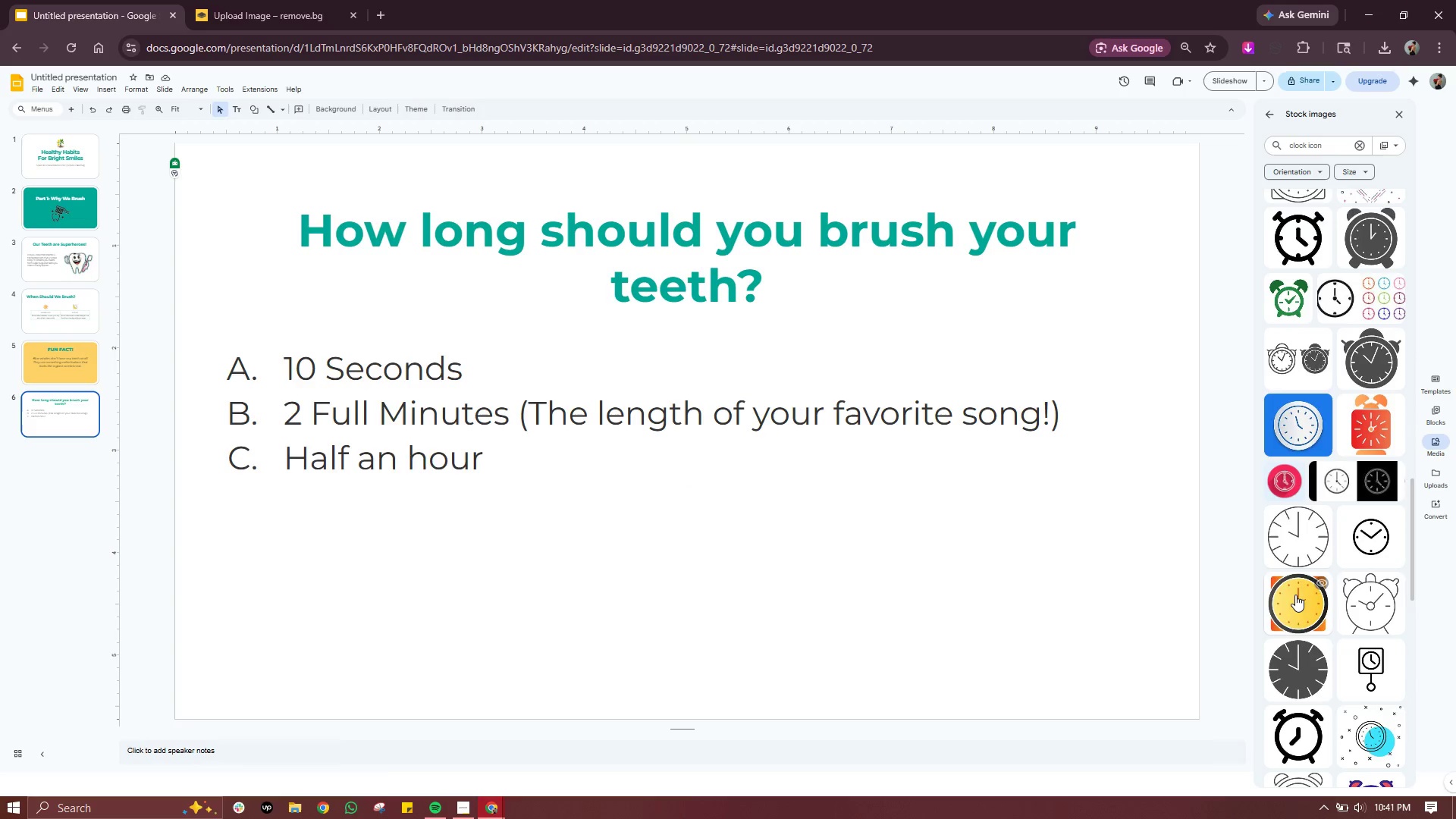 
left_click([1295, 600])
 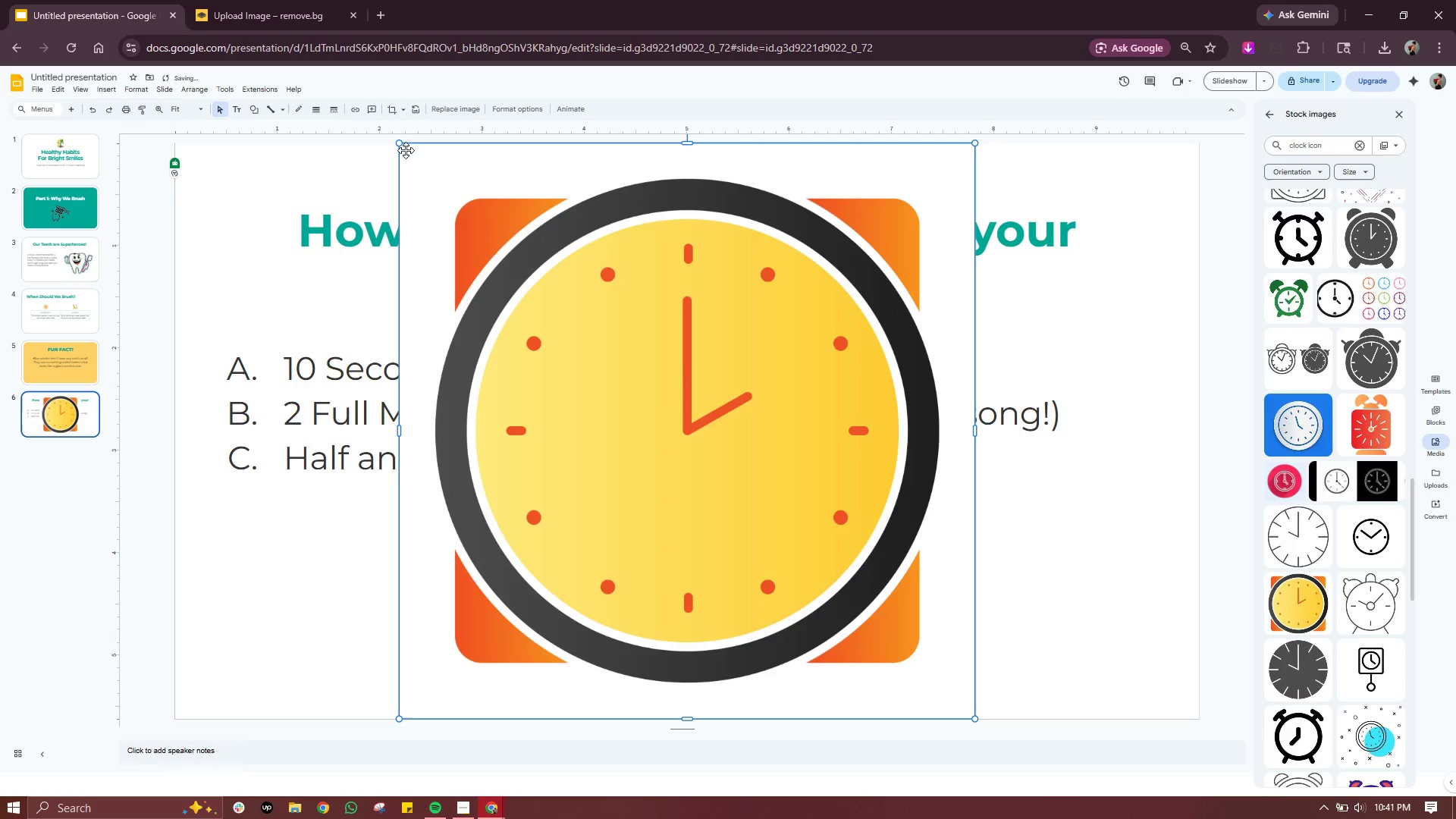 
left_click_drag(start_coordinate=[399, 143], to_coordinate=[785, 513])
 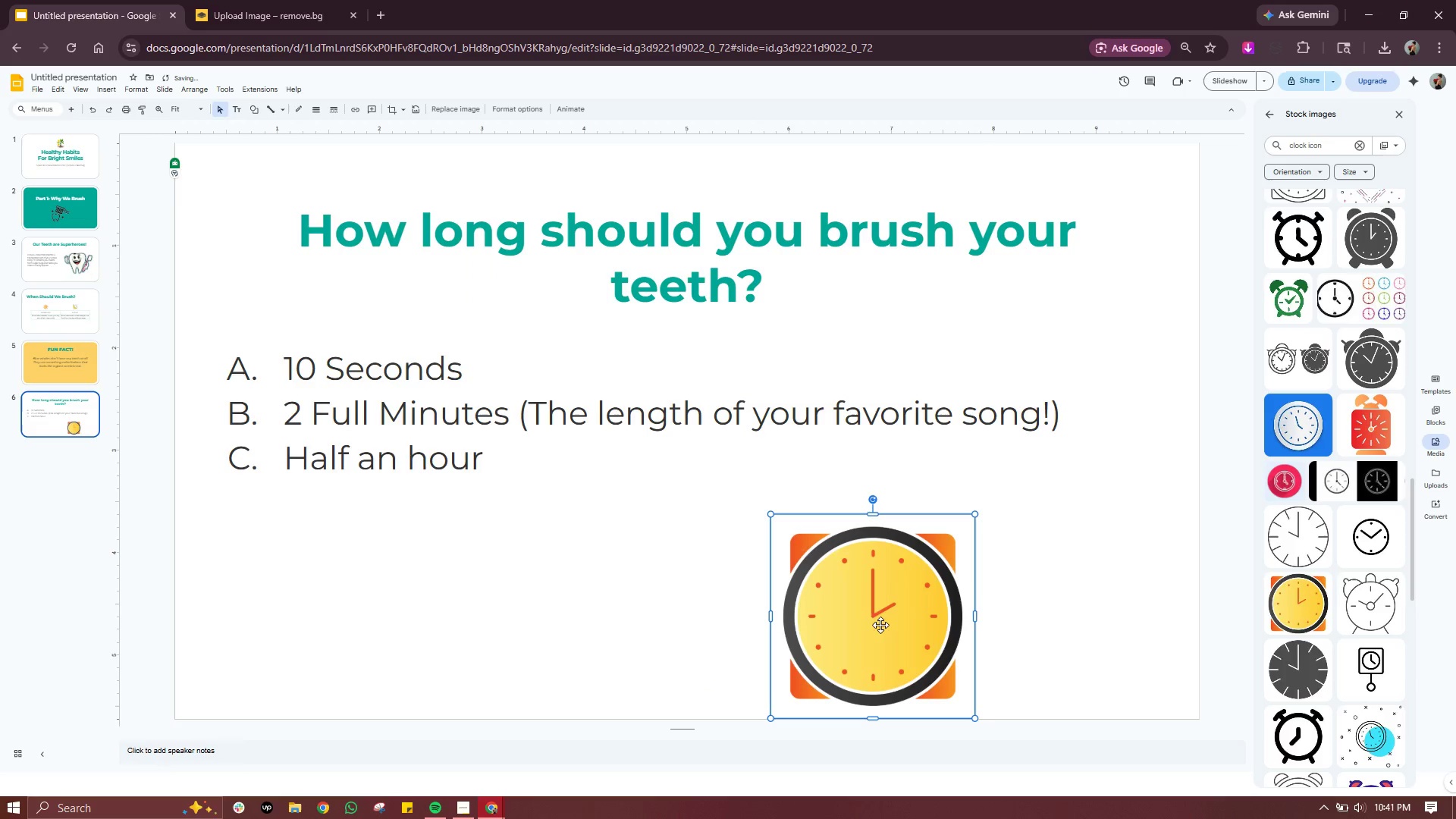 
left_click_drag(start_coordinate=[877, 624], to_coordinate=[1080, 614])
 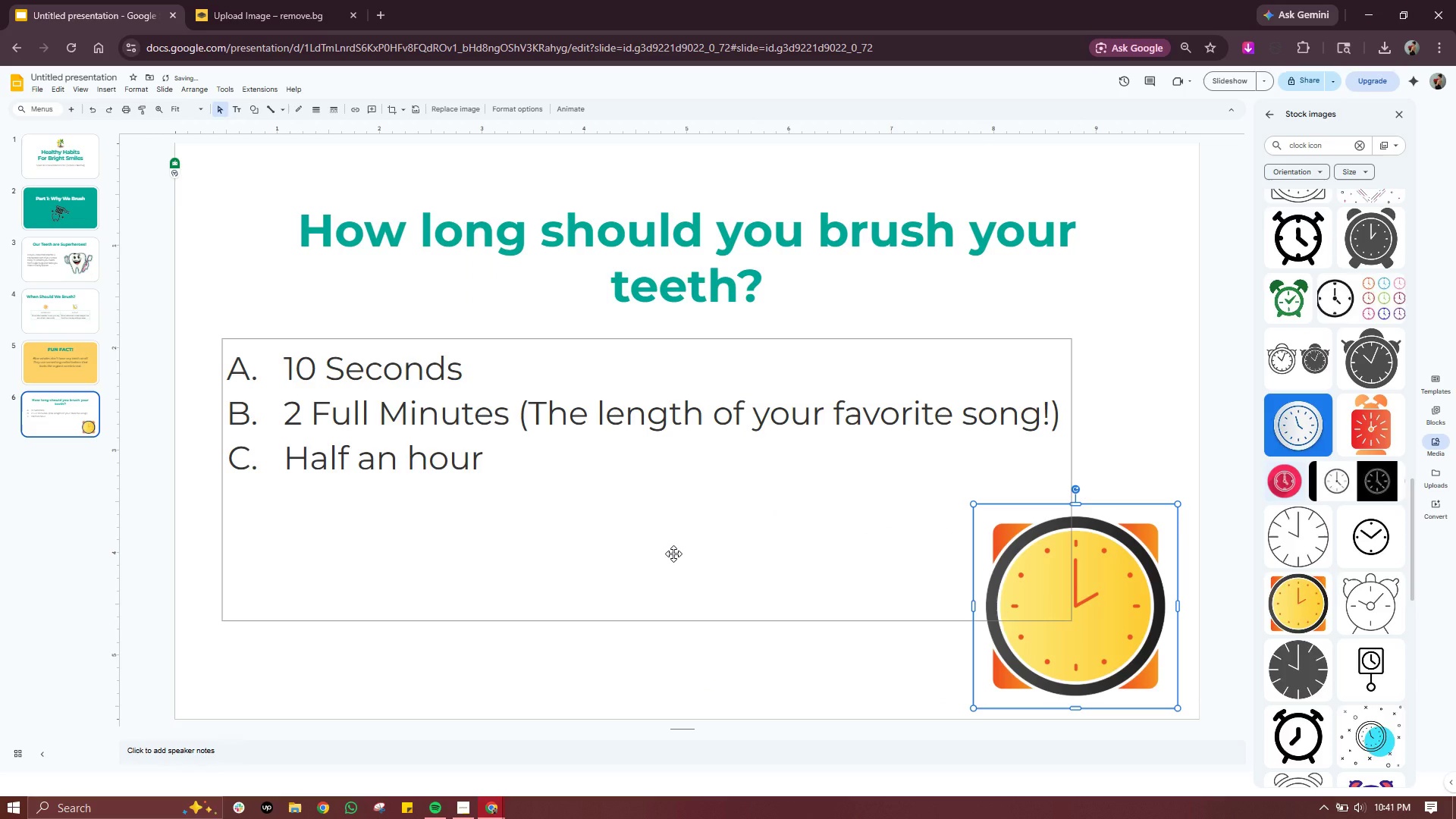 
left_click([673, 554])
 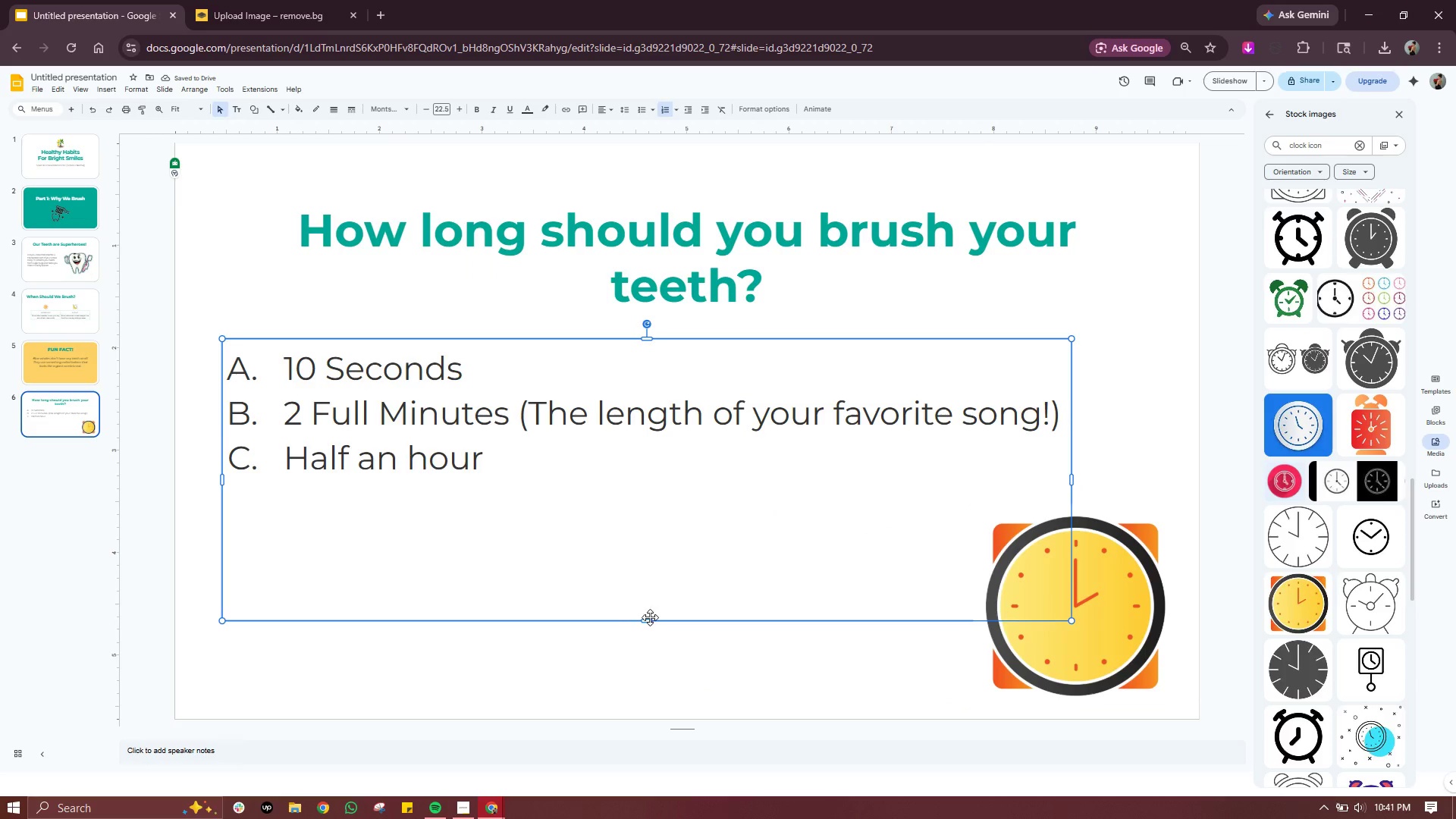 
left_click([645, 623])
 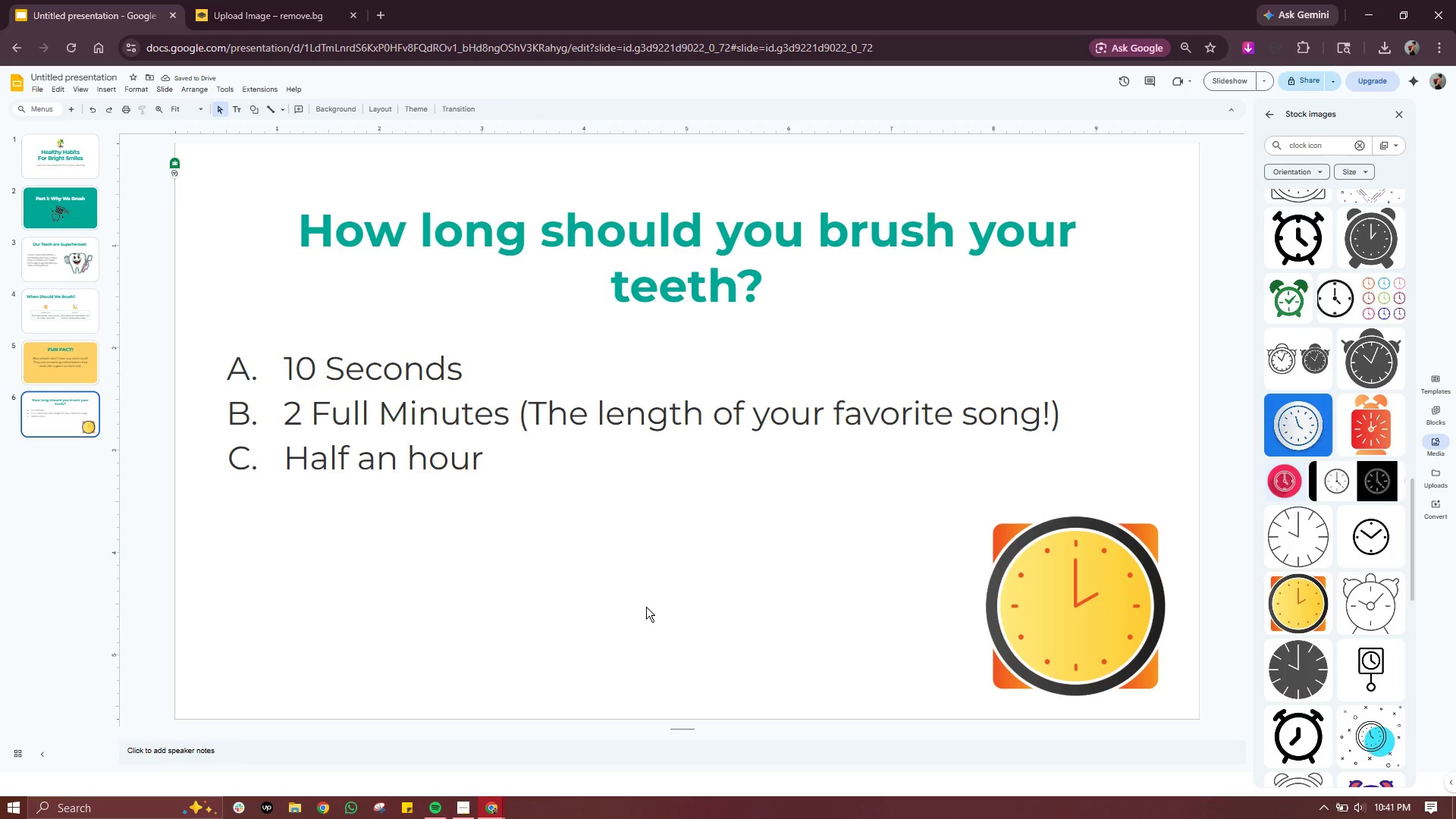 
left_click([646, 605])
 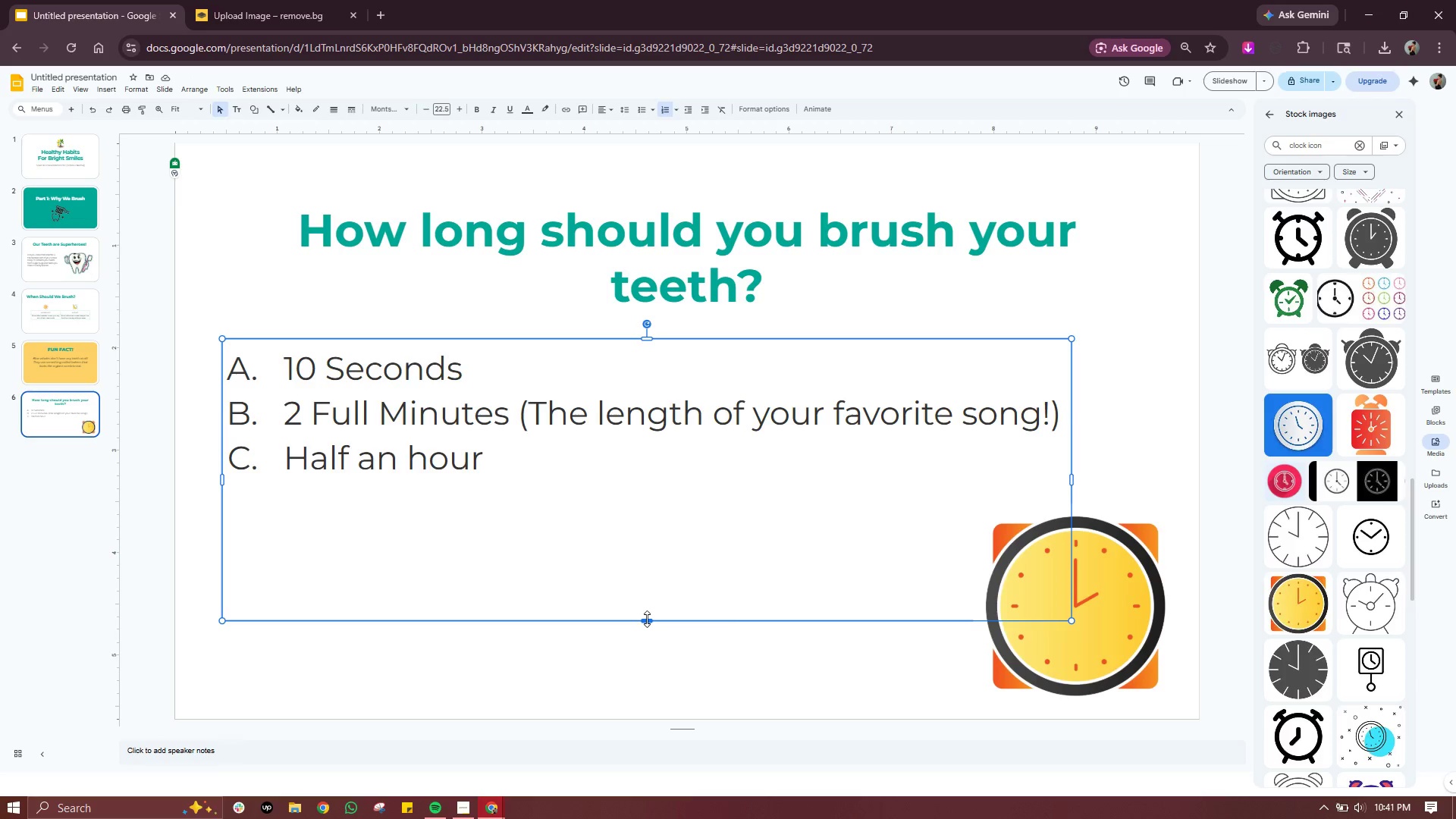 
left_click_drag(start_coordinate=[647, 620], to_coordinate=[646, 499])
 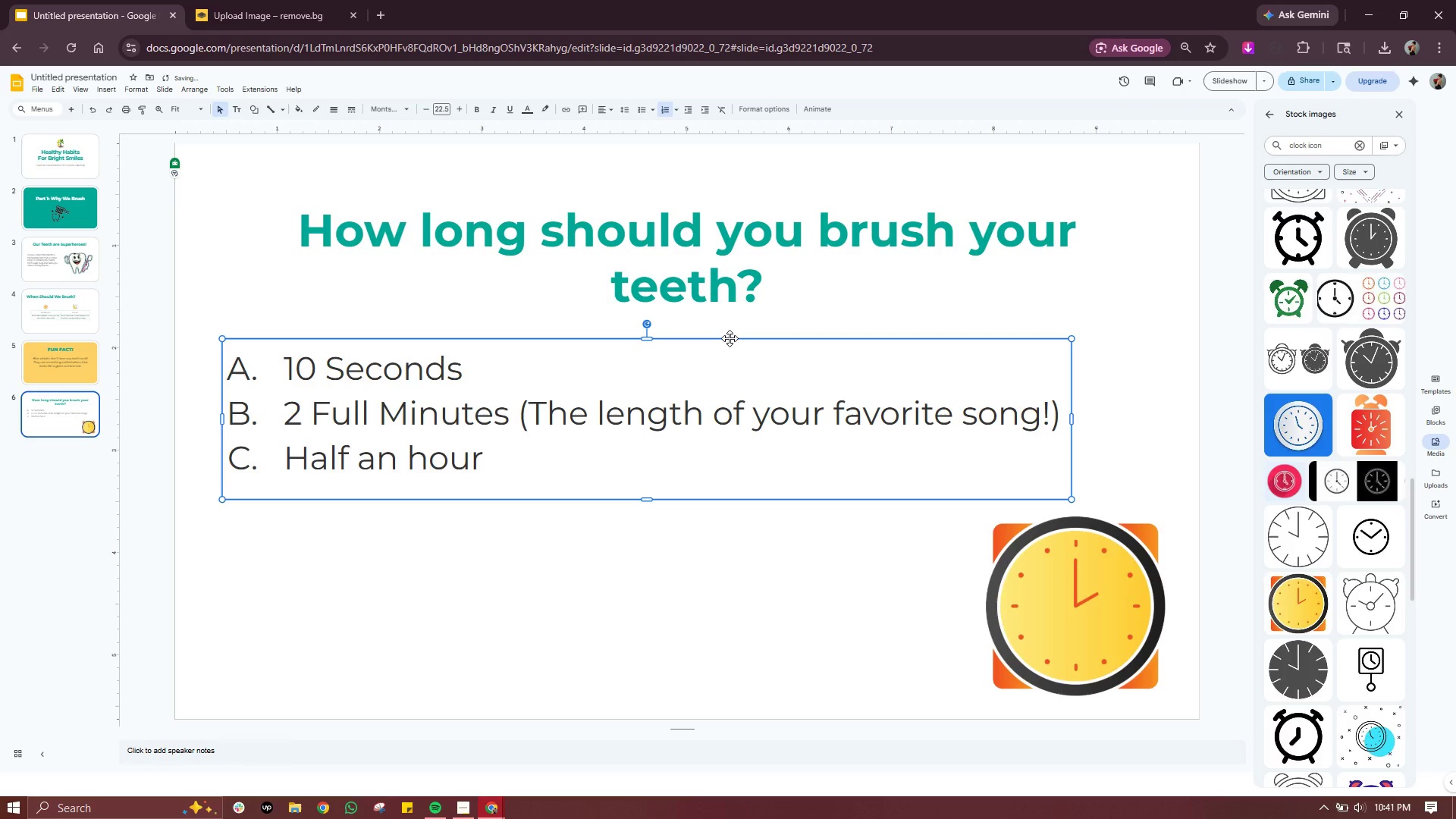 
left_click_drag(start_coordinate=[730, 338], to_coordinate=[730, 352])
 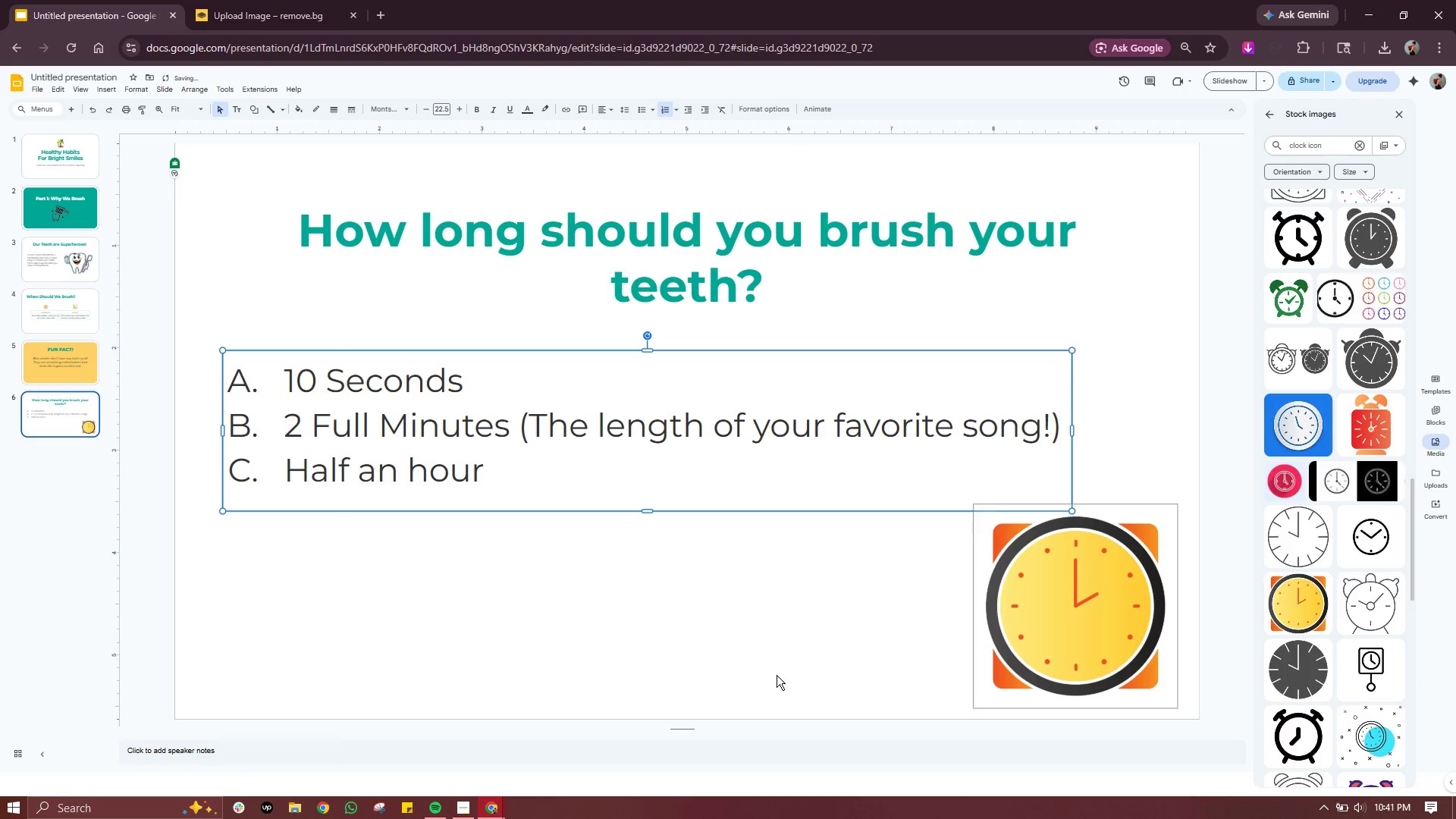 
left_click([775, 675])
 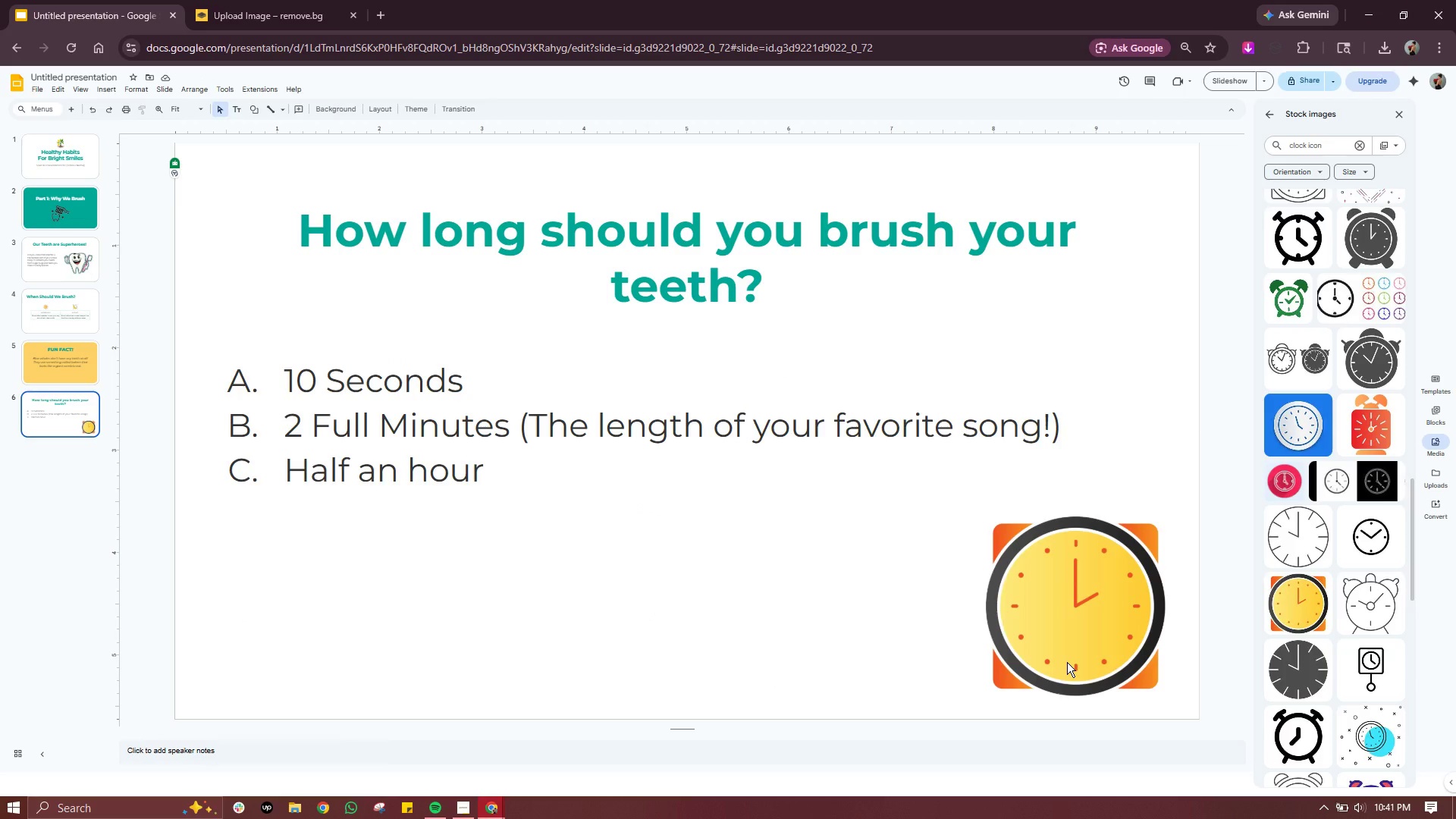 
wait(10.8)
 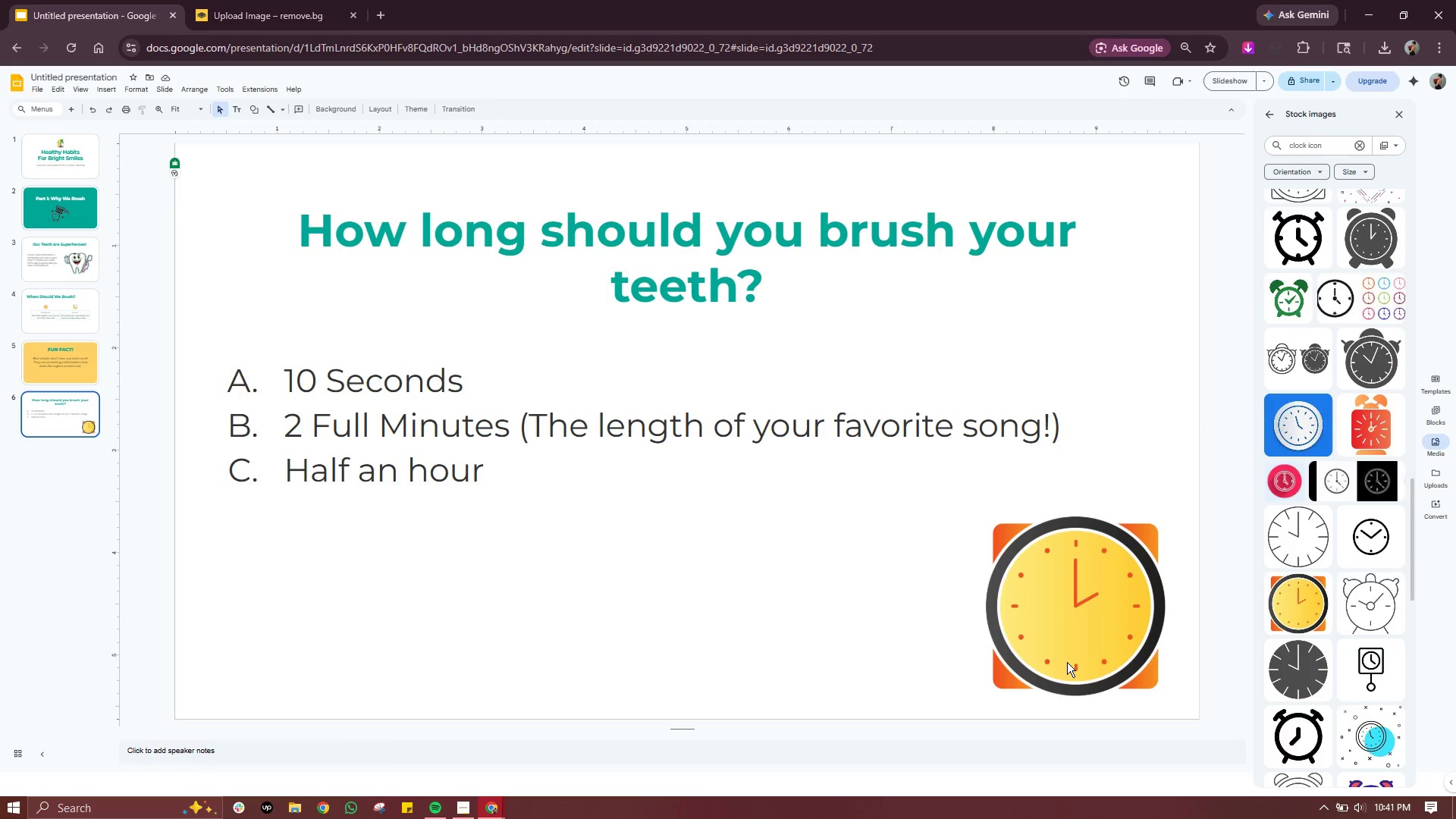 
left_click([71, 111])
 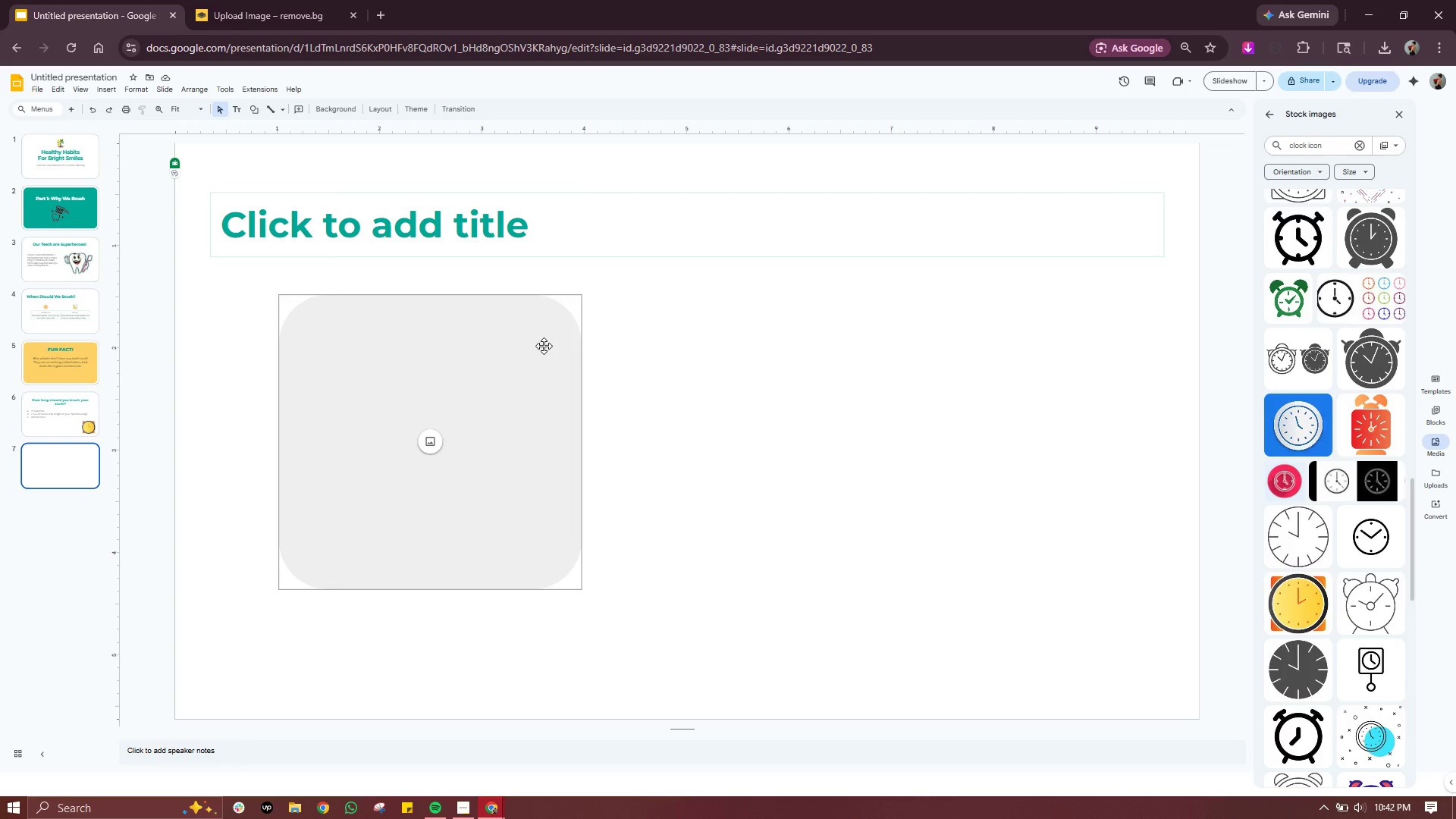 
wait(47.81)
 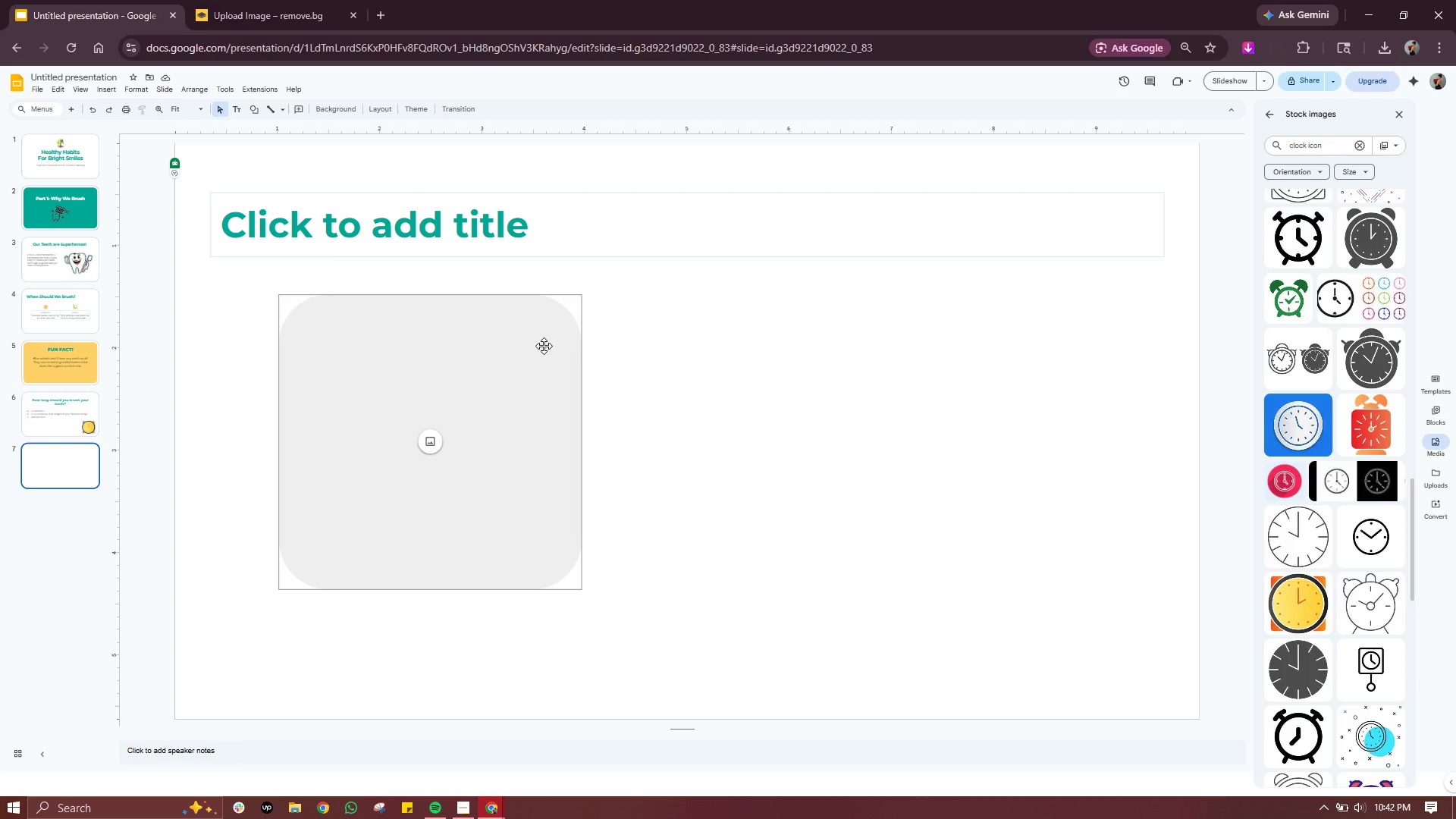 
left_click([65, 218])
 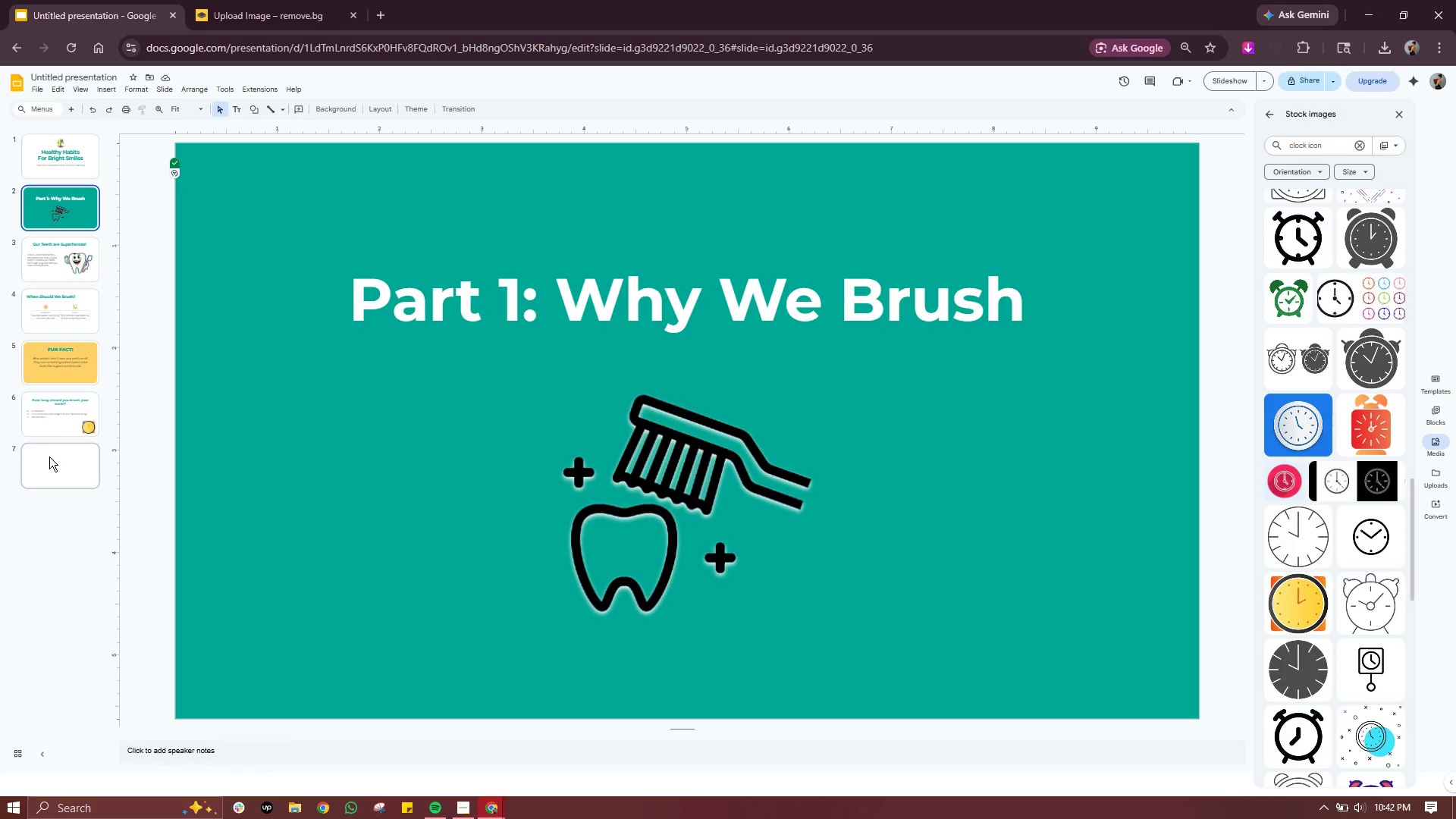 
wait(5.7)
 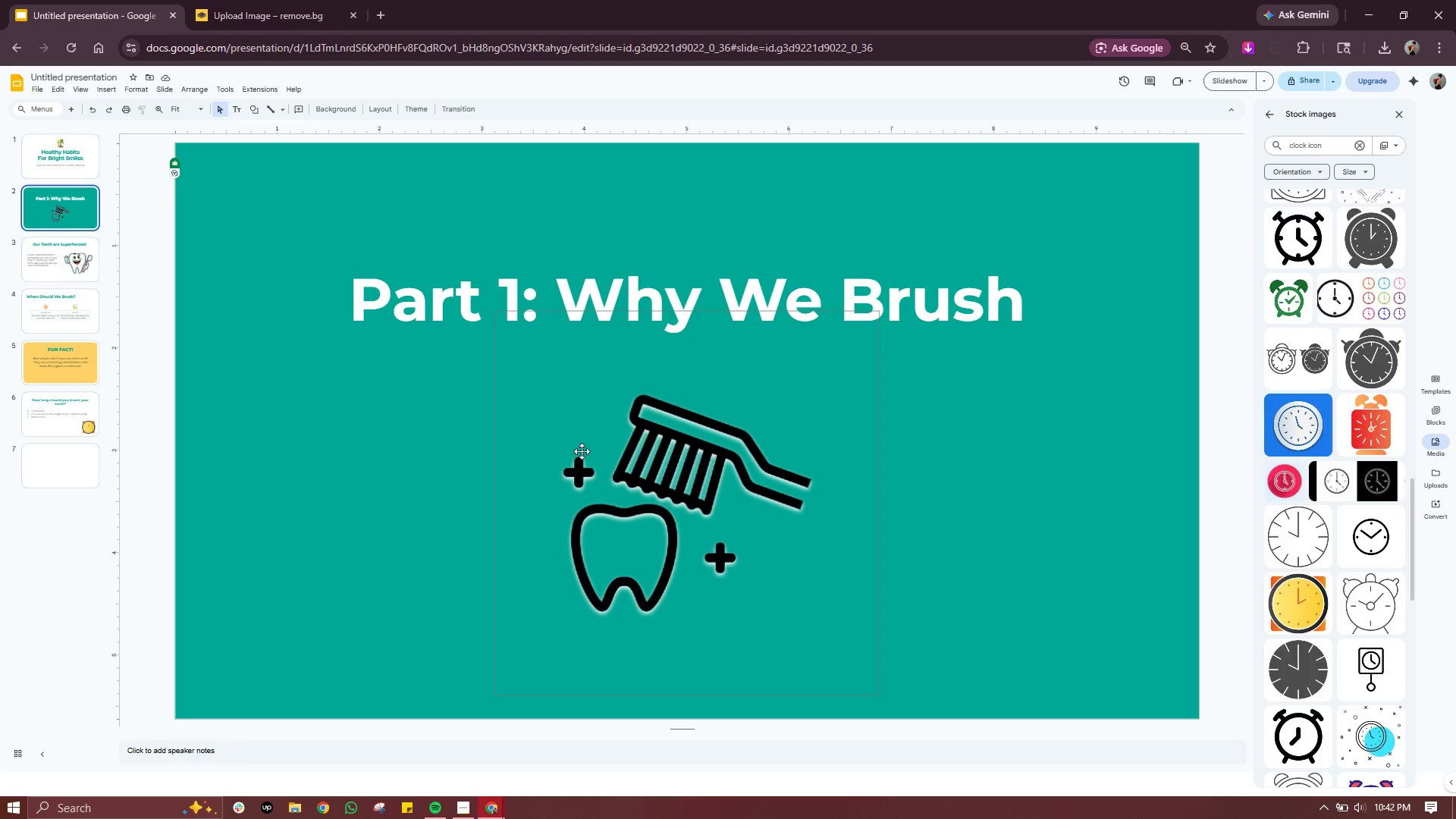 
double_click([655, 293])
 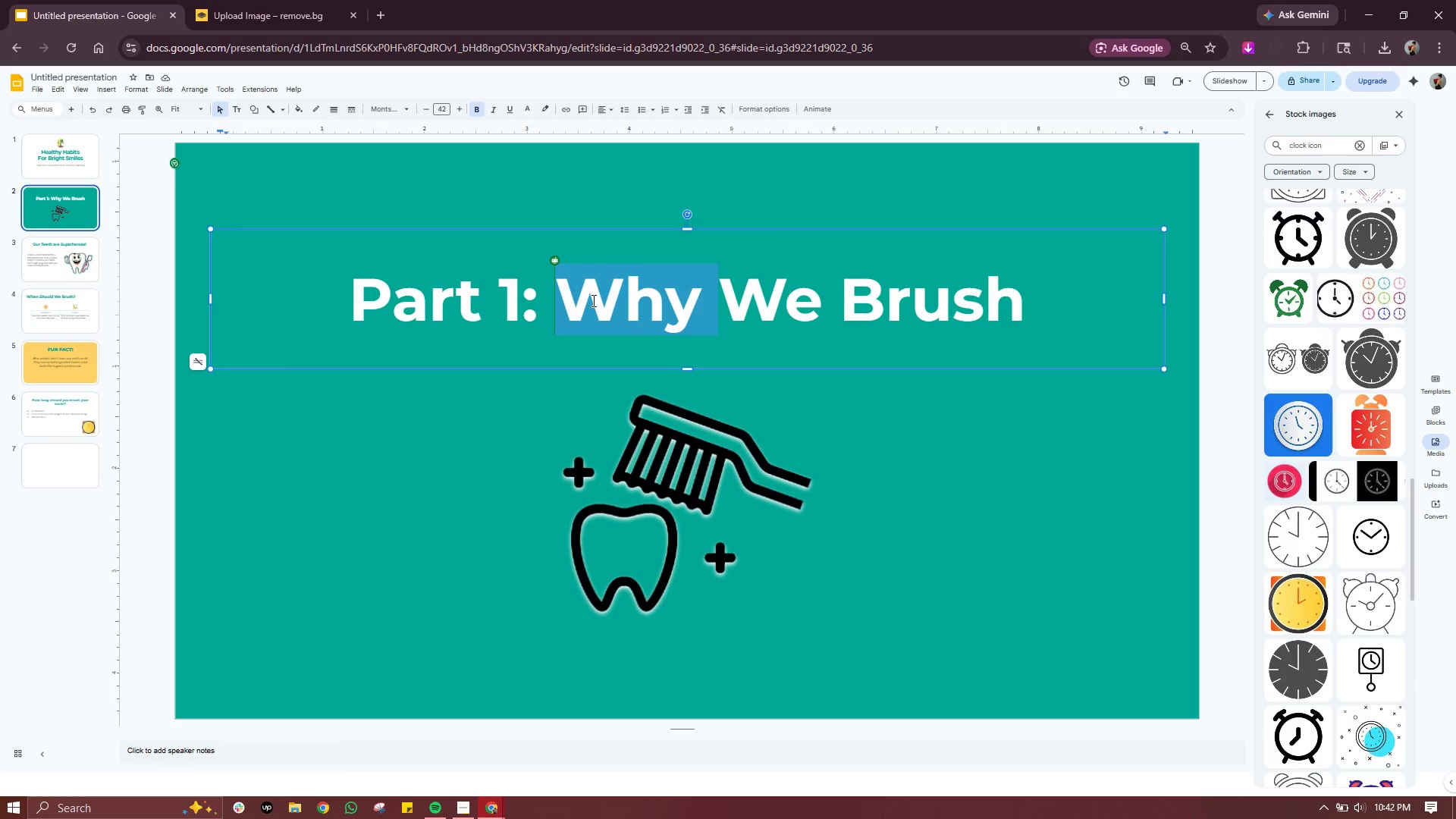 
left_click([592, 300])
 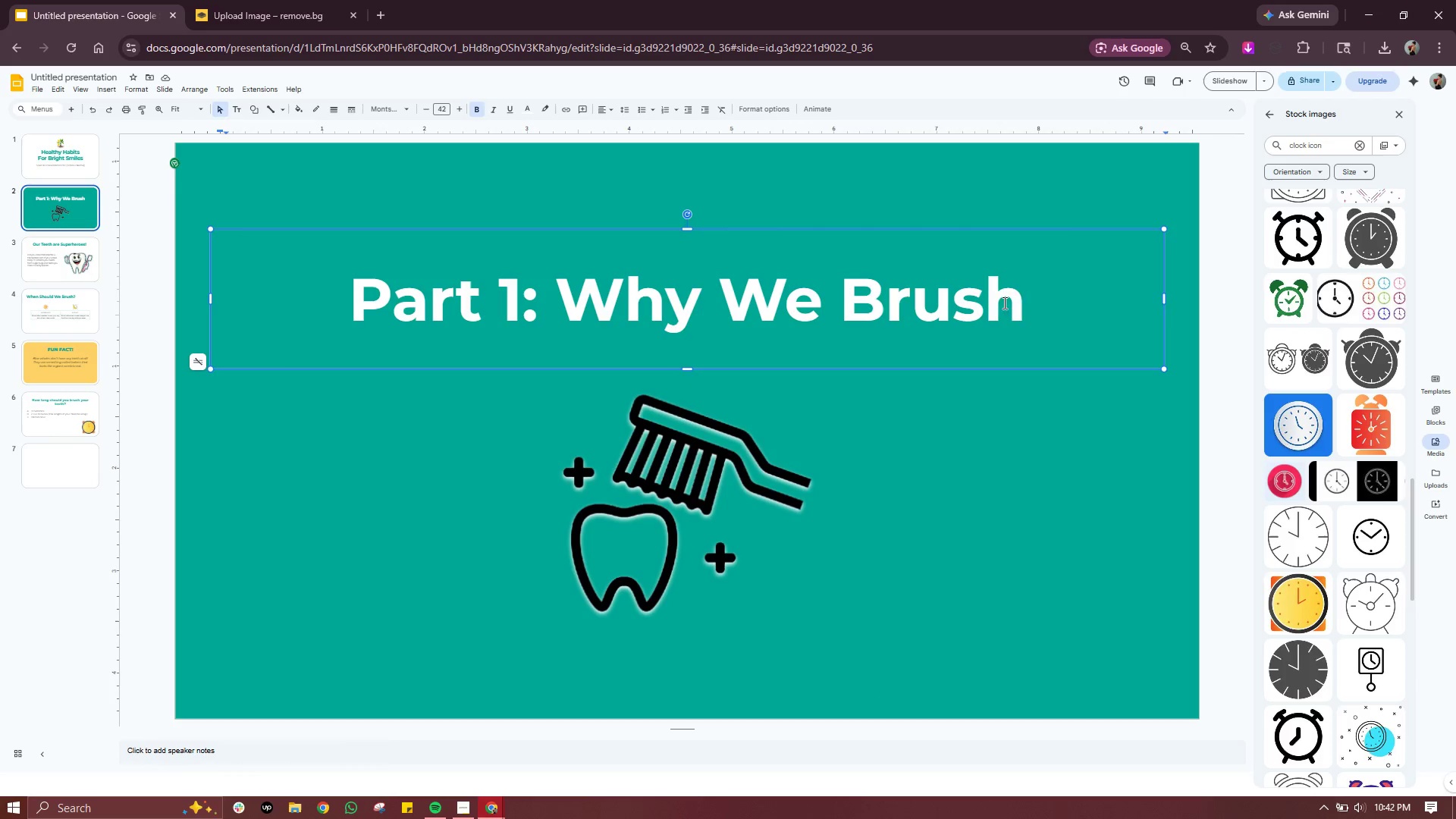 
left_click([1057, 289])
 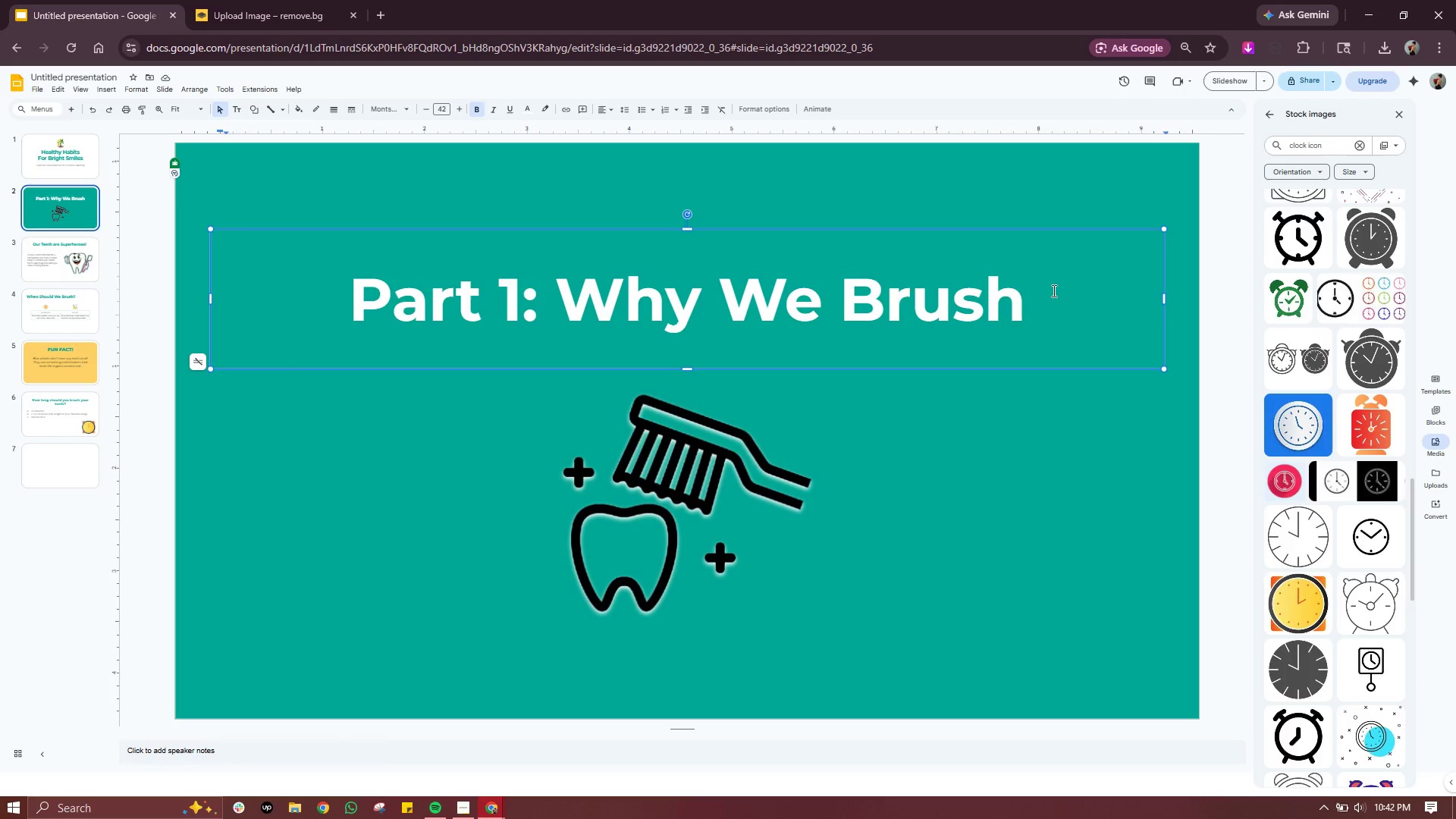 
key(Shift+Slash)
 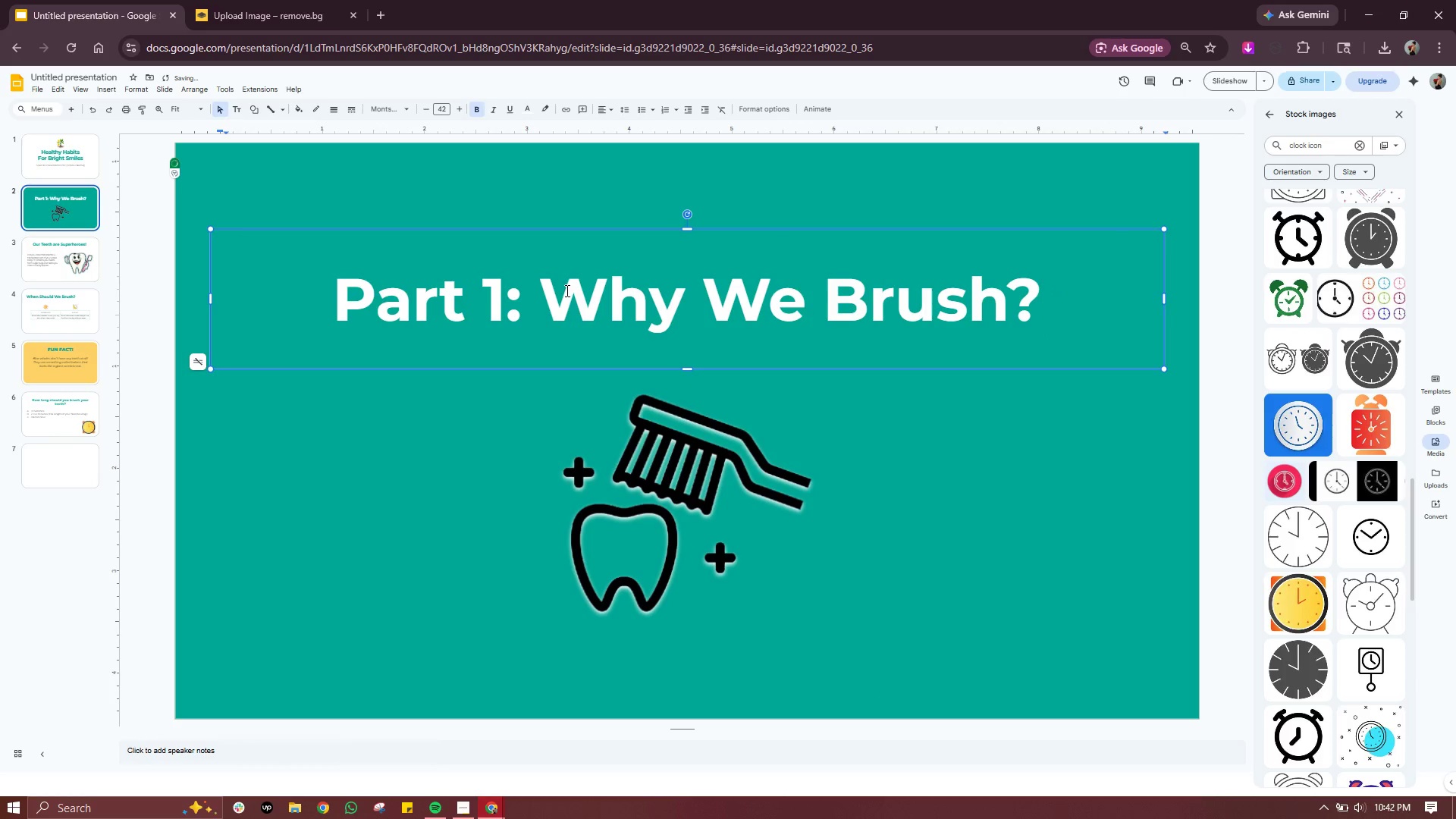 
left_click_drag(start_coordinate=[544, 303], to_coordinate=[313, 307])
 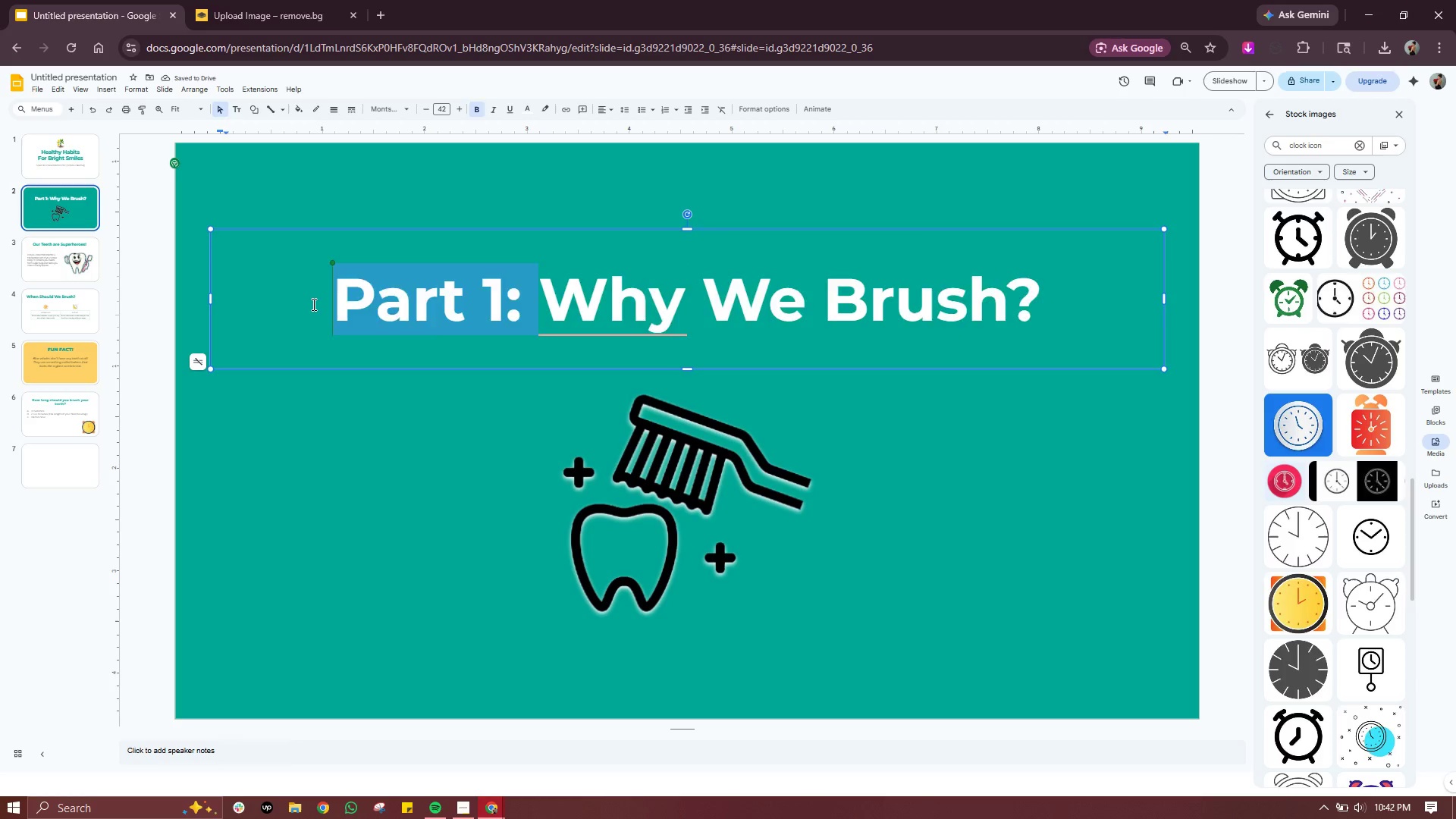 
key(Backspace)
 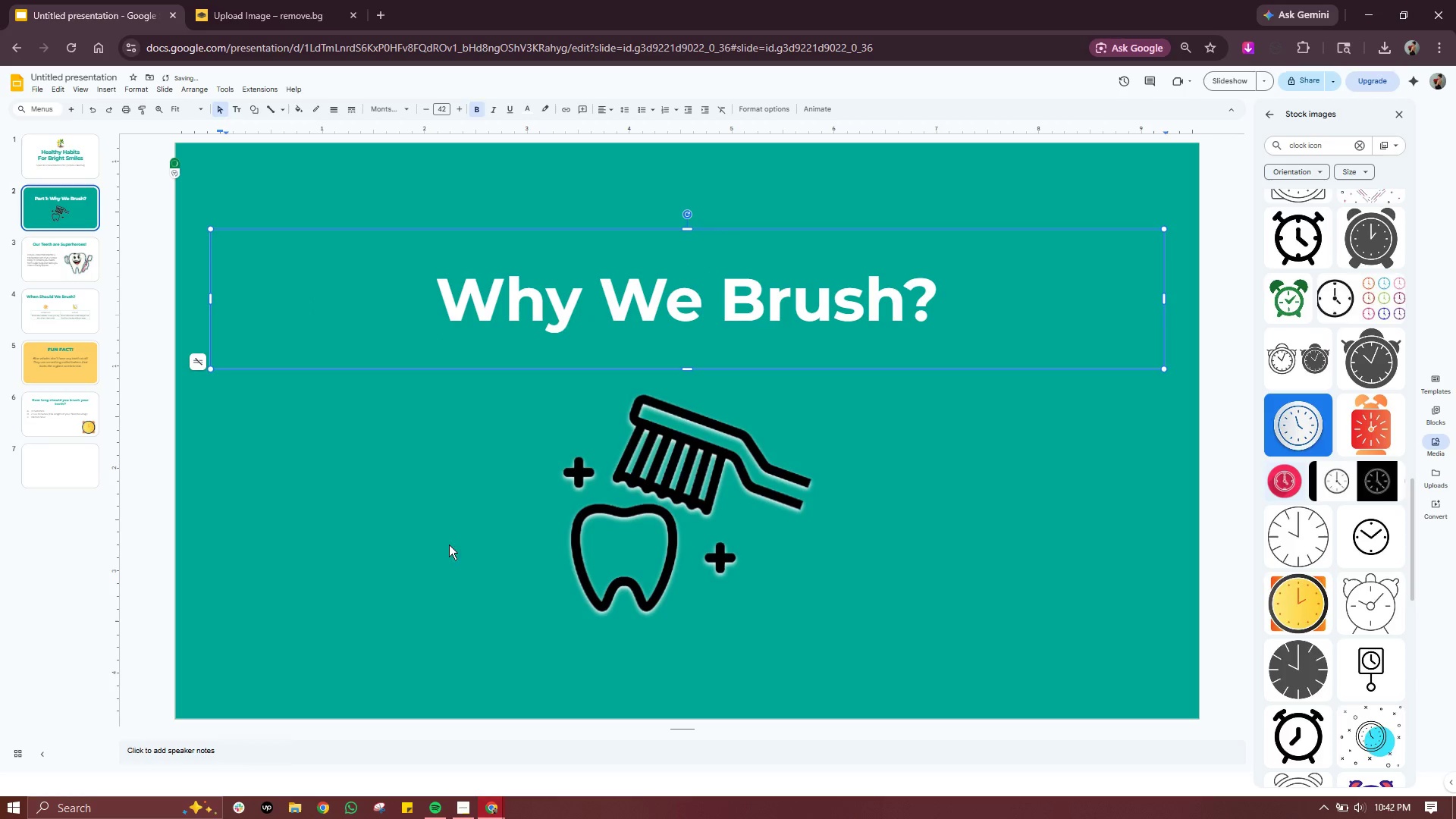 
left_click([356, 598])
 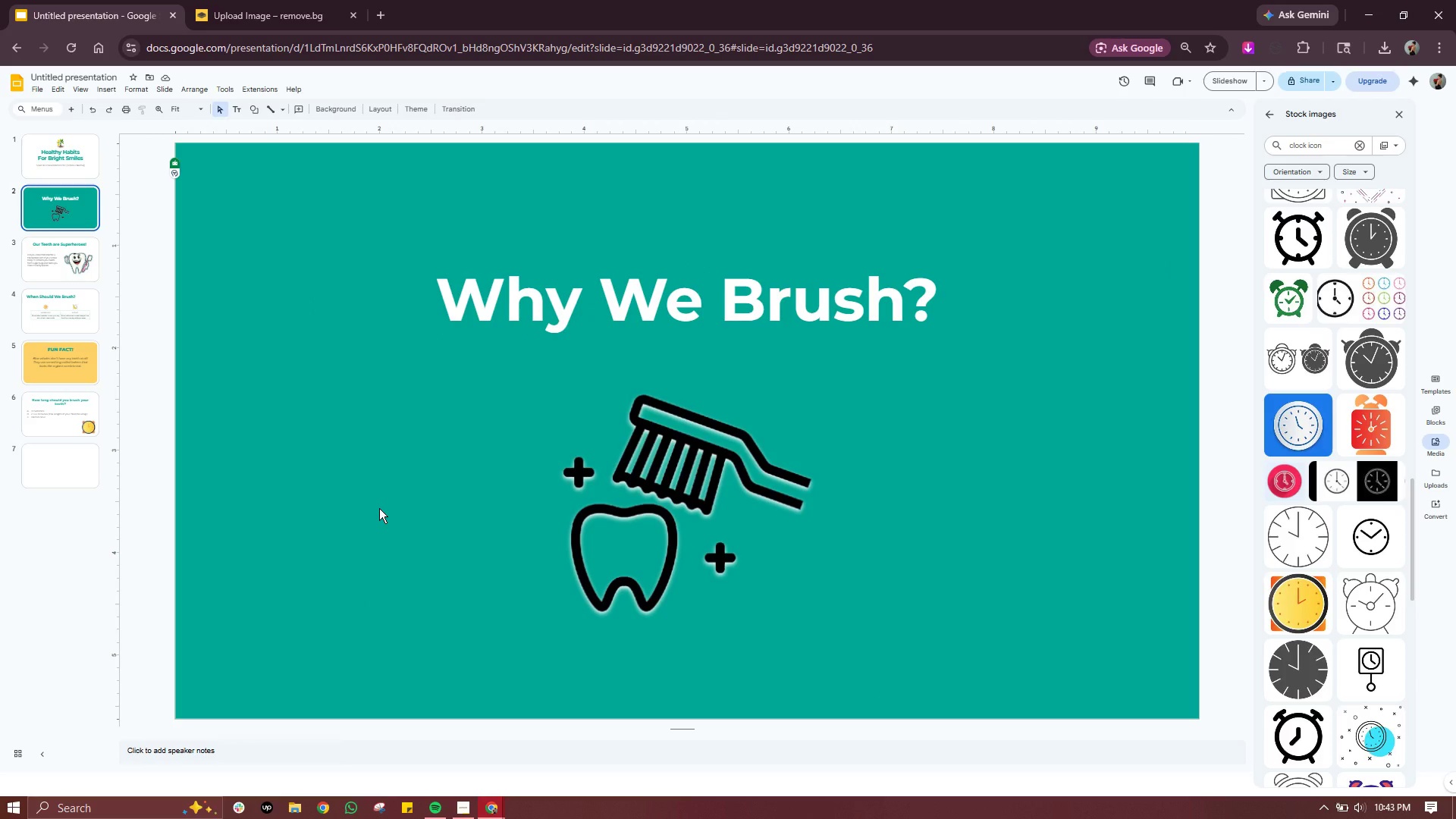 
wait(24.98)
 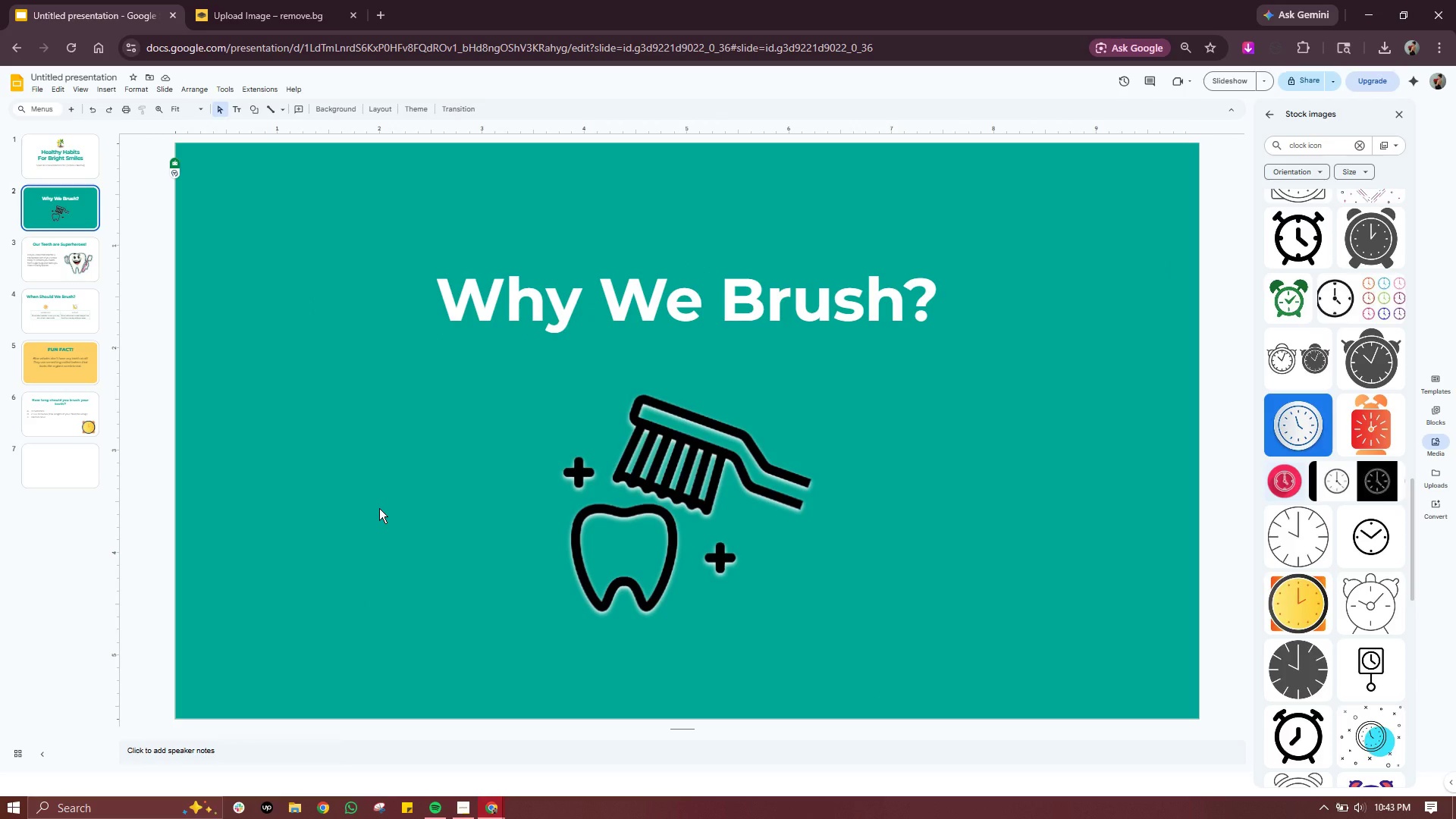 
key(Control+Z)
 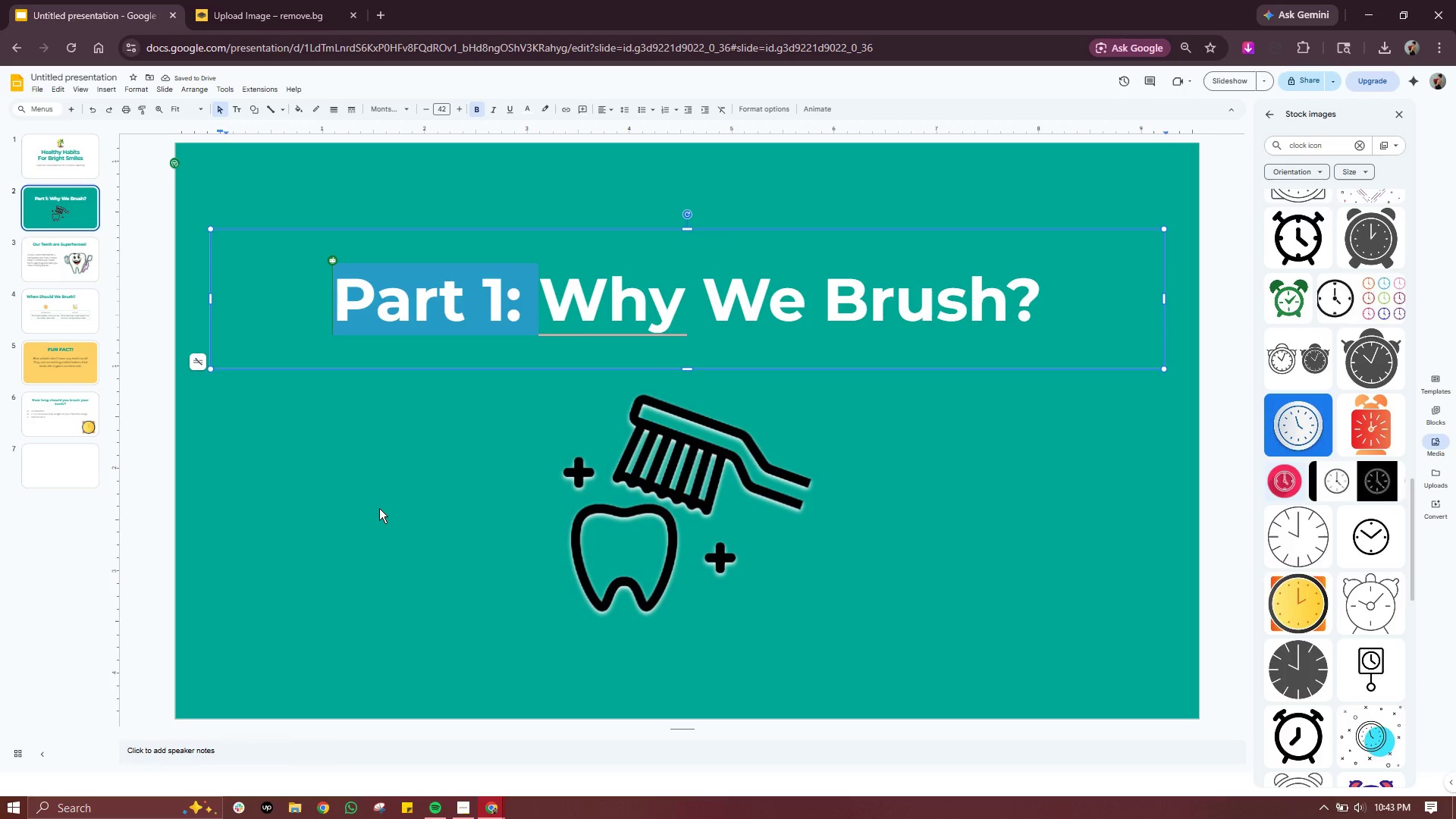 
wait(5.53)
 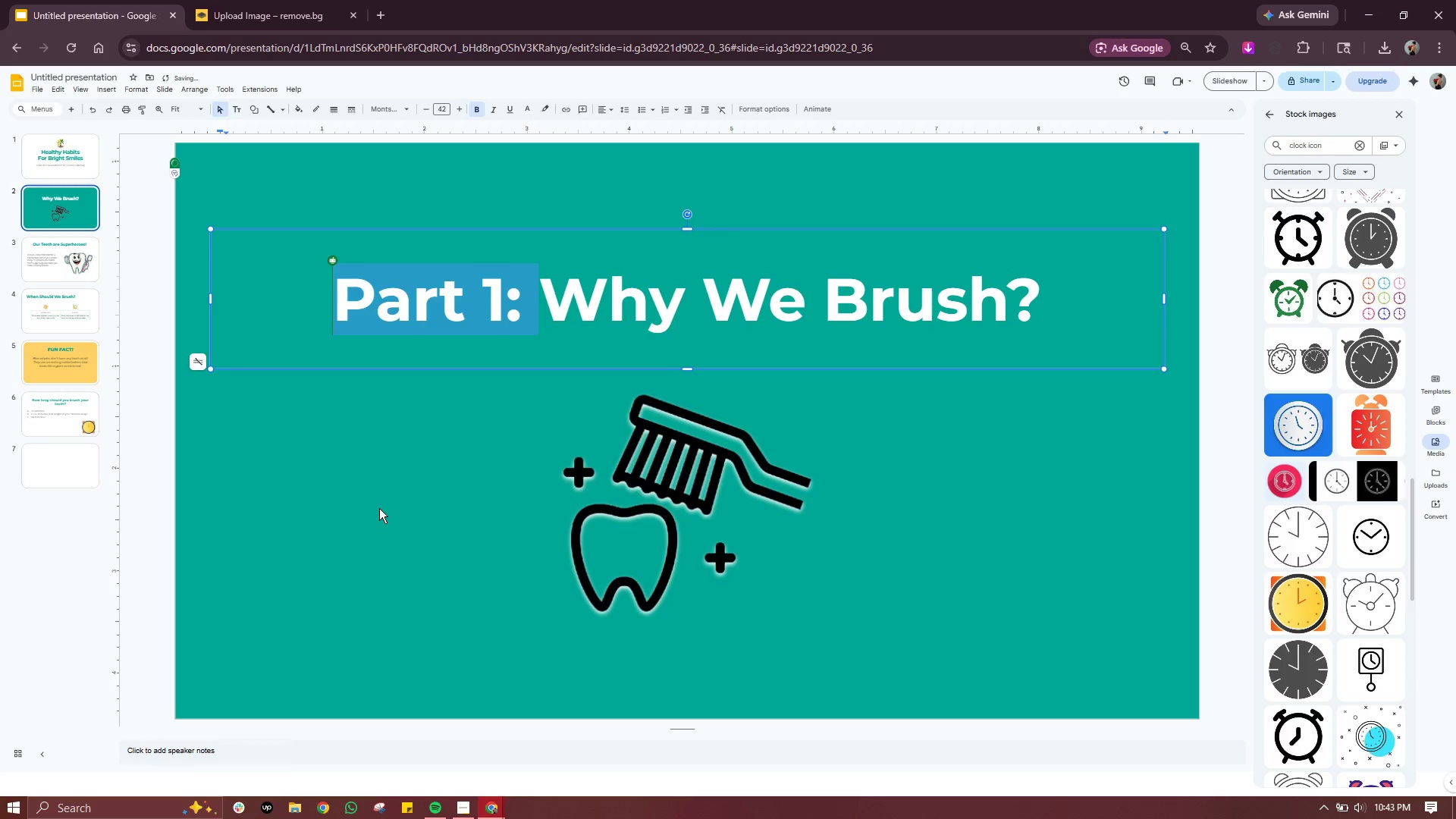 
left_click([500, 301])
 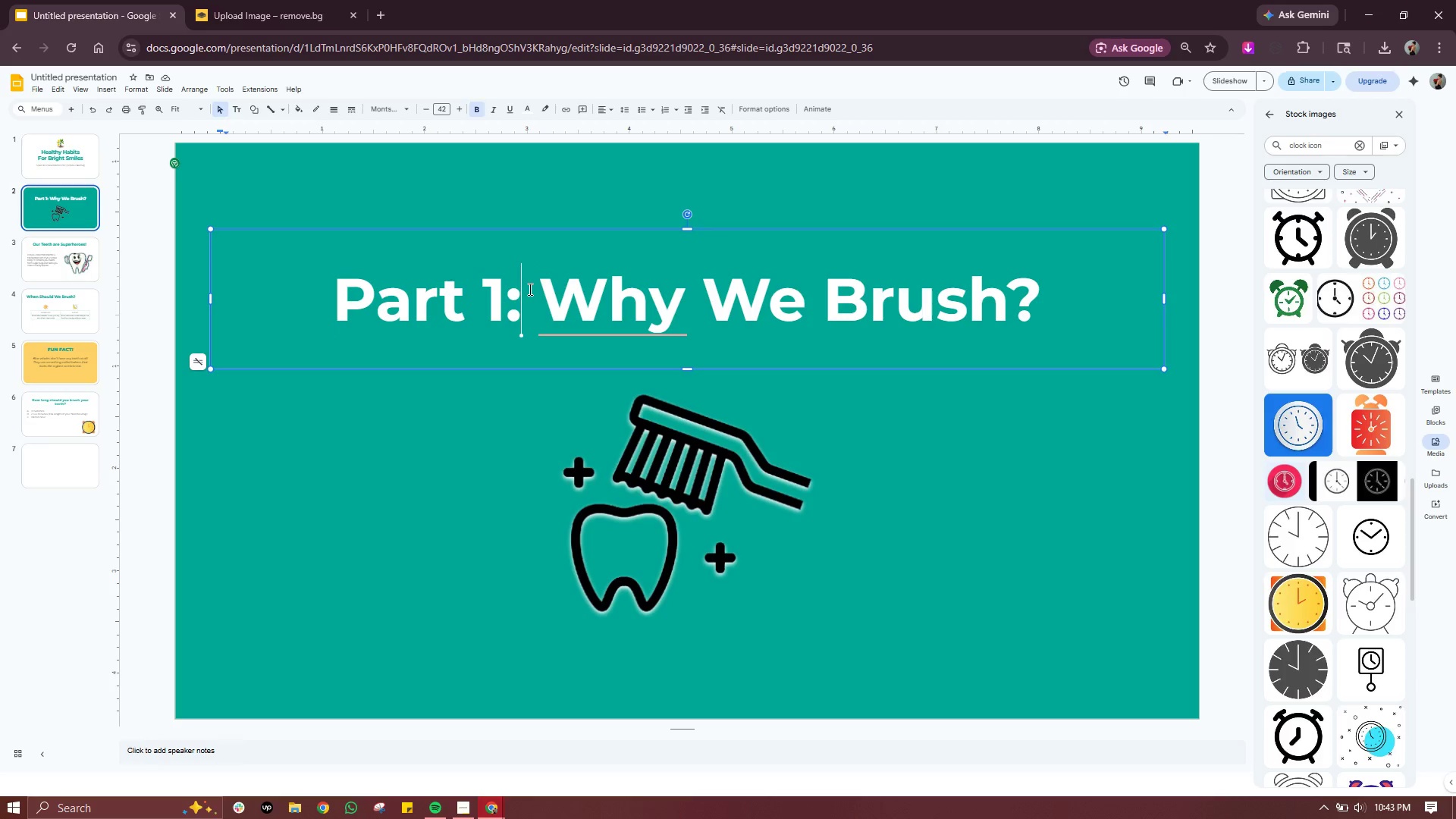 
left_click_drag(start_coordinate=[529, 289], to_coordinate=[352, 294])
 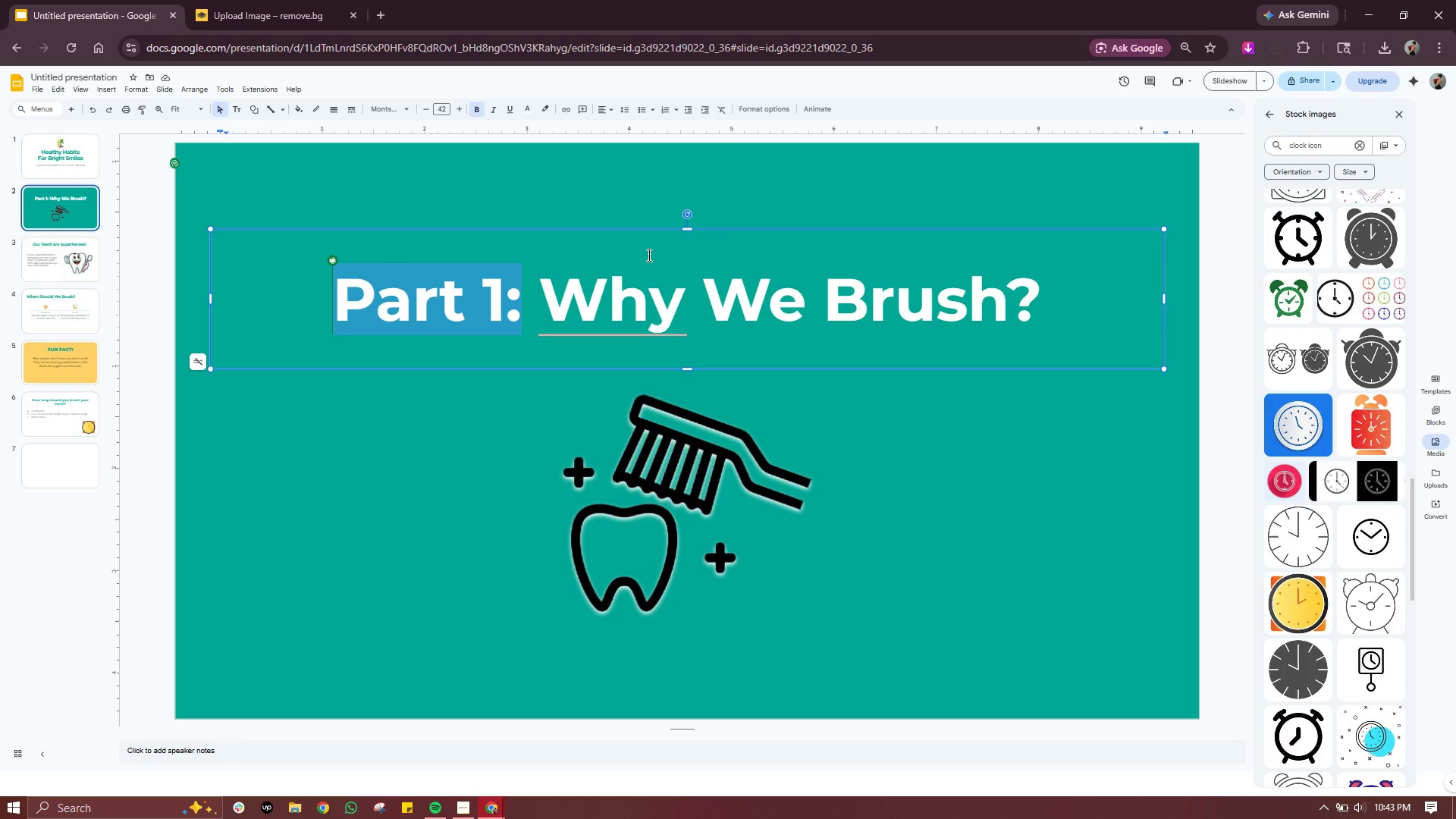 
key(Backspace)
 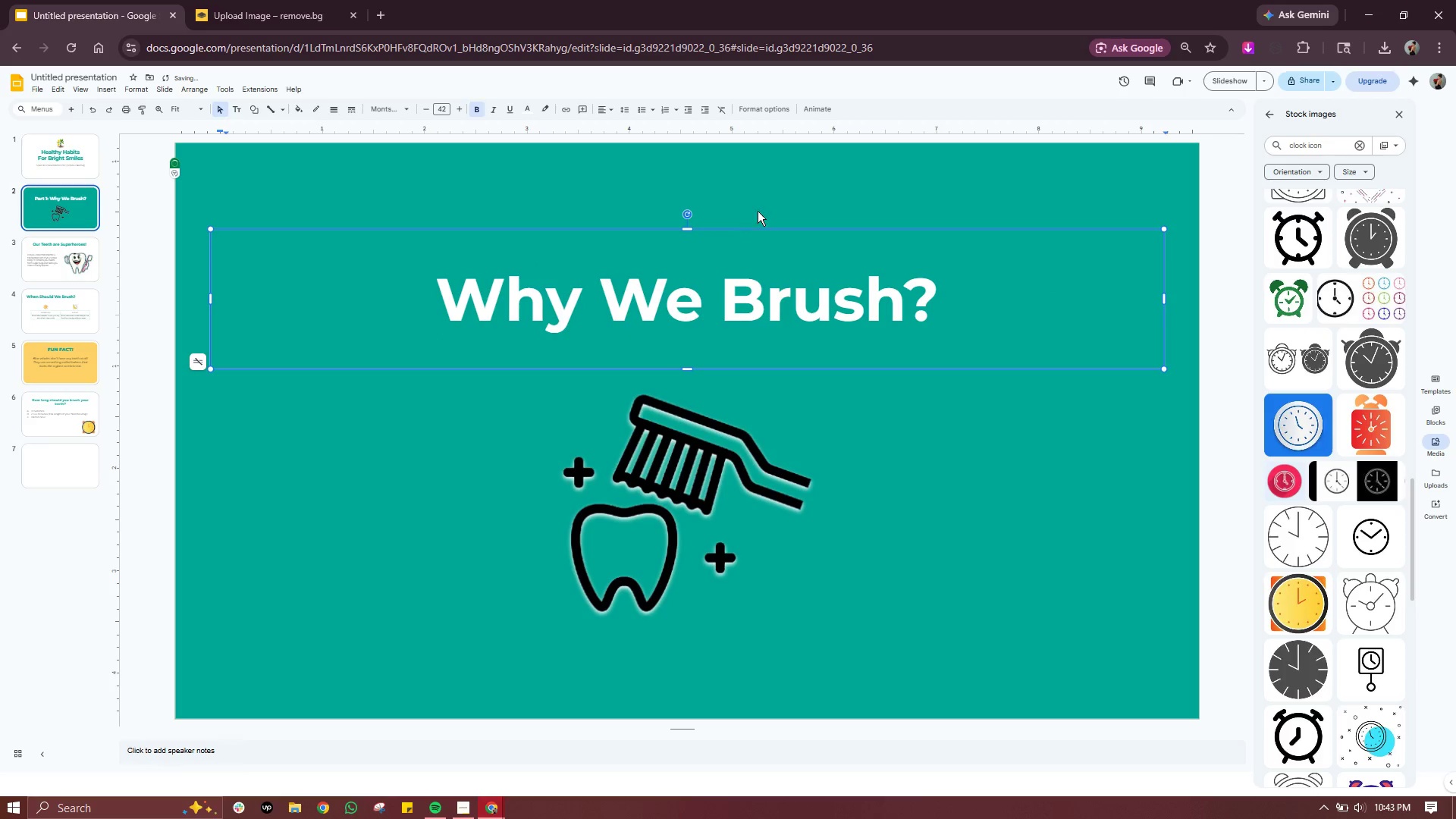 
left_click([758, 211])
 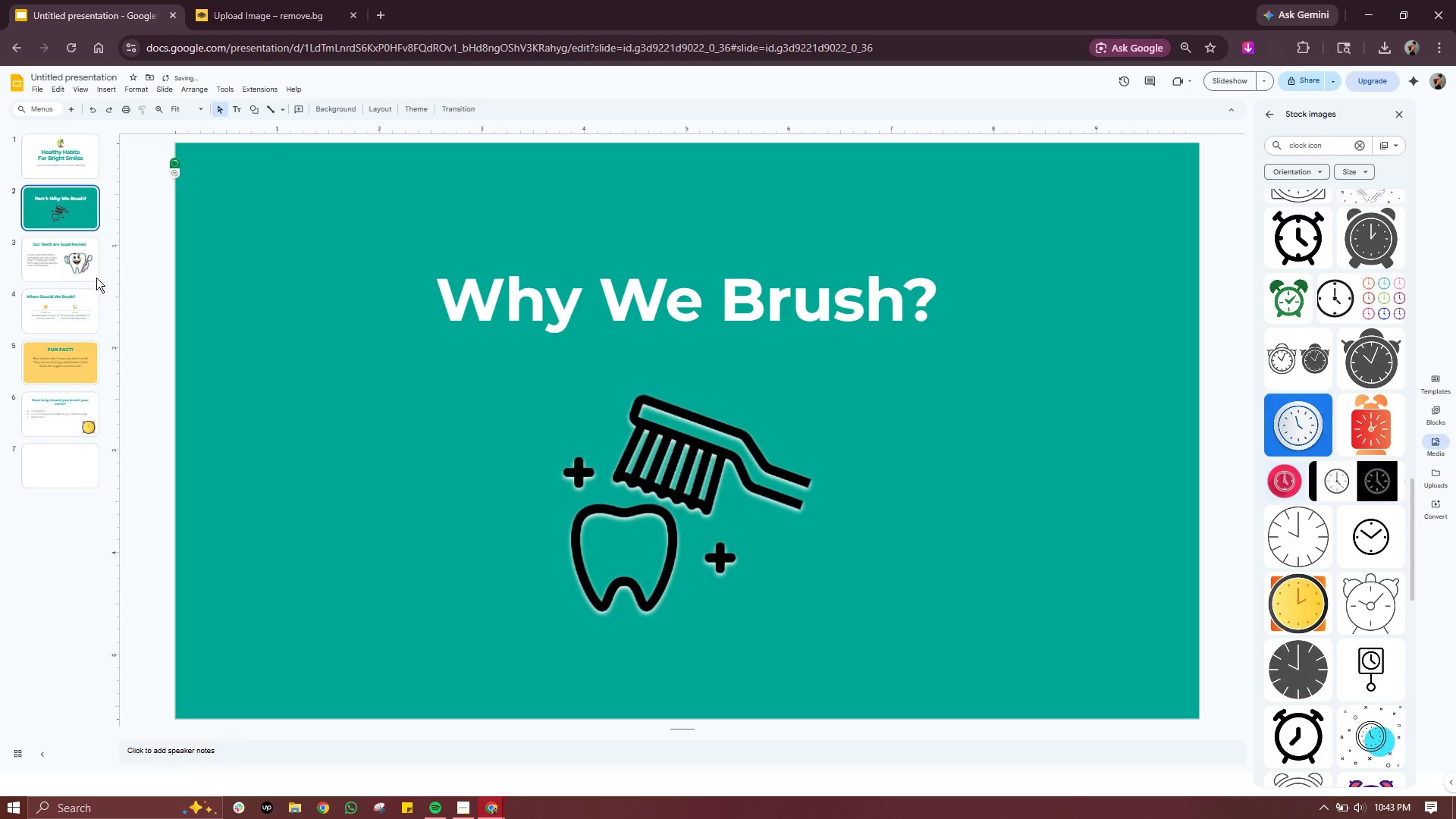 
left_click([74, 263])
 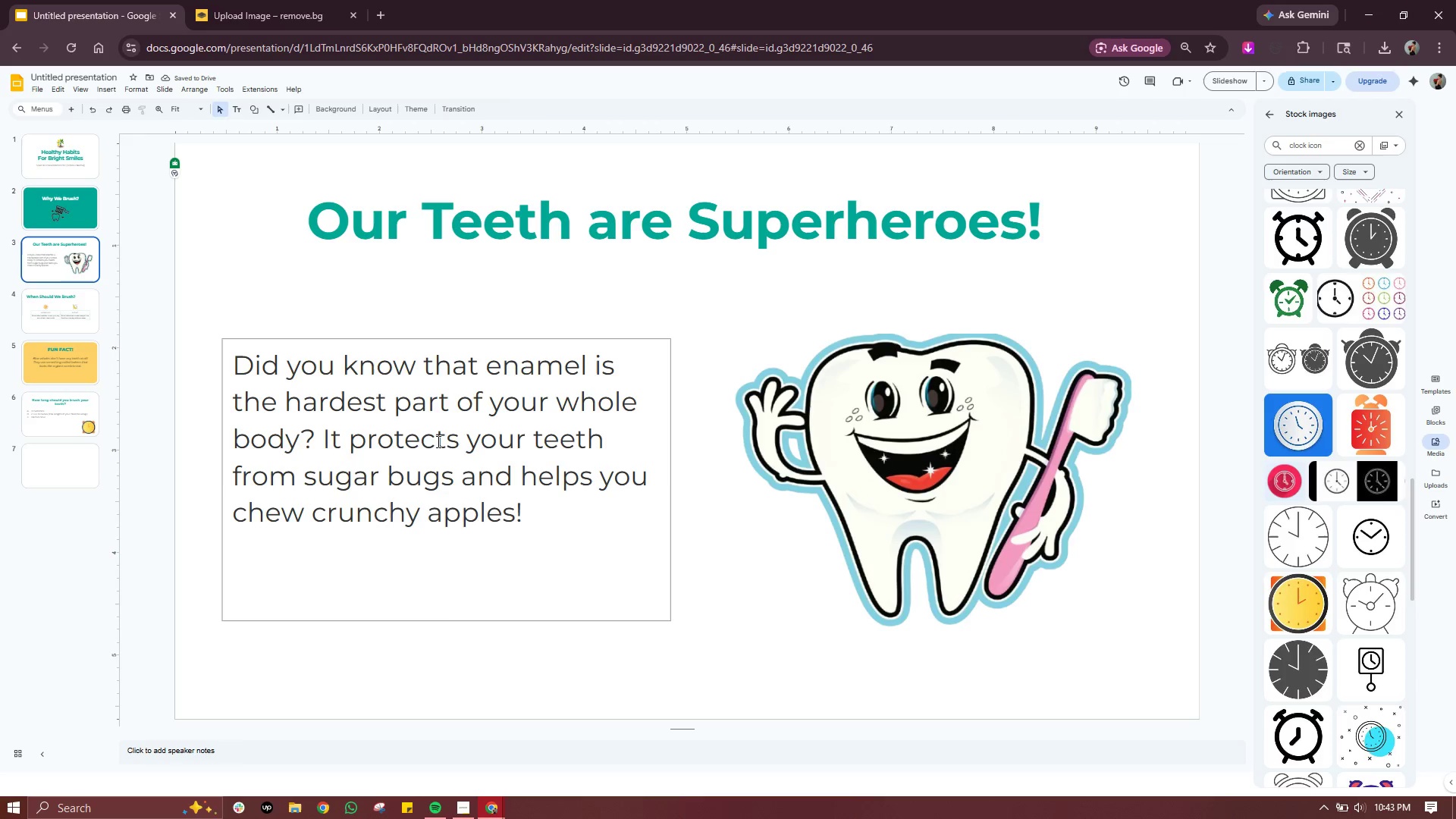 
left_click([438, 441])
 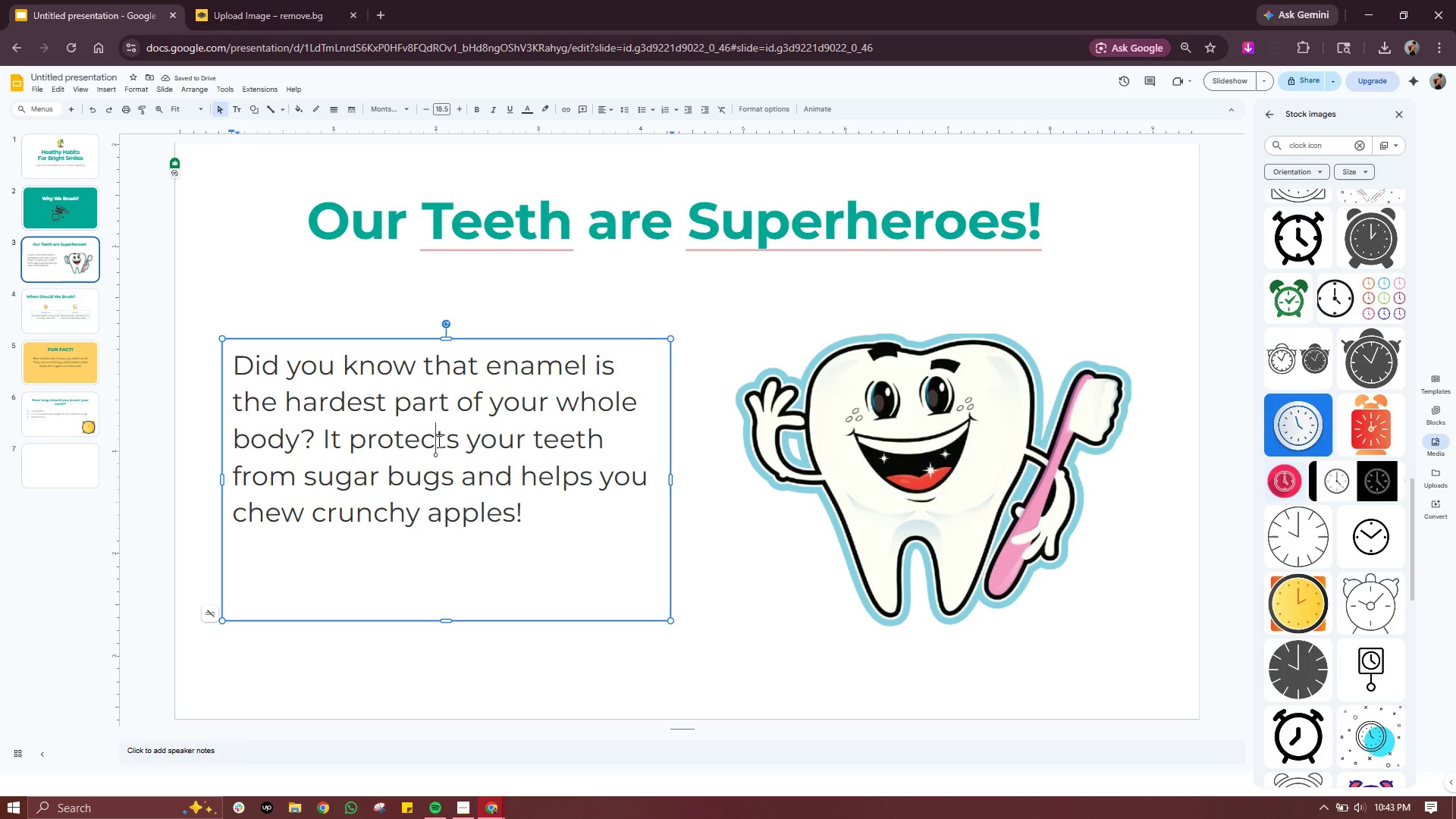 
key(Control+ControlLeft)
 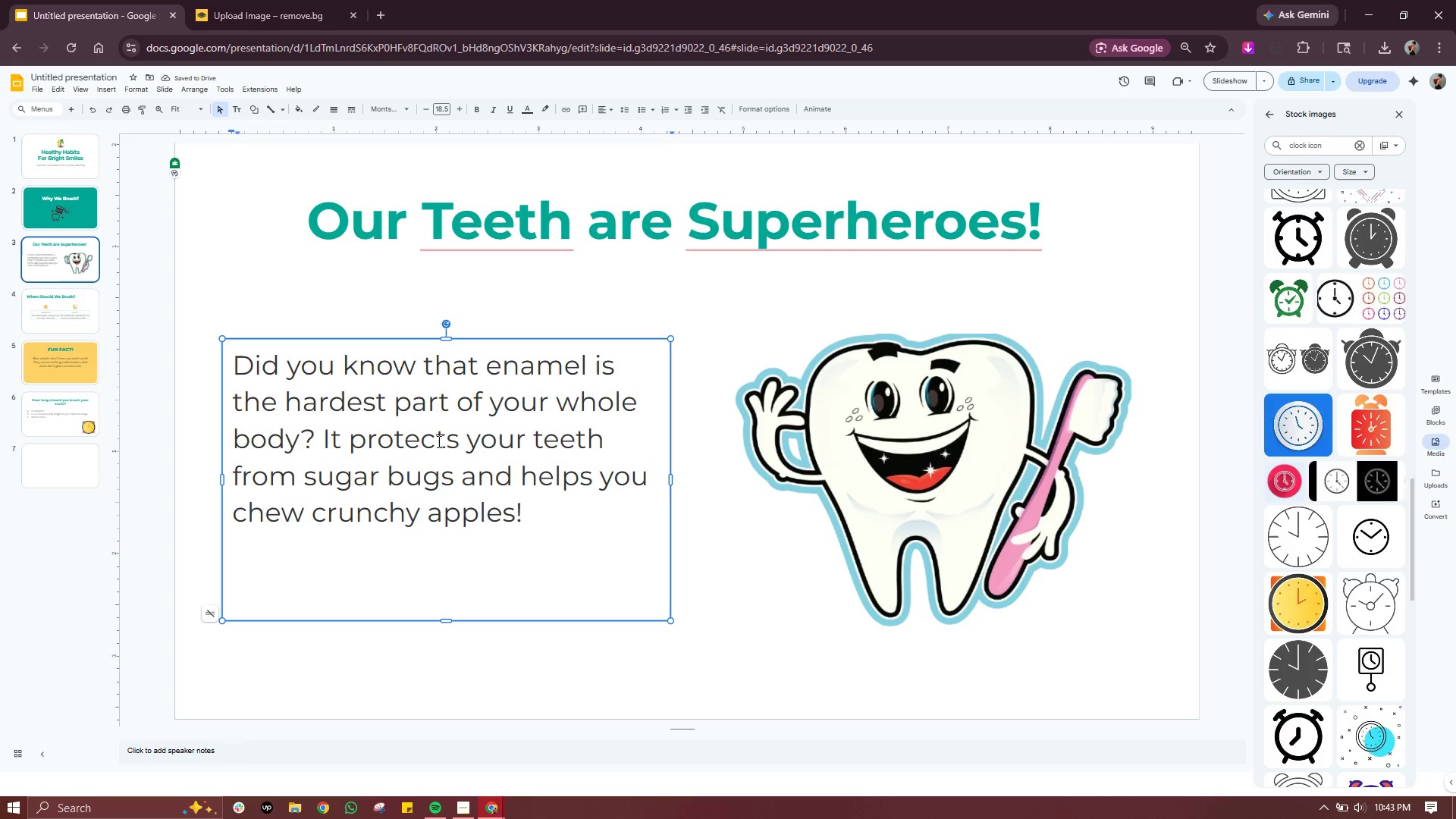 
key(Control+C)
 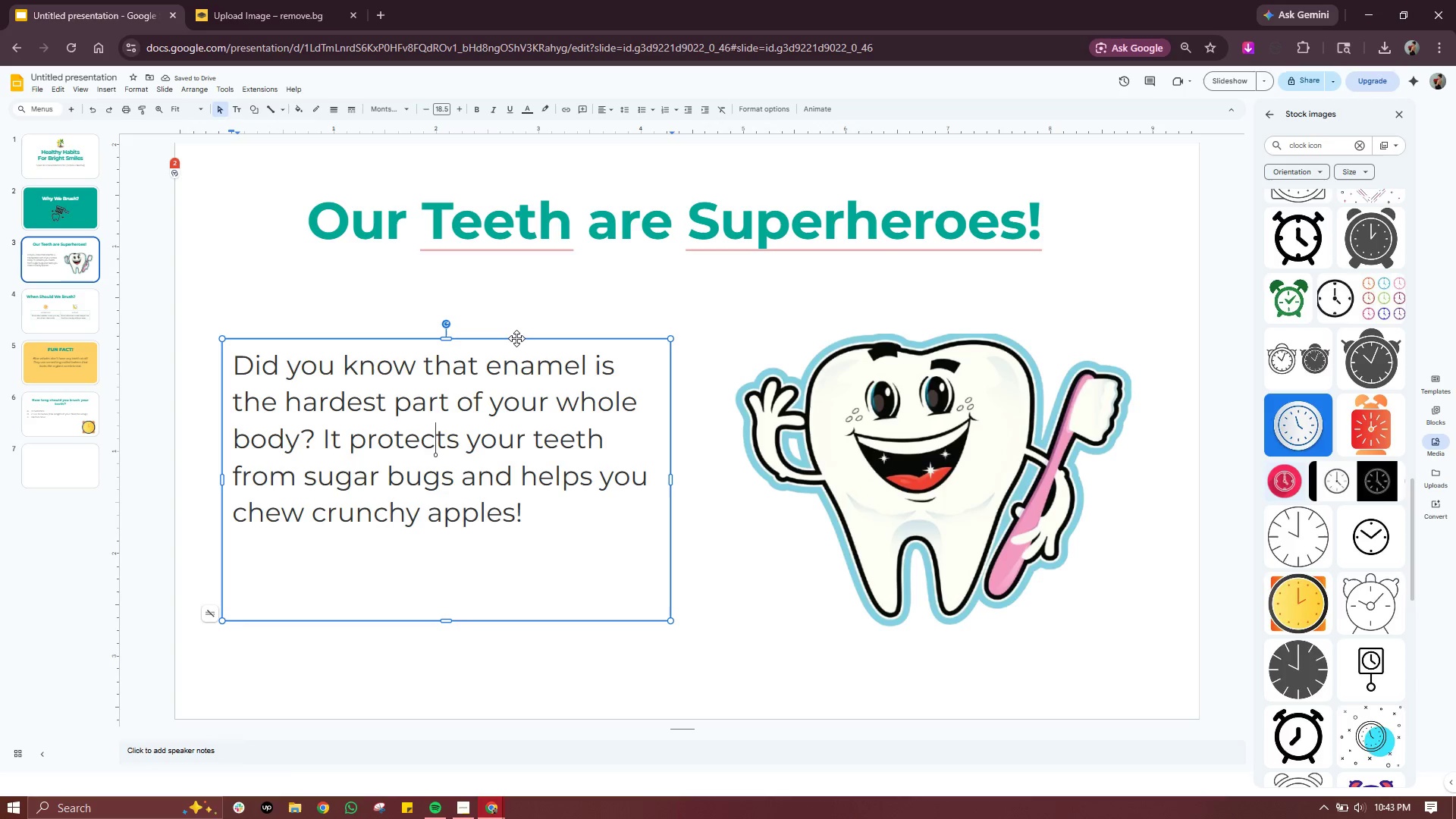 
left_click([516, 338])
 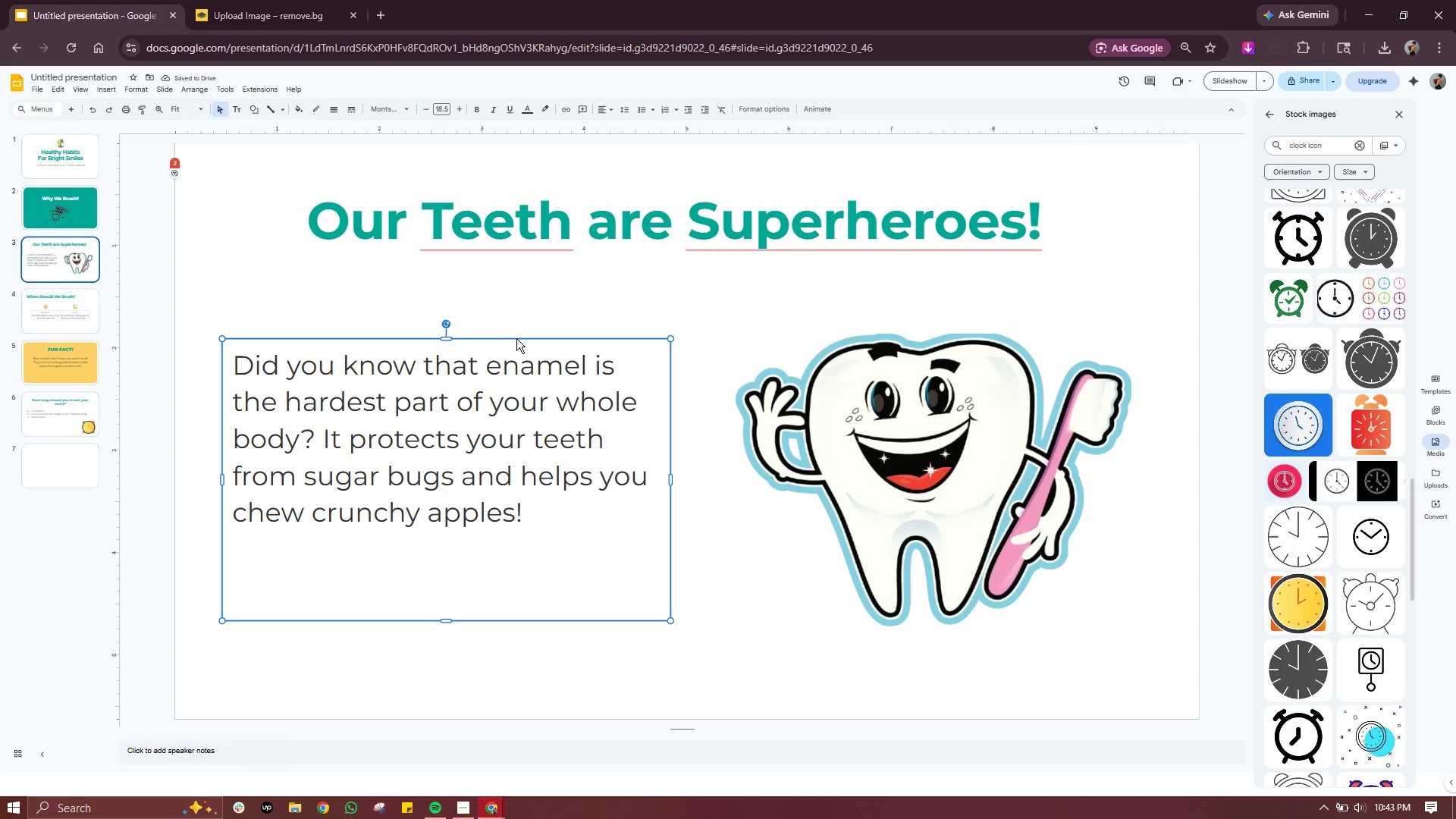 
key(Control+ControlLeft)
 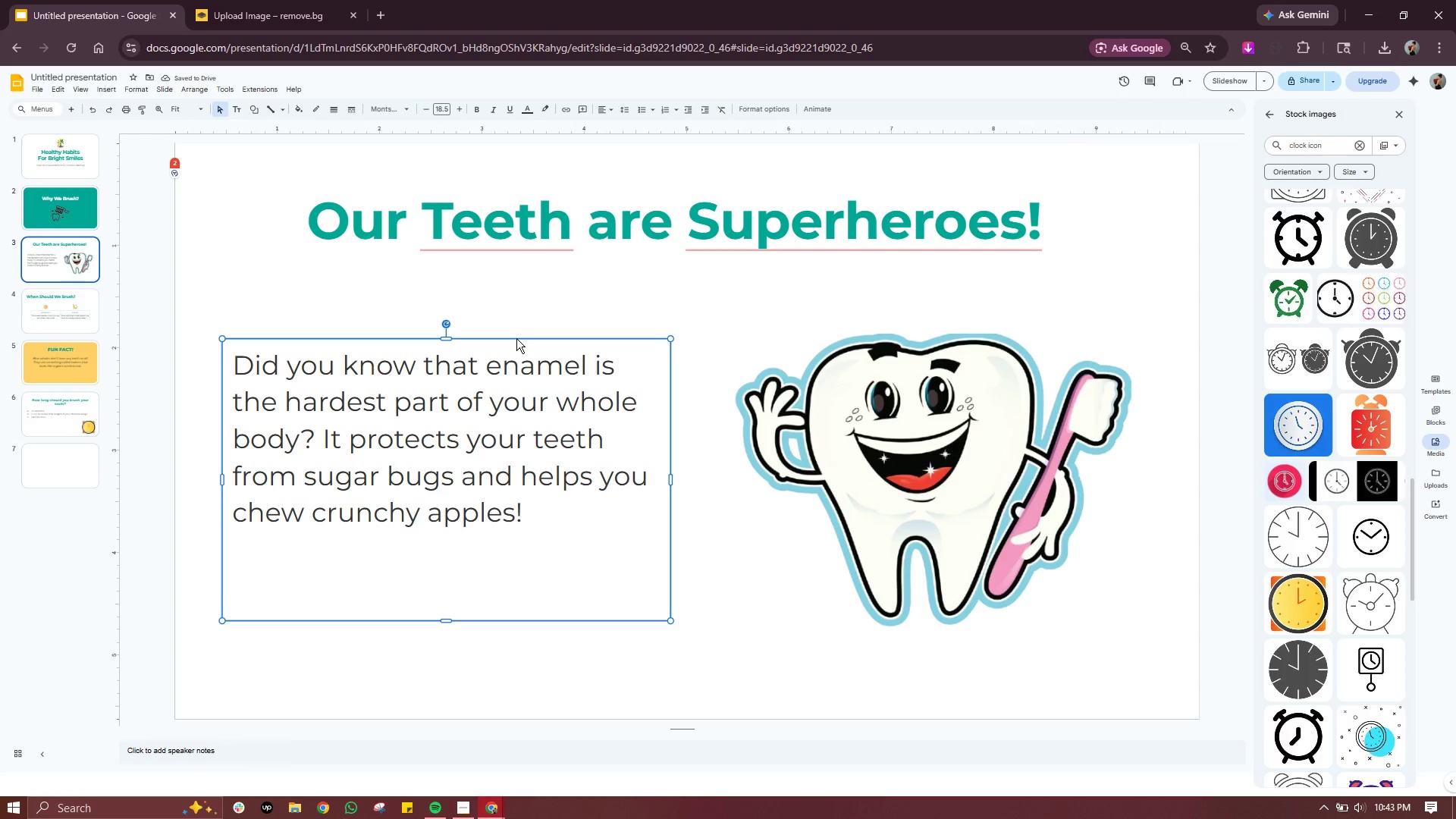 
key(Control+C)
 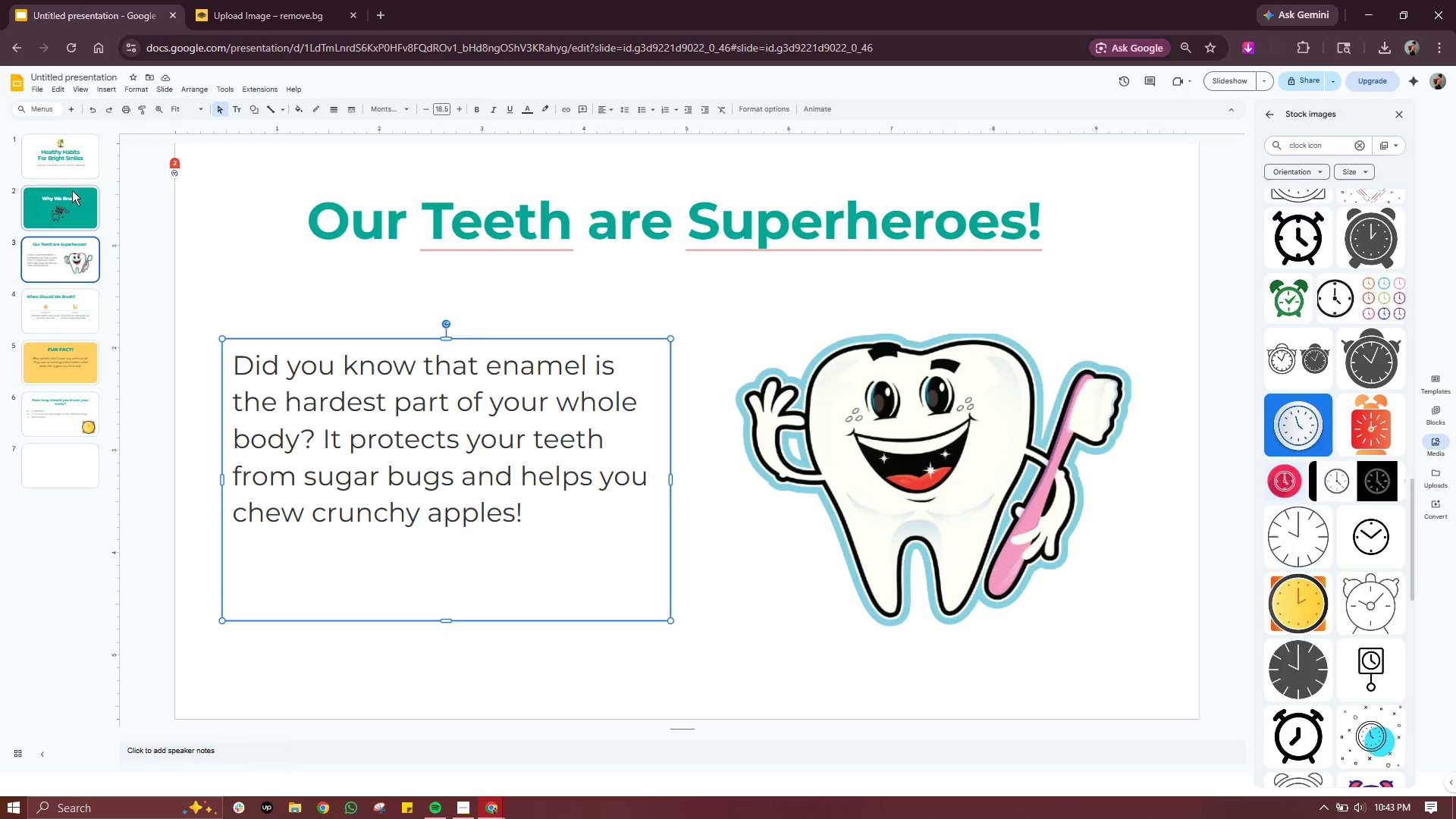 
left_click([71, 190])
 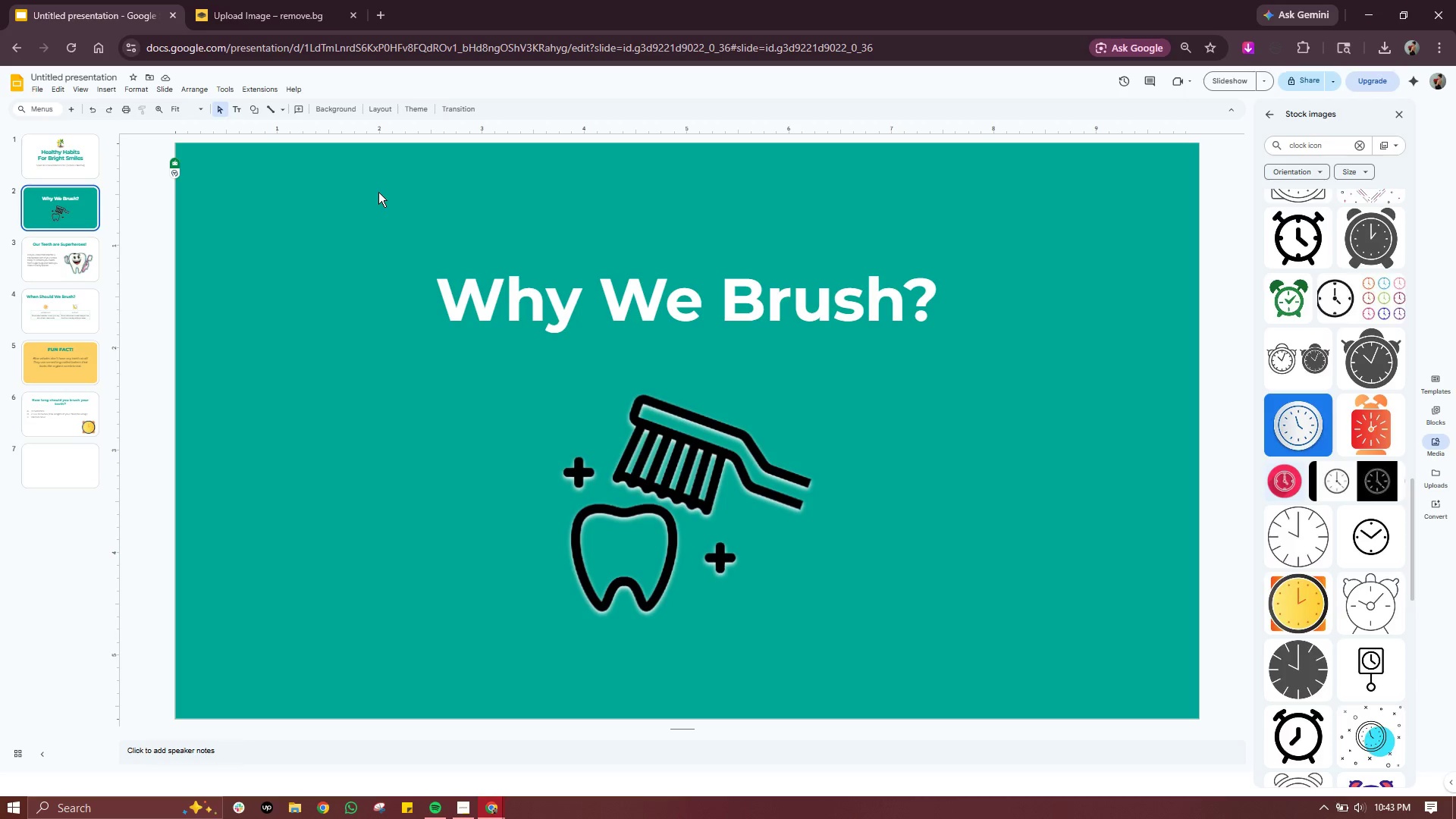 
left_click([378, 192])
 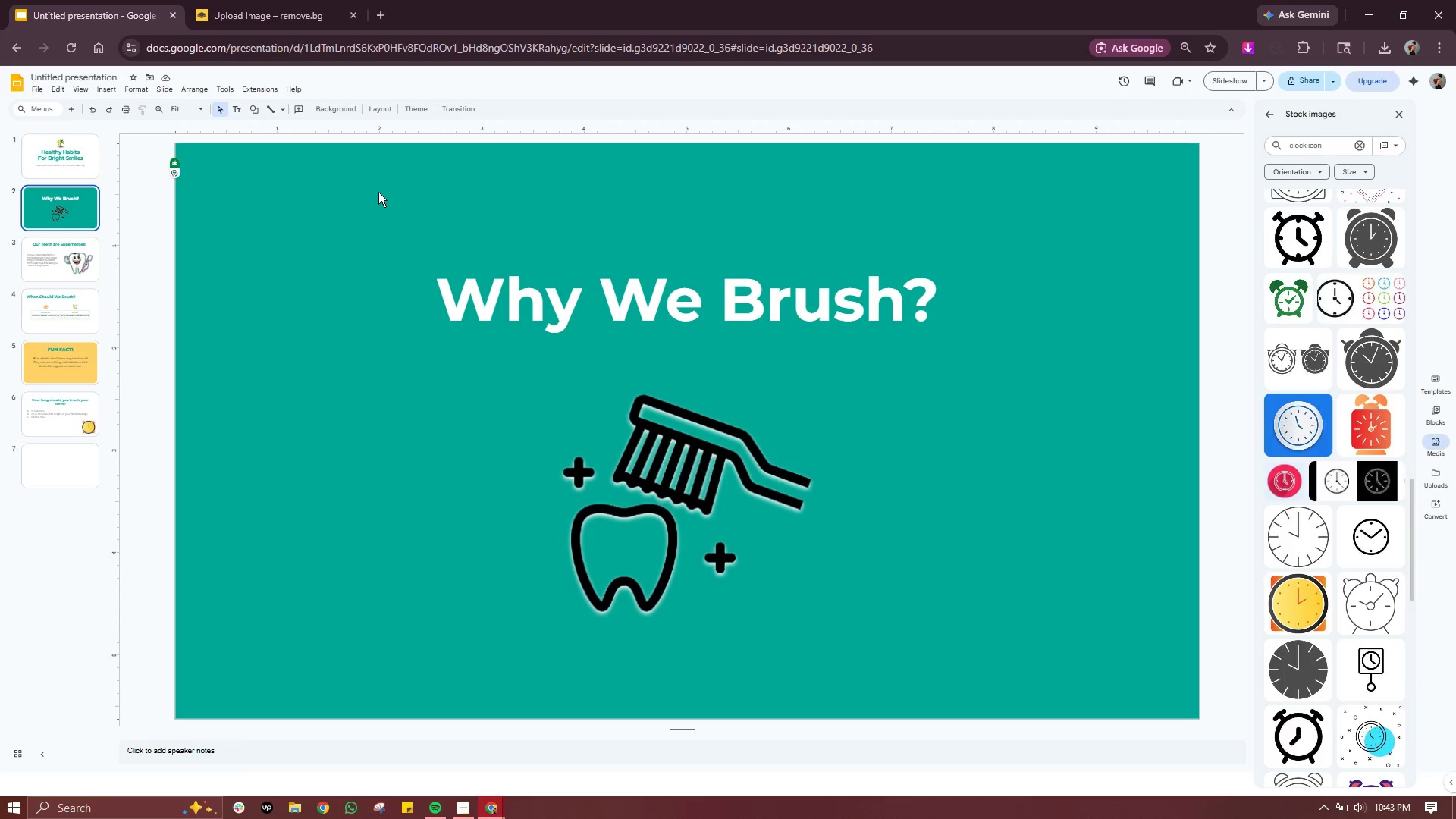 
key(Control+ControlLeft)
 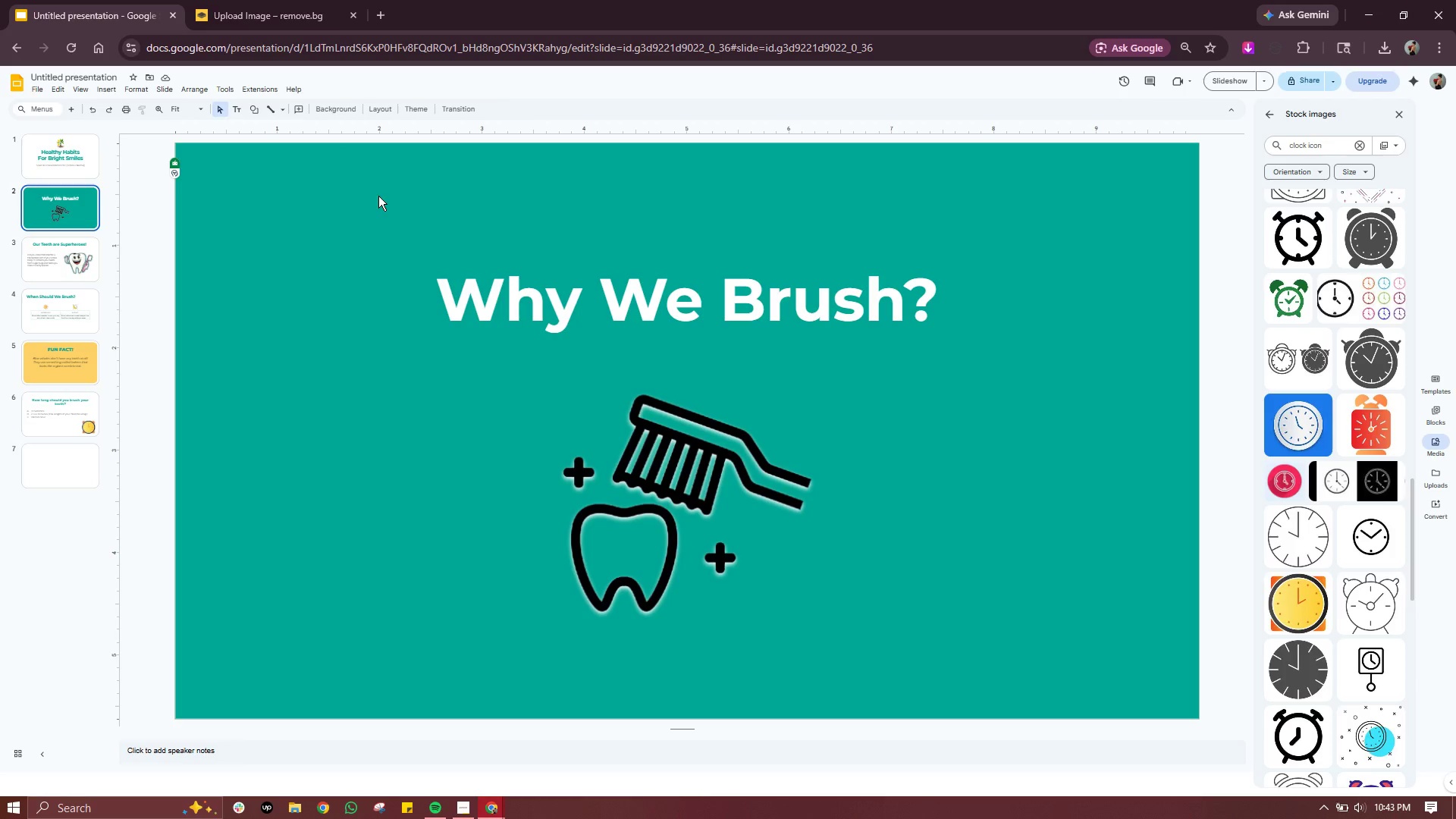 
key(Control+V)
 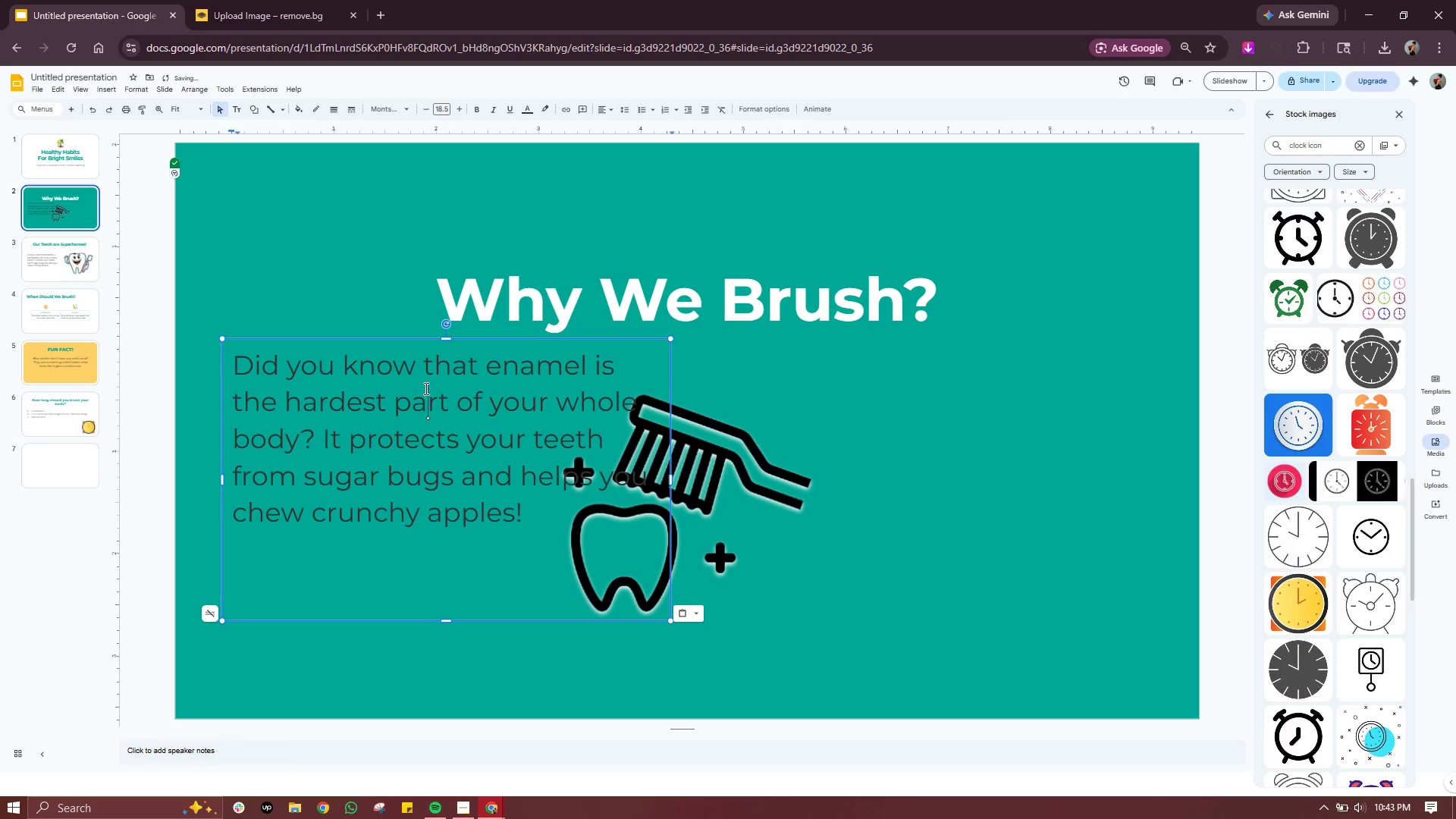 
double_click([425, 388])
 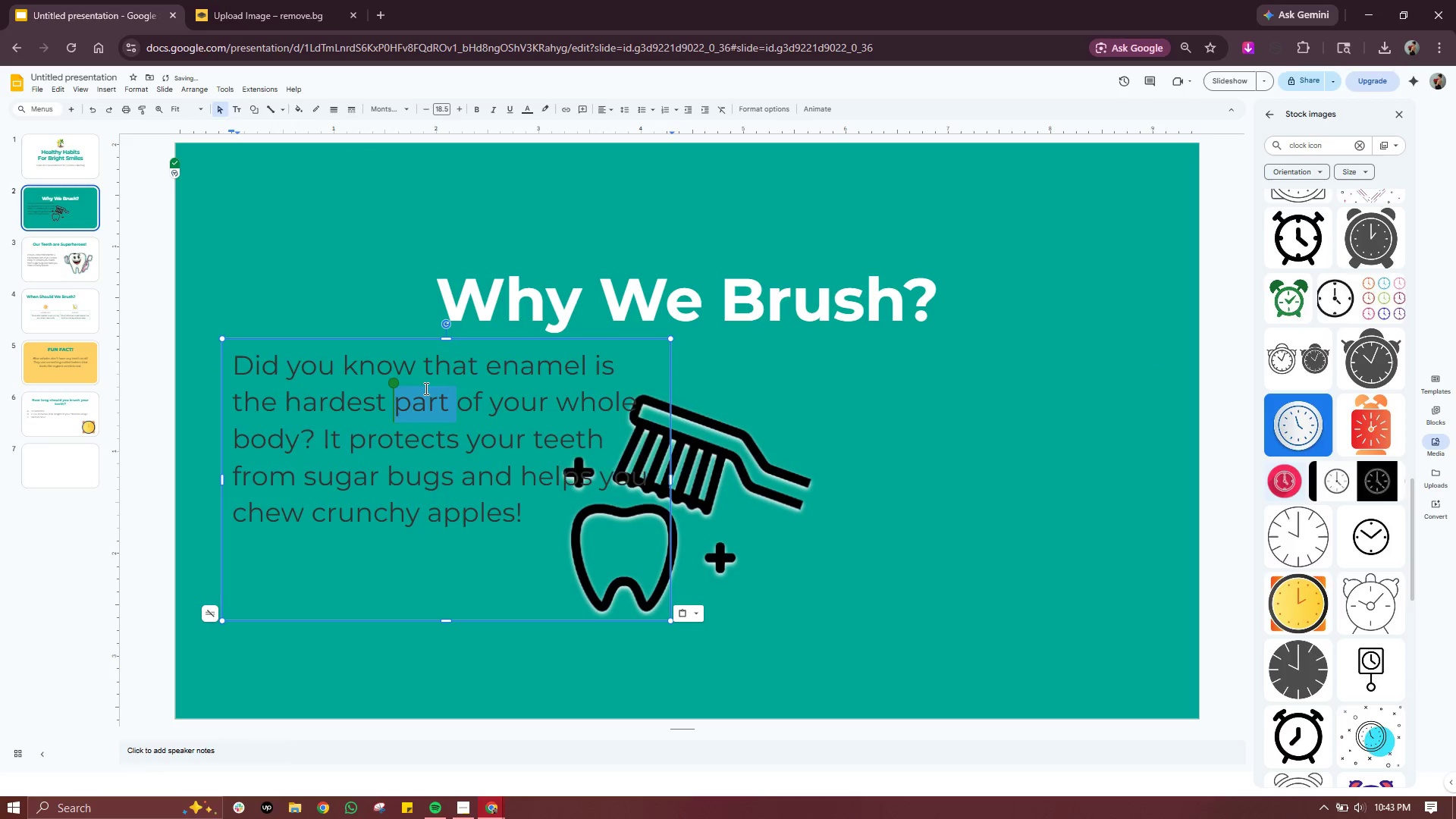 
triple_click([425, 388])
 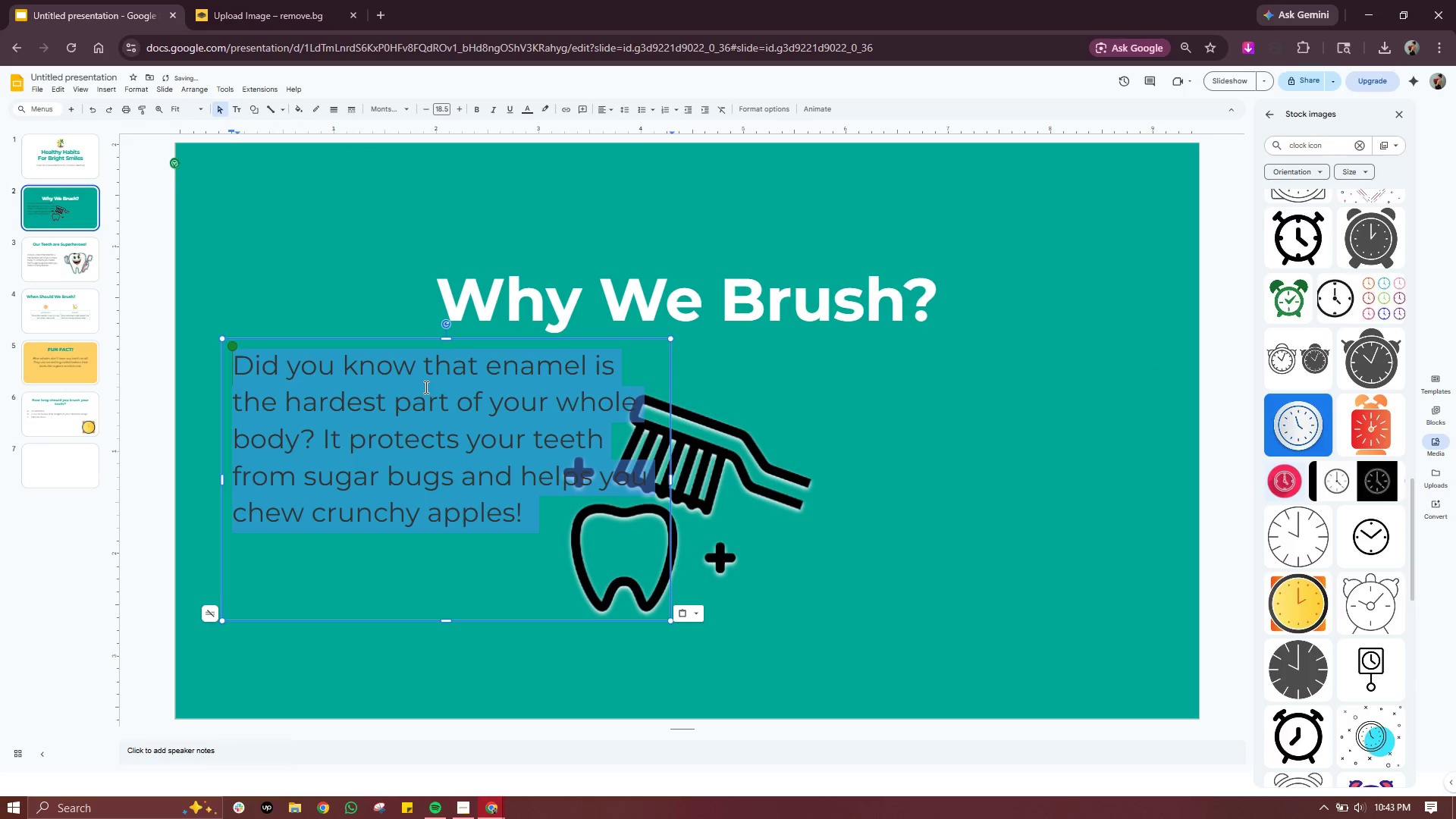 
key(Control+A)
 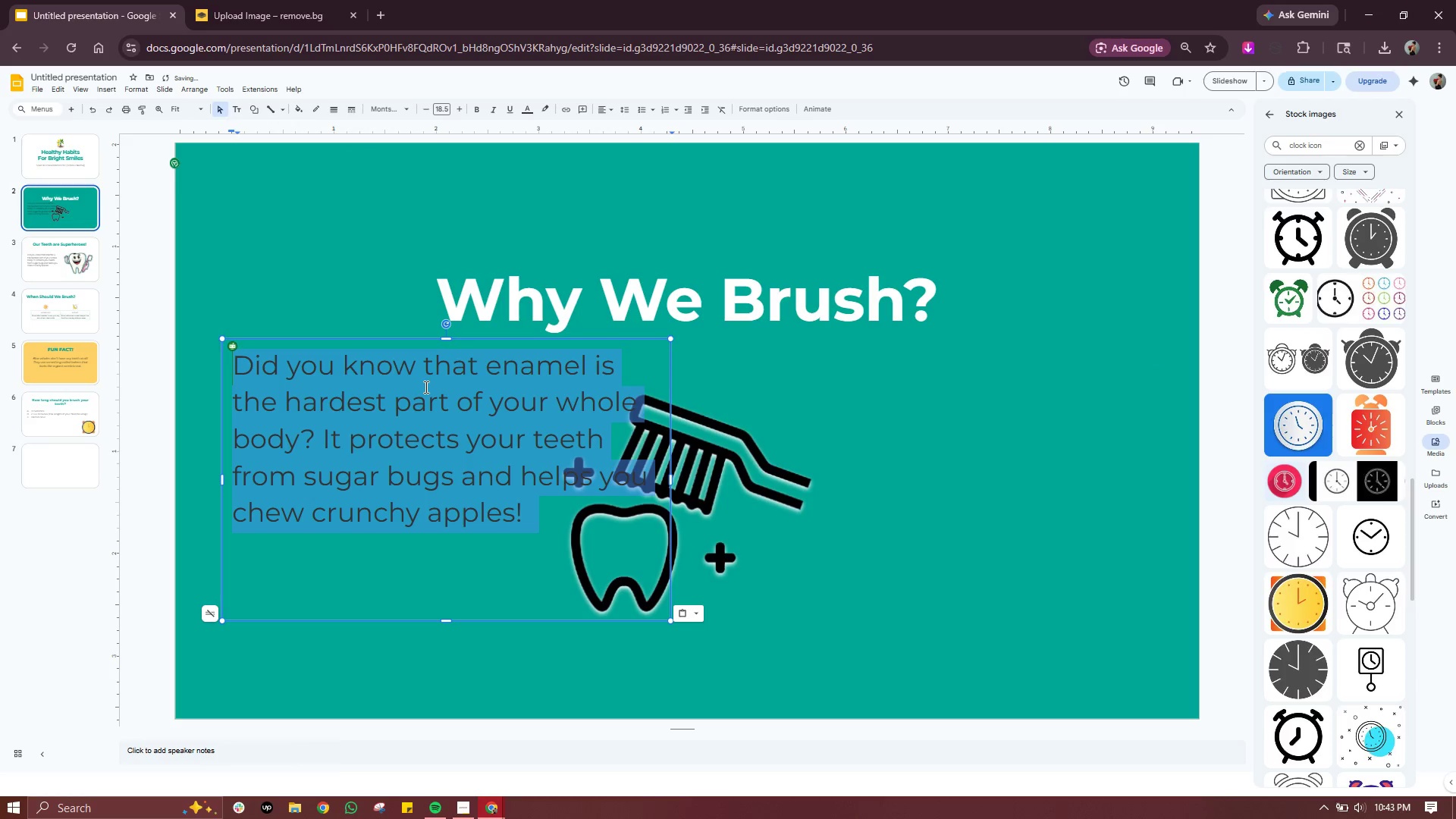 
type(Let's talk about )
 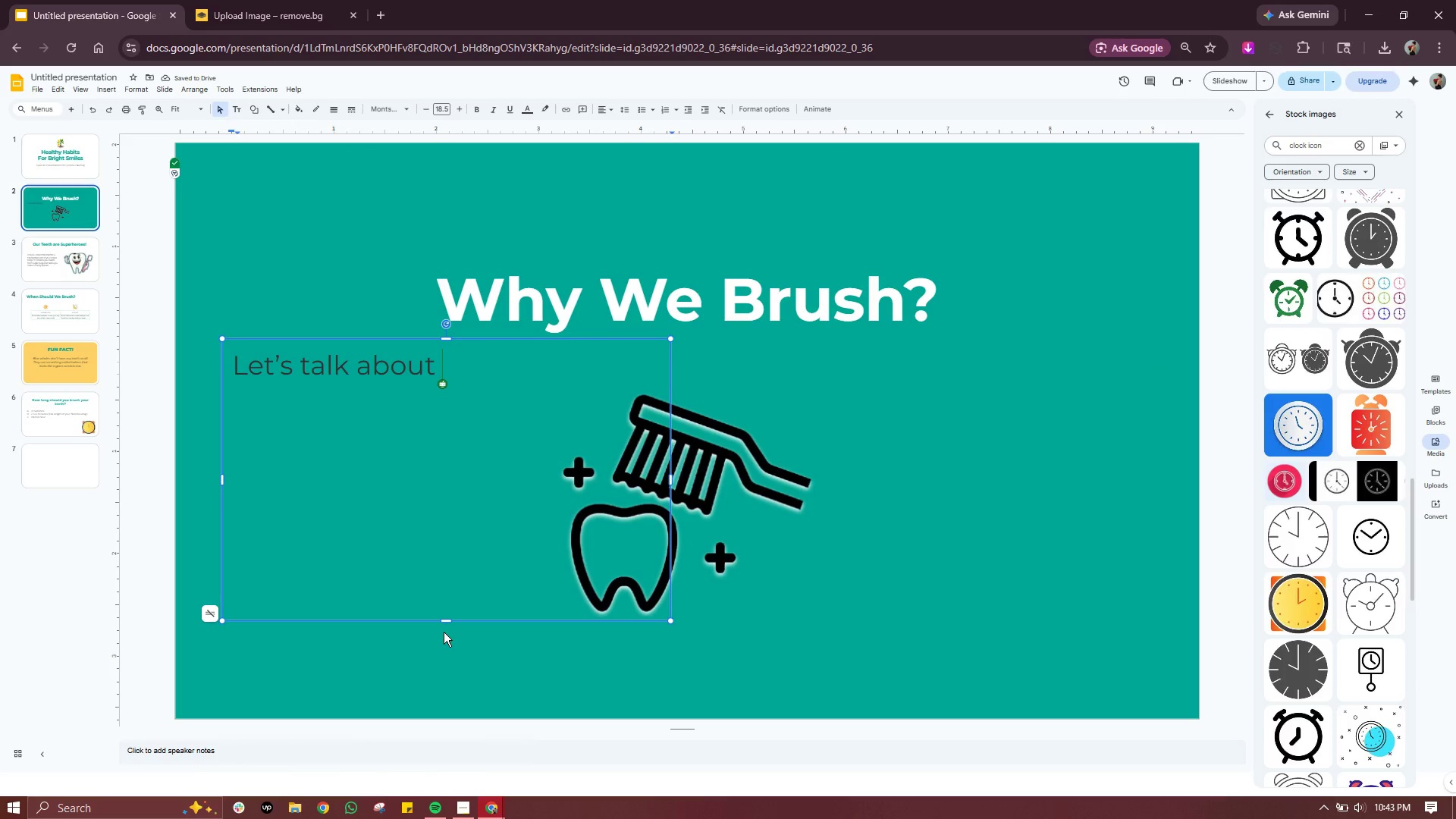 
left_click_drag(start_coordinate=[447, 621], to_coordinate=[460, 394])
 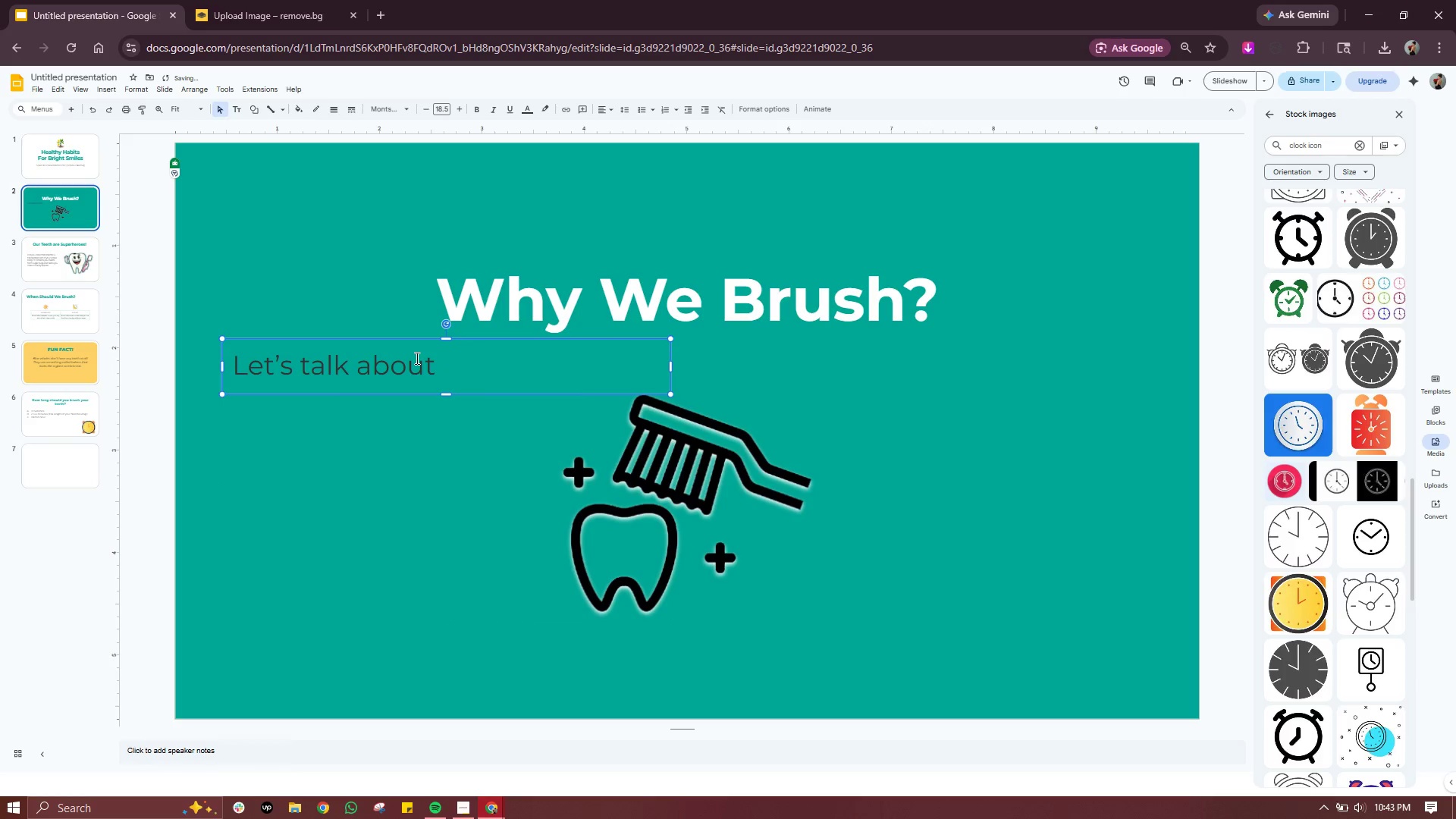 
double_click([416, 359])
 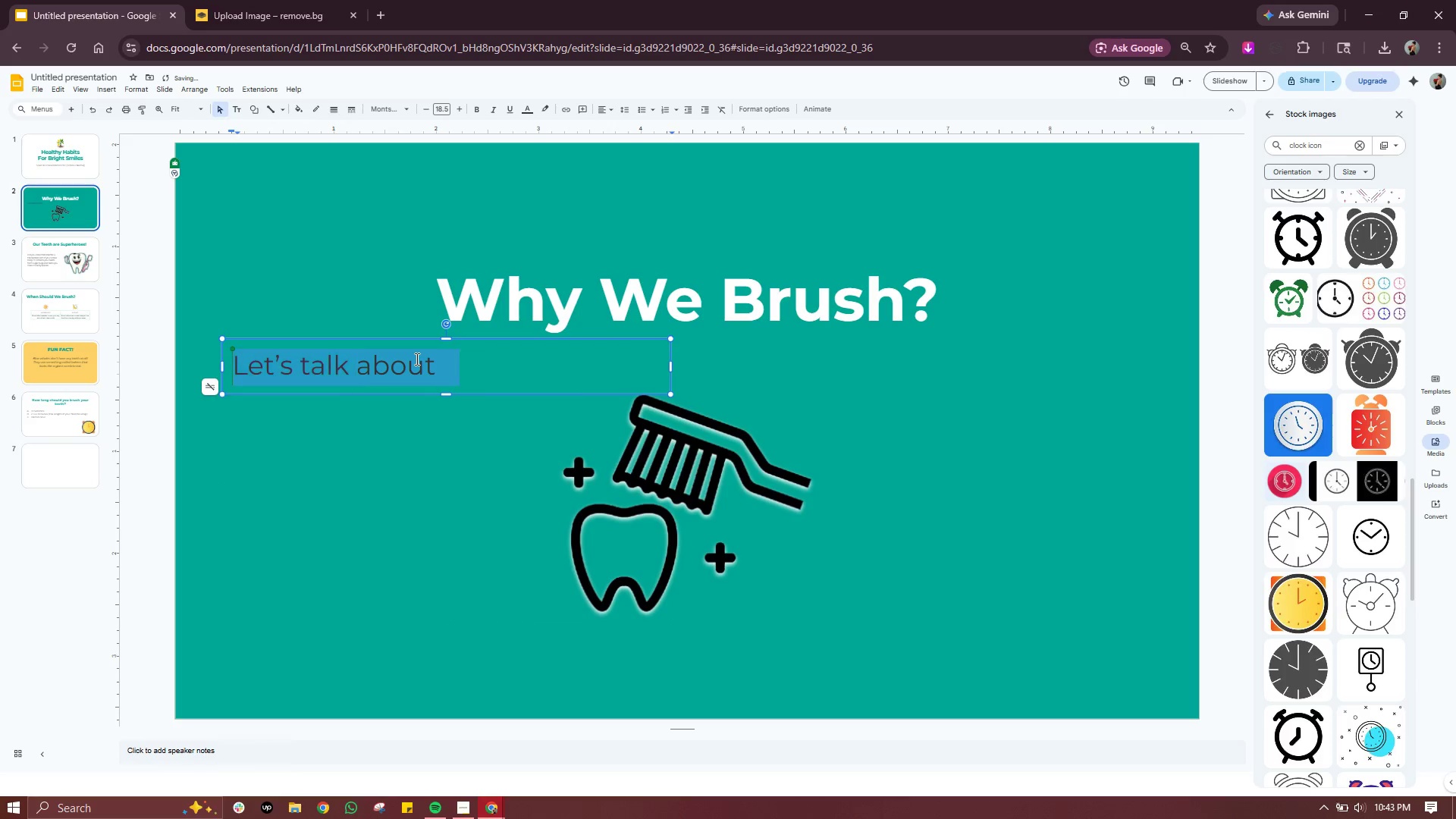 
triple_click([416, 359])
 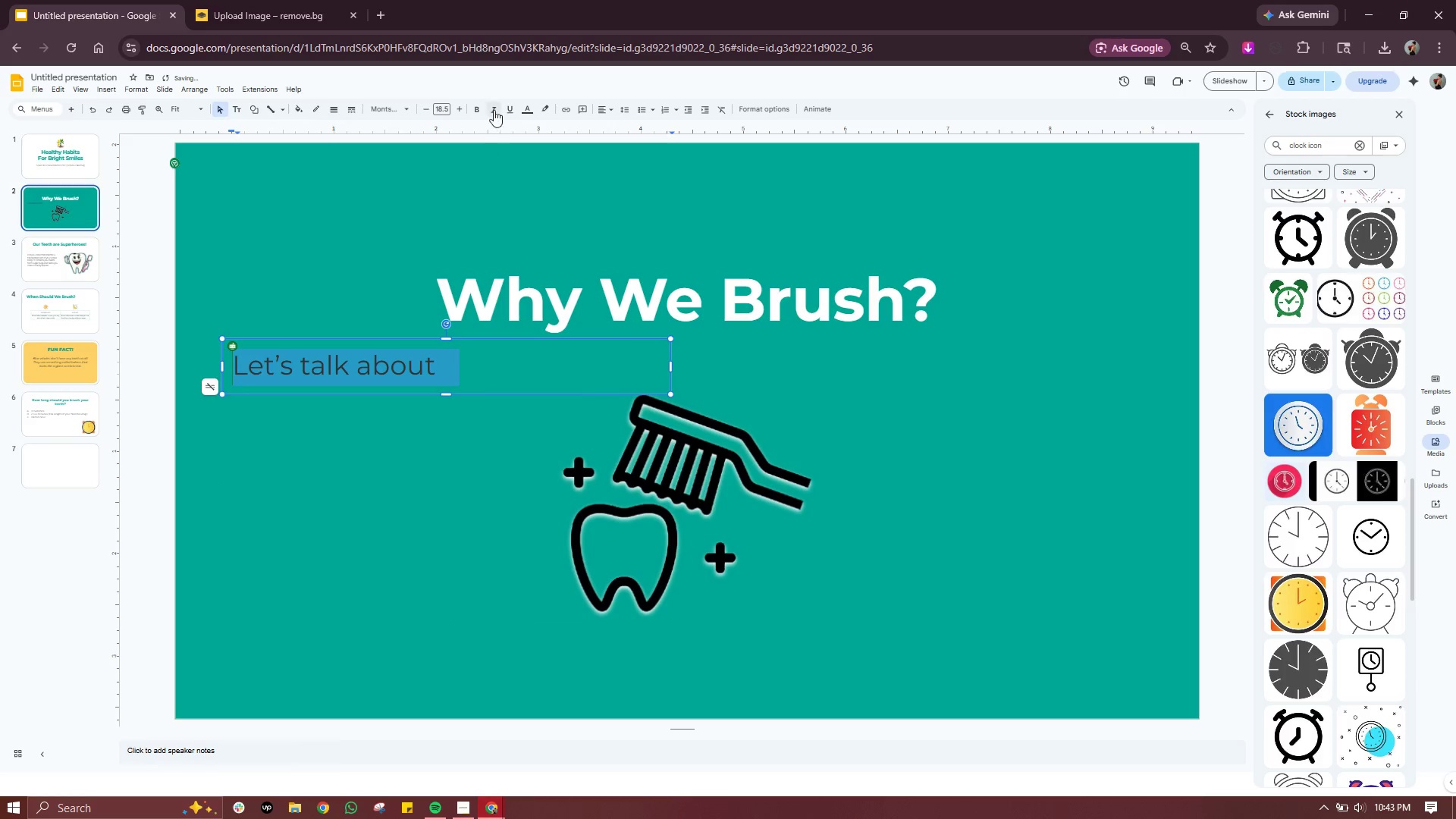 
left_click([494, 103])
 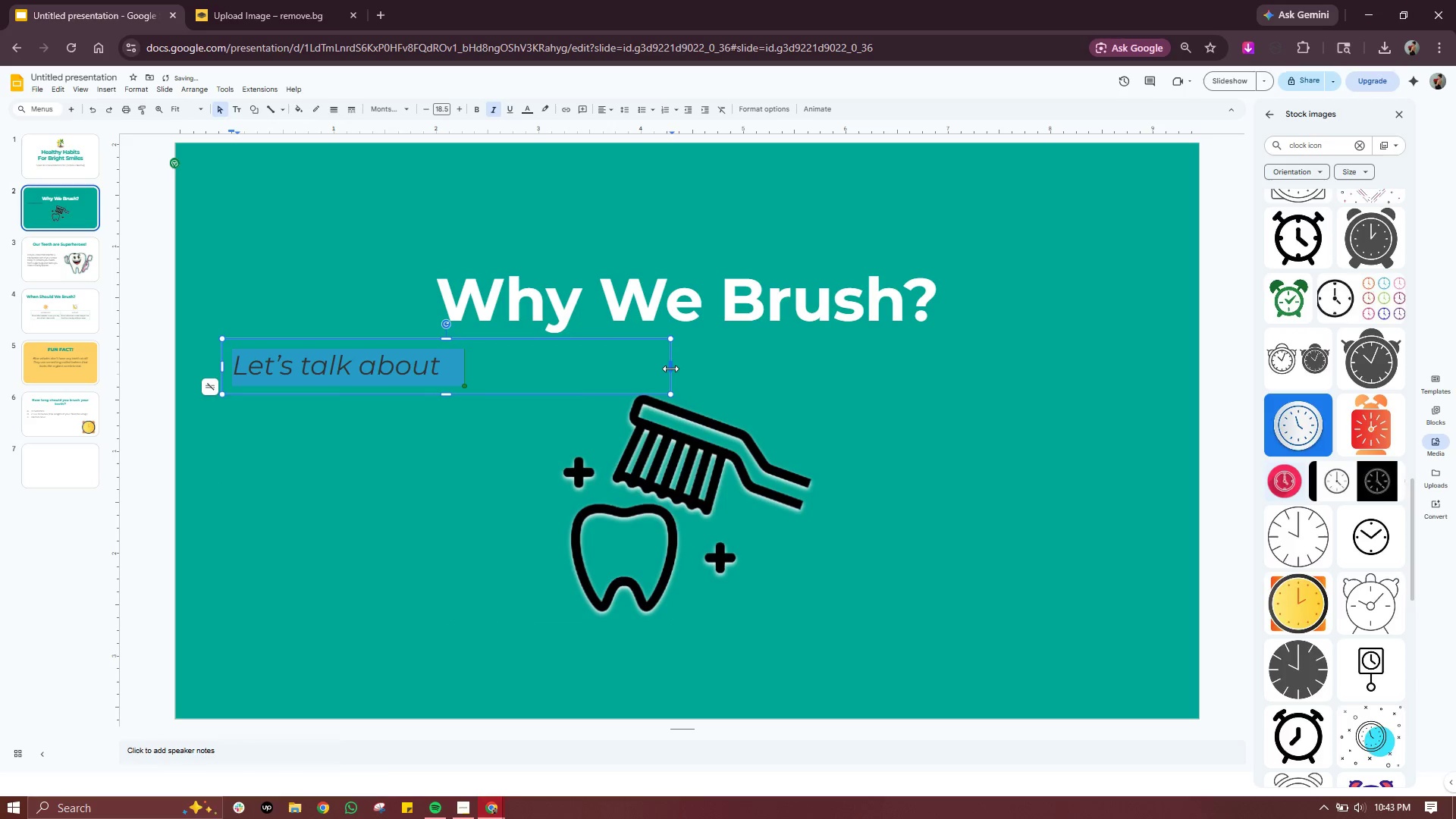 
left_click_drag(start_coordinate=[670, 369], to_coordinate=[479, 359])
 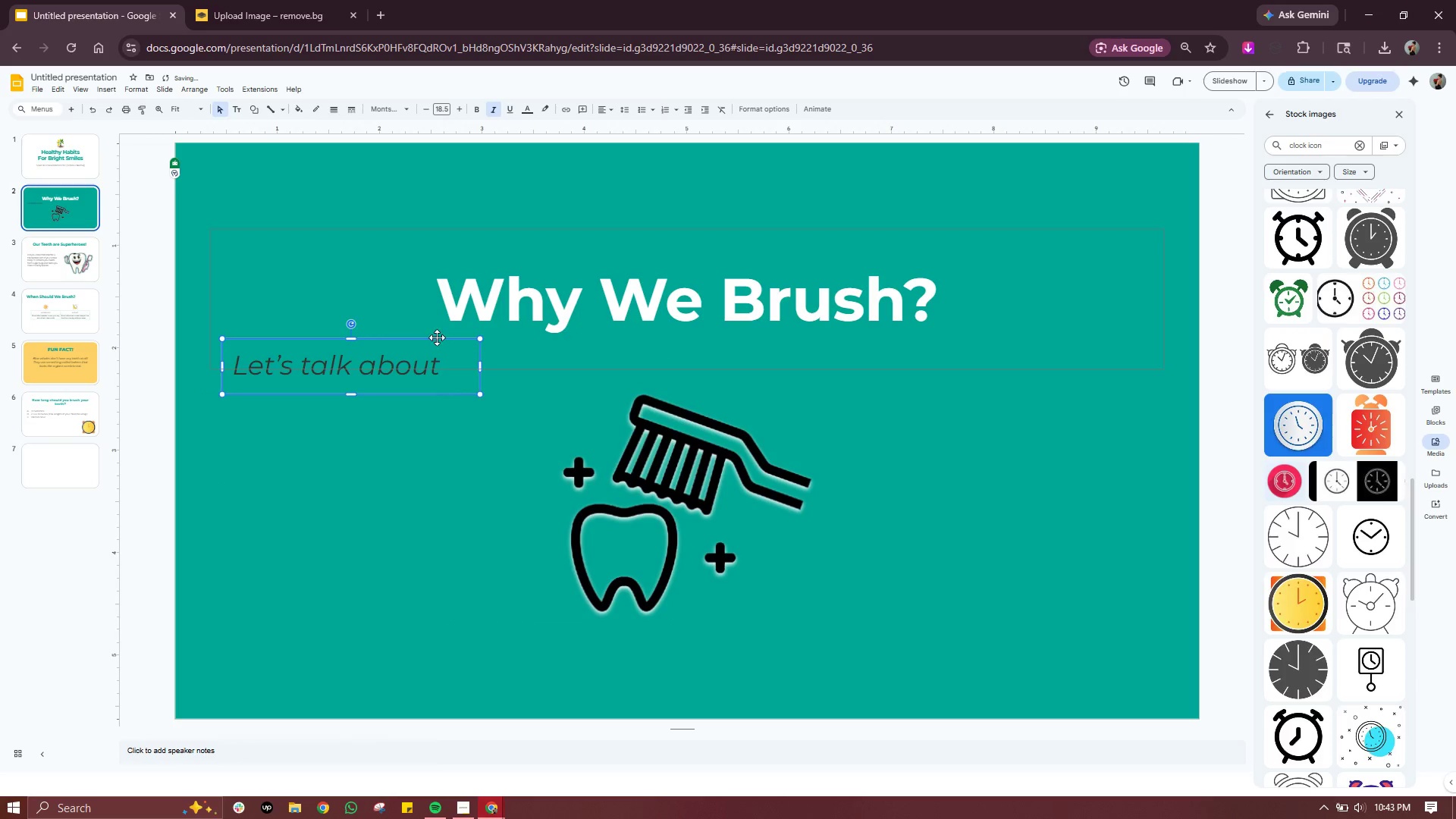 
left_click_drag(start_coordinate=[437, 337], to_coordinate=[441, 203])
 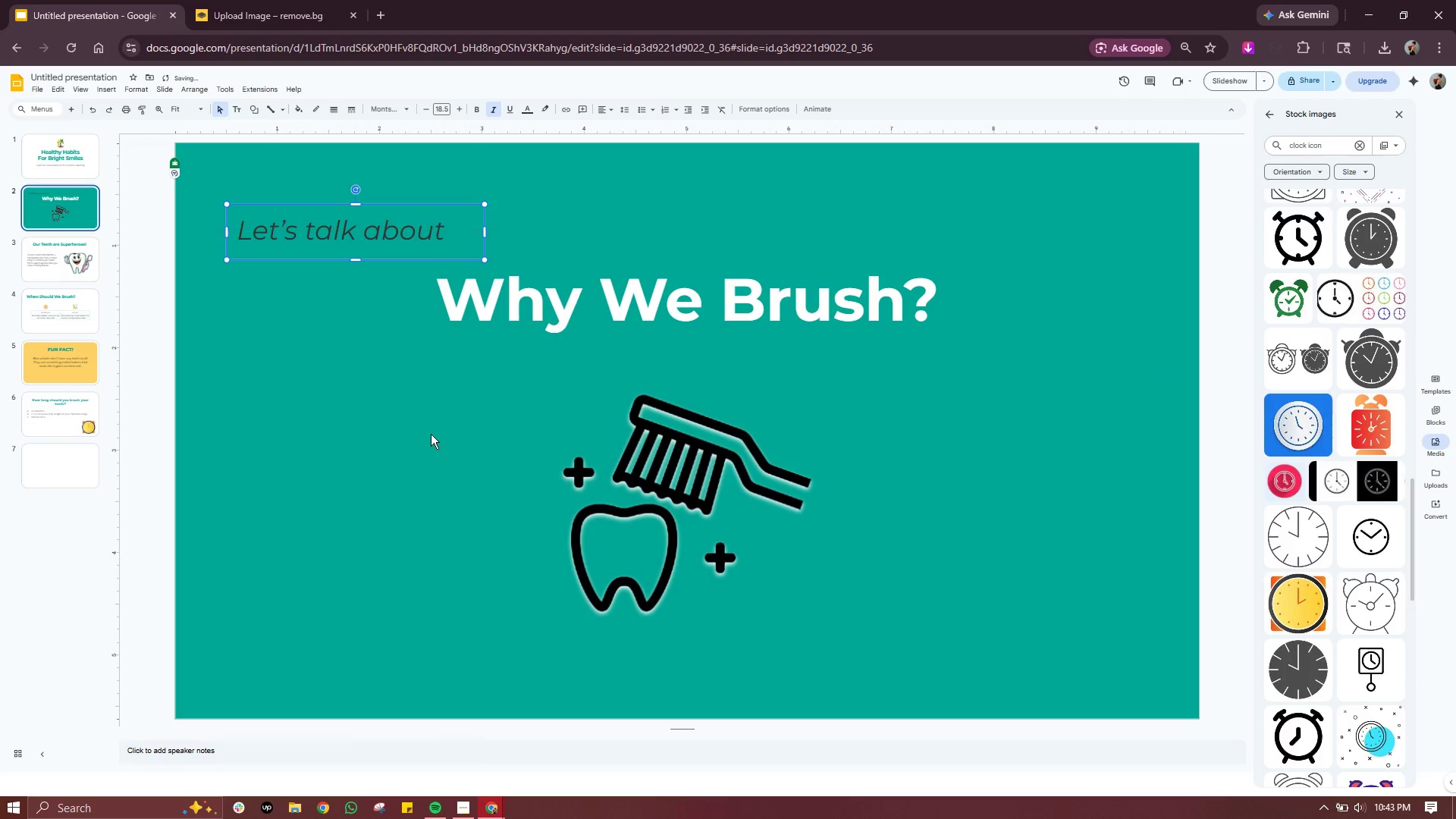 
left_click([431, 435])
 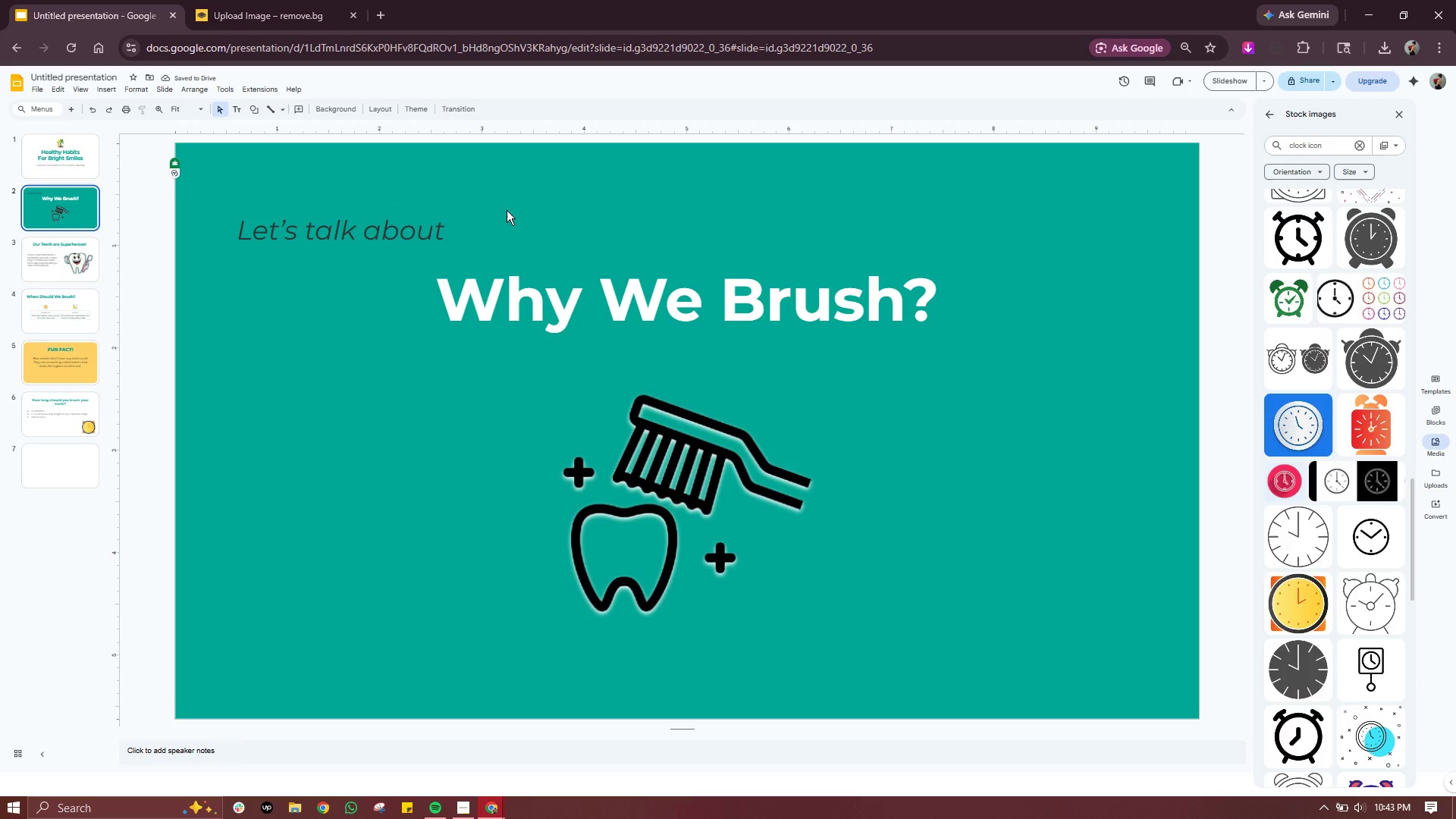 
left_click([381, 231])
 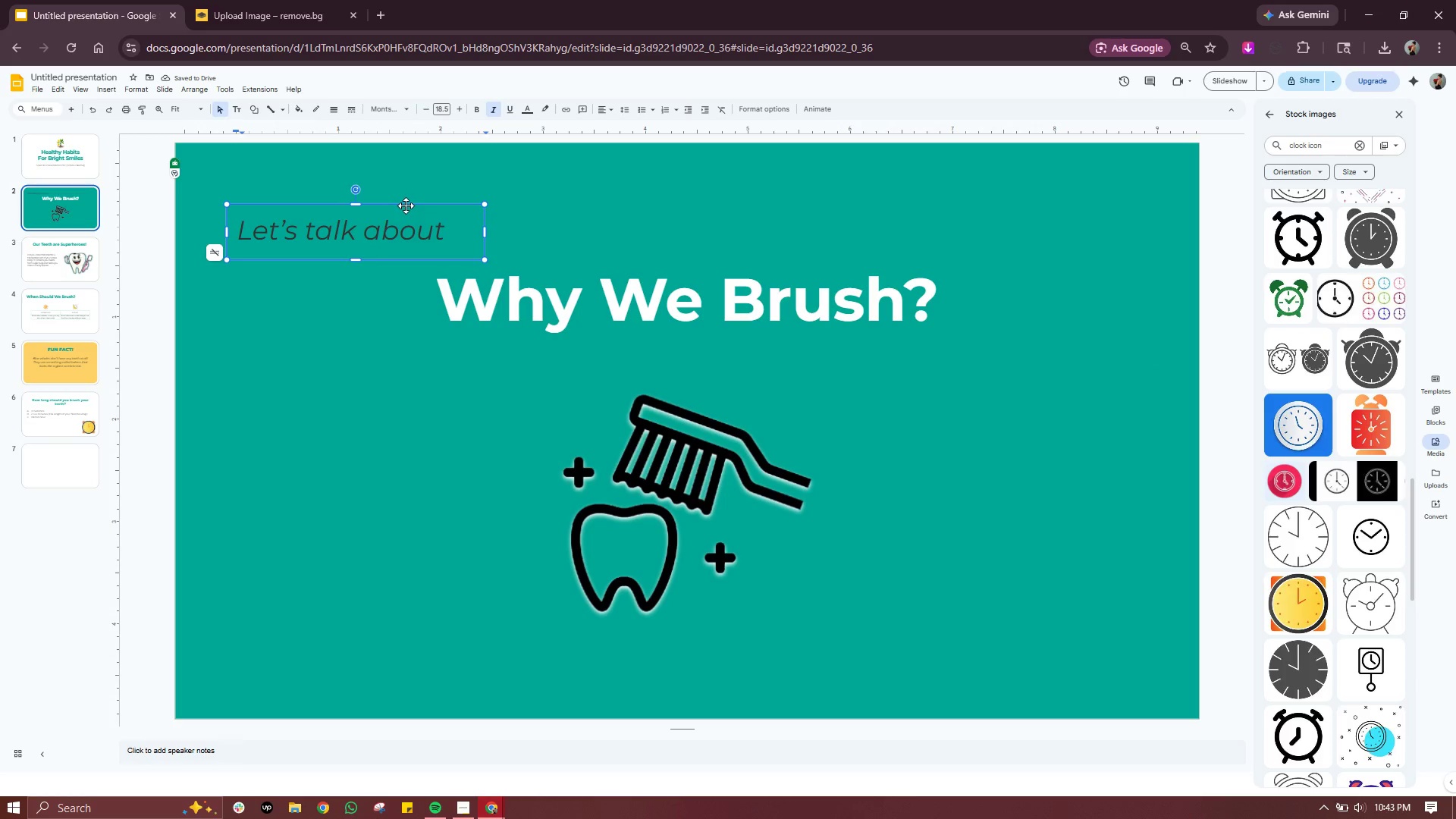 
left_click_drag(start_coordinate=[406, 206], to_coordinate=[410, 212])
 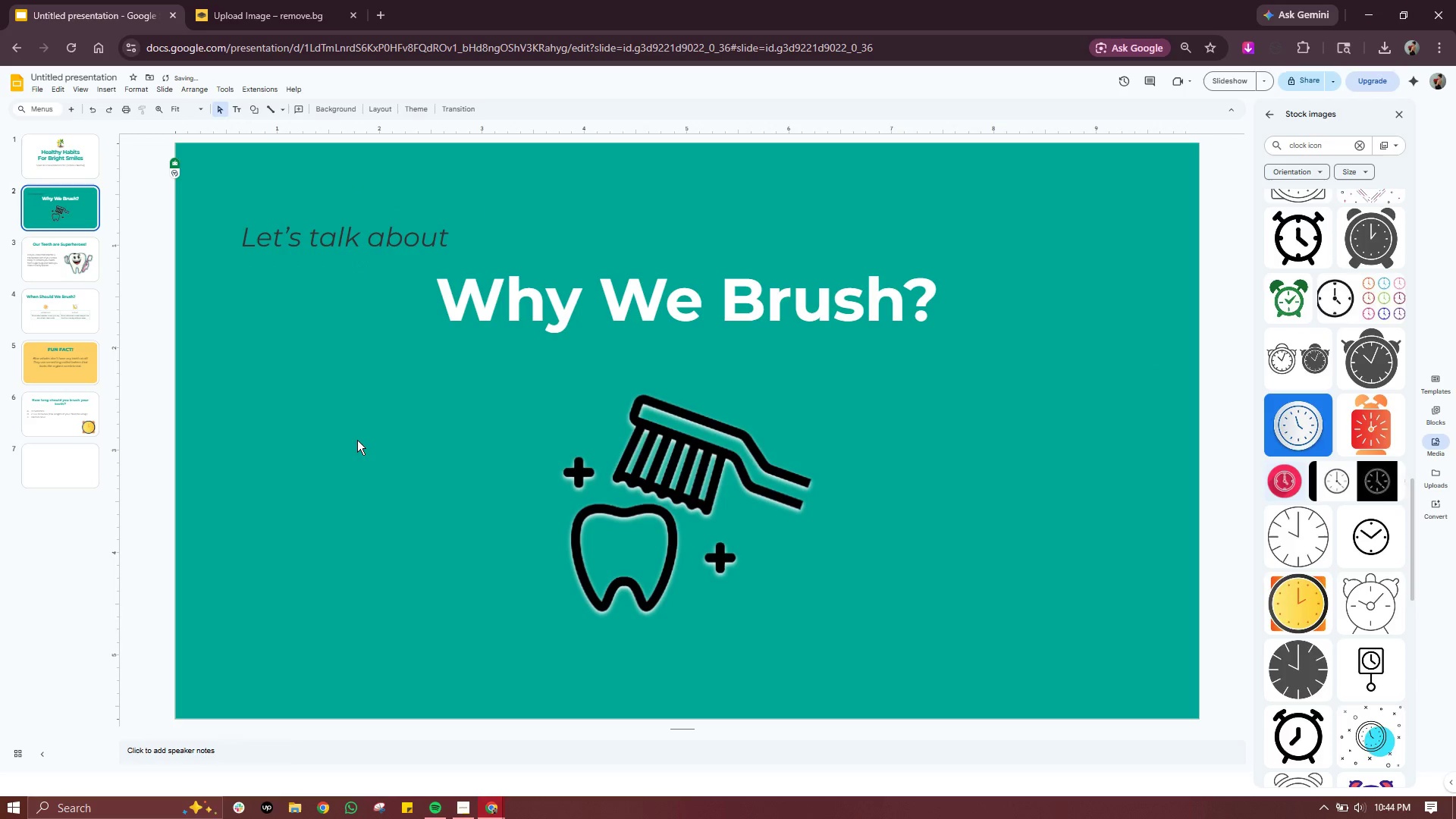 
left_click([357, 440])
 